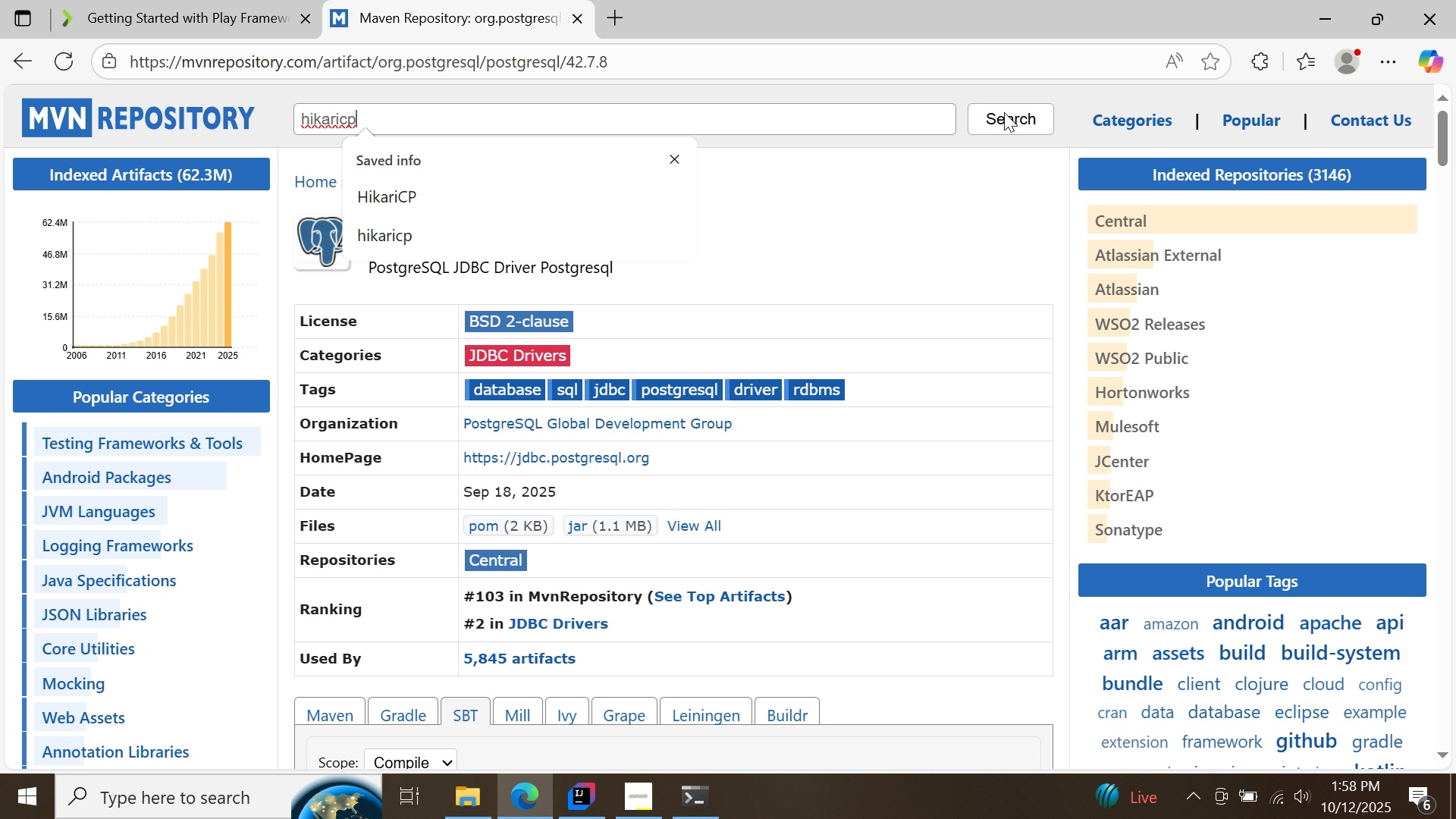 
left_click([1005, 115])
 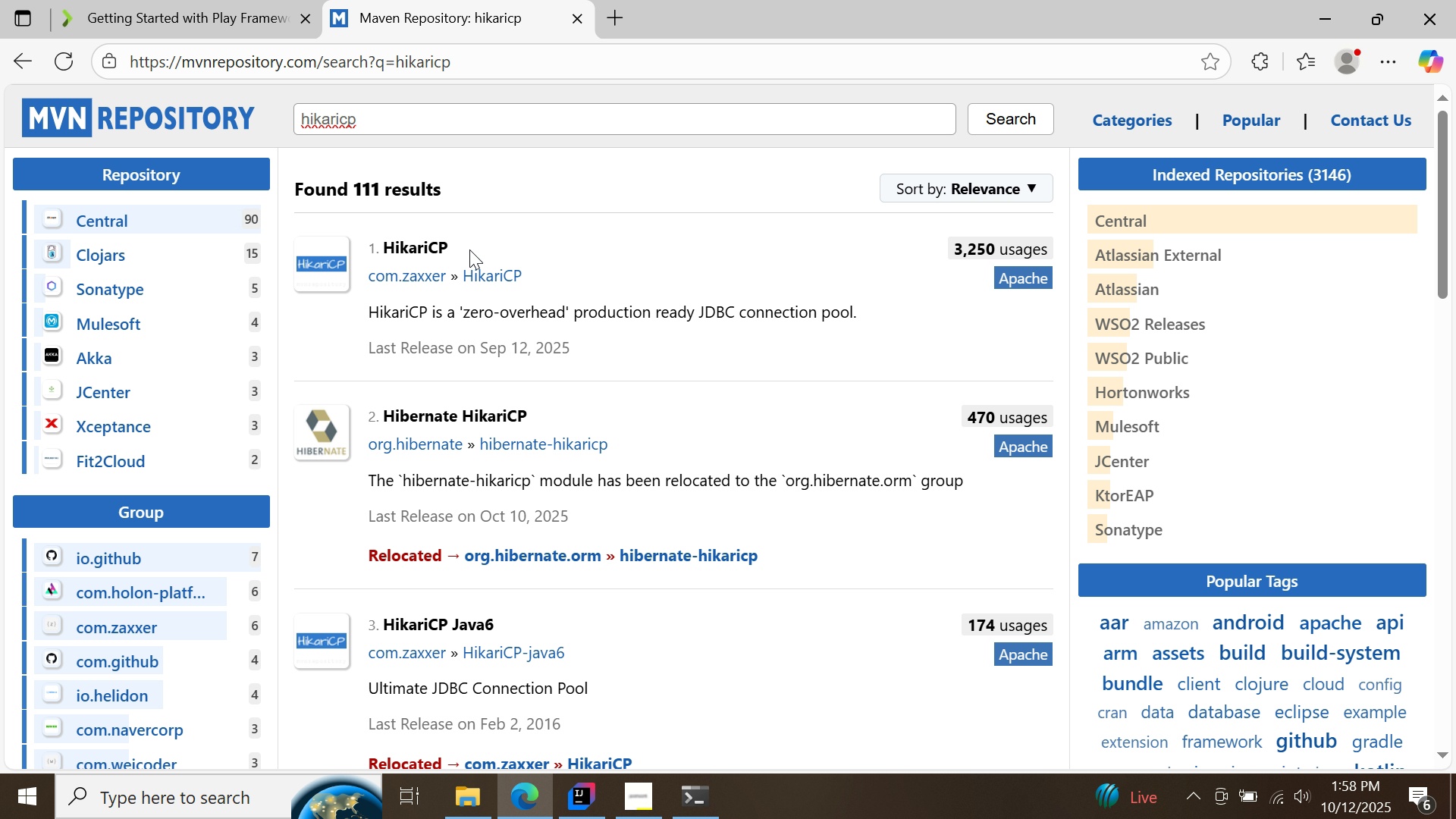 
left_click([429, 257])
 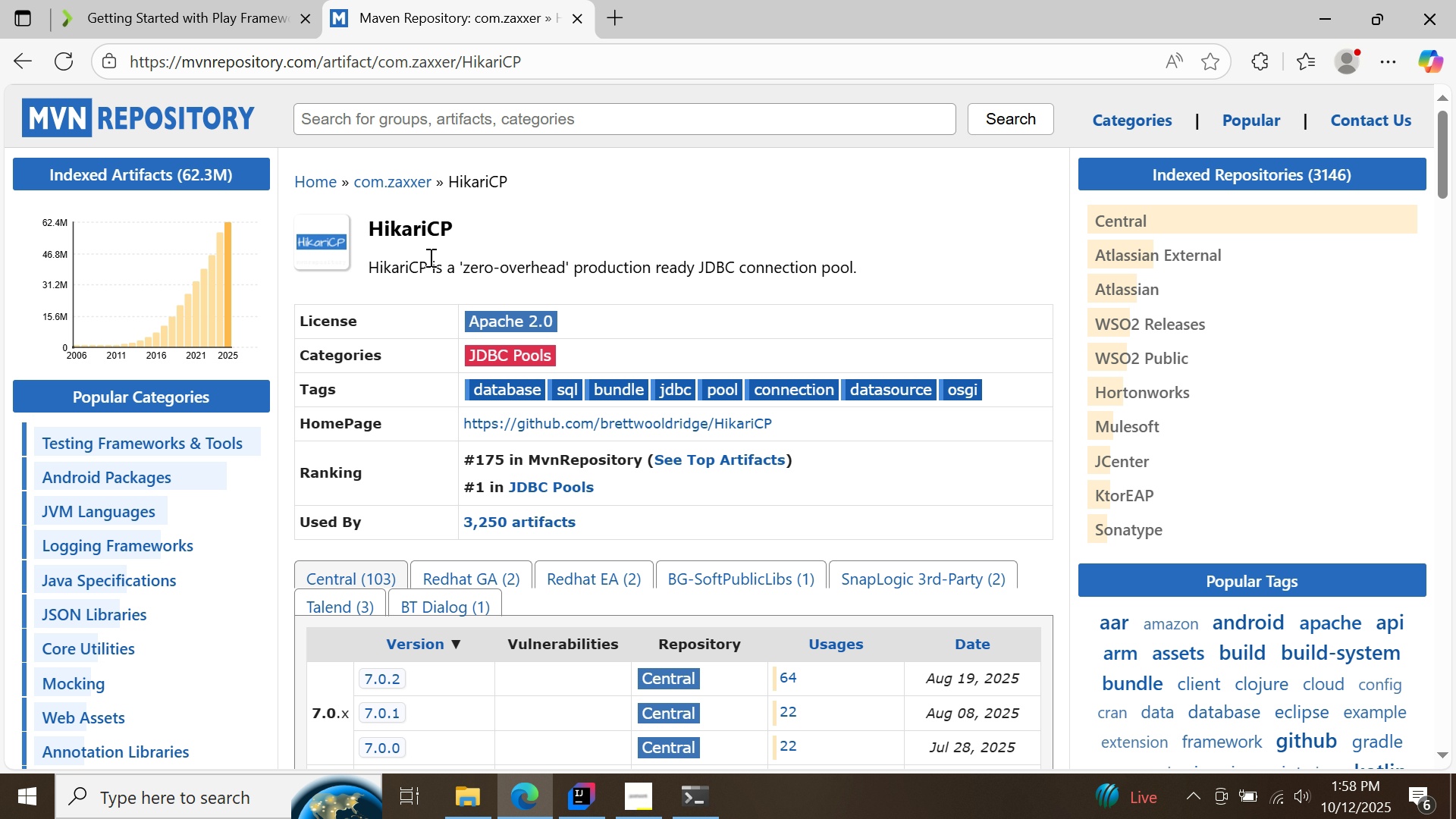 
scroll: coordinate [340, 400], scroll_direction: down, amount: 2.0
 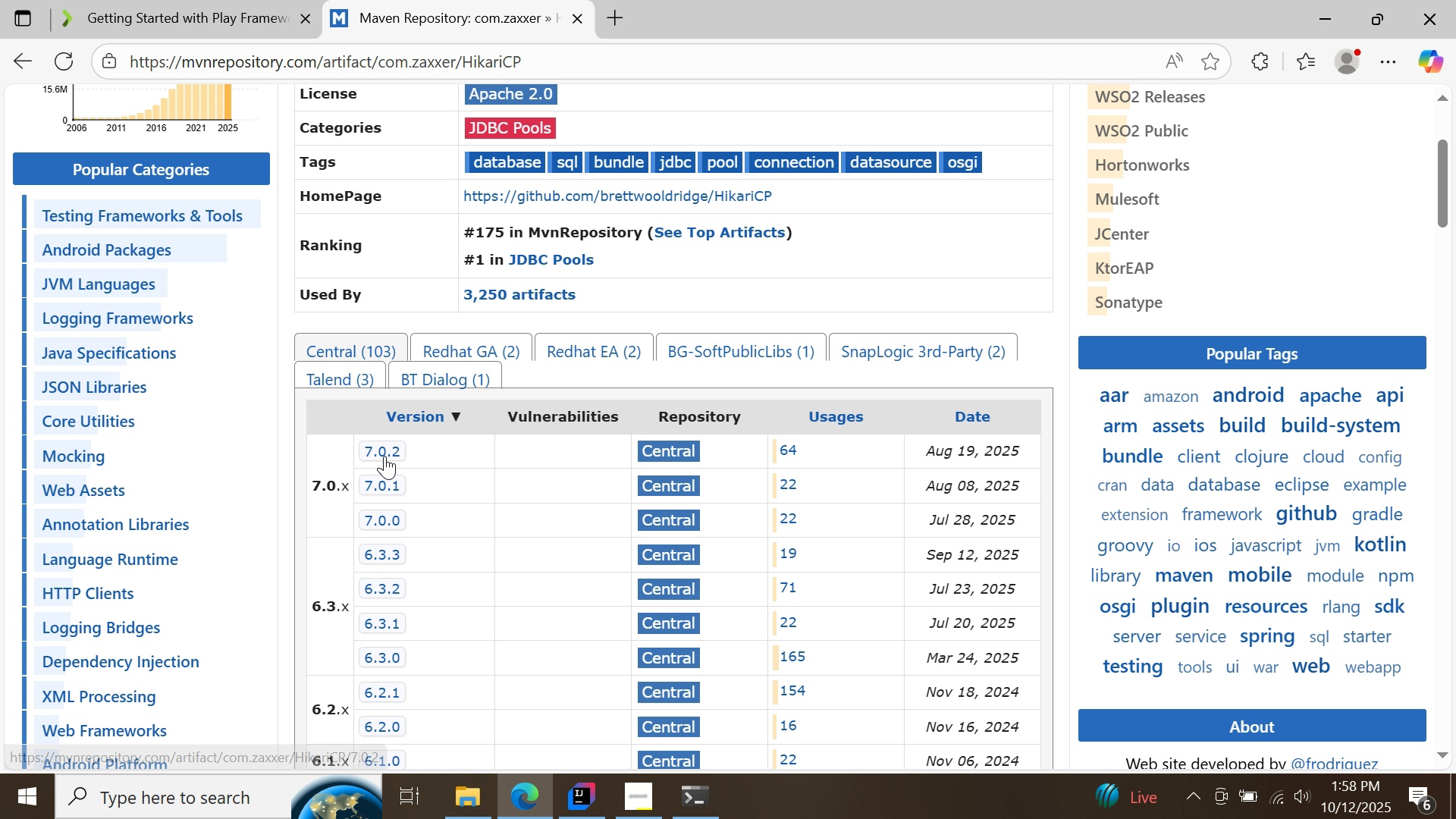 
double_click([384, 455])
 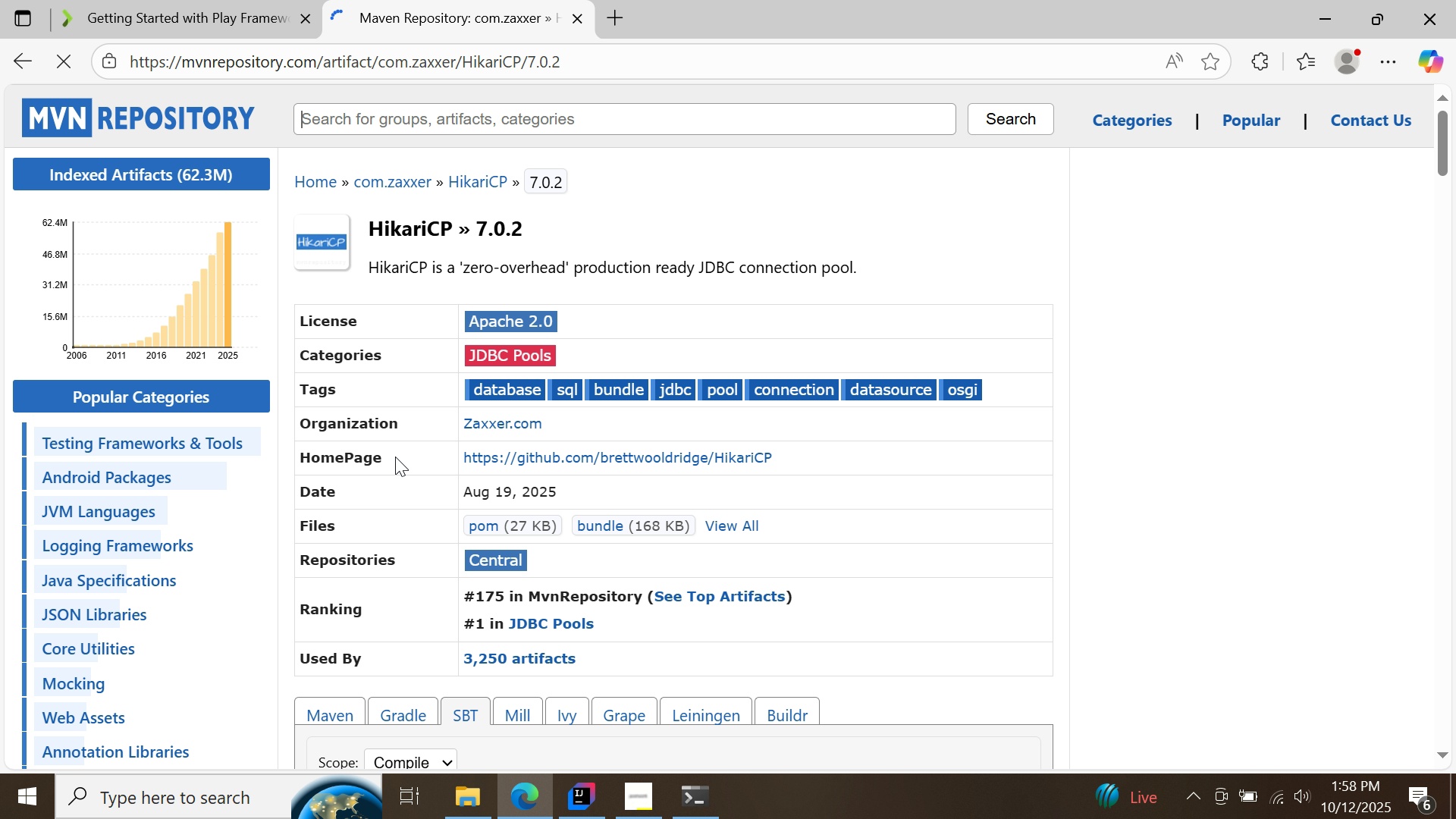 
scroll: coordinate [395, 457], scroll_direction: down, amount: 4.0
 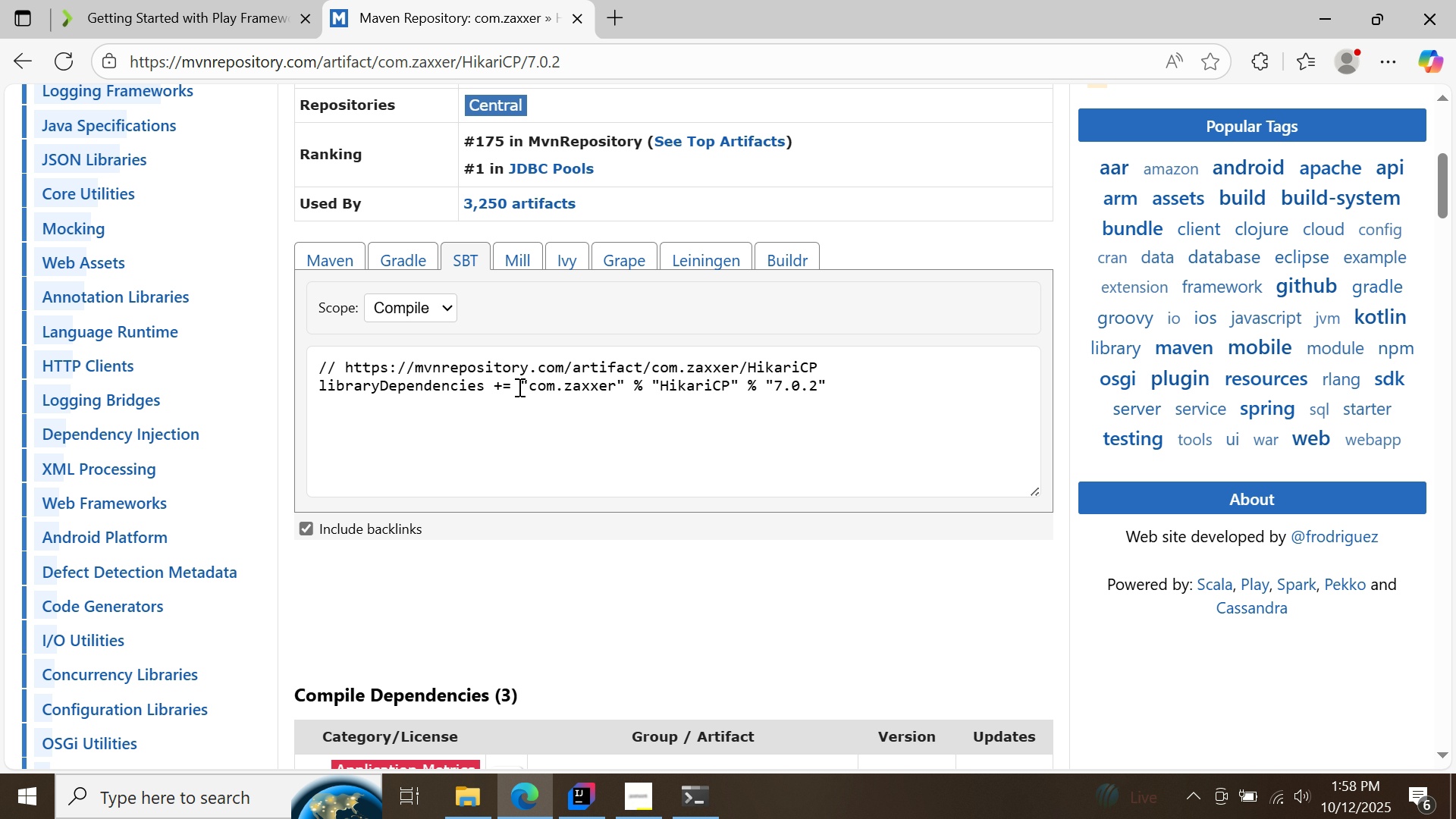 
left_click([518, 387])
 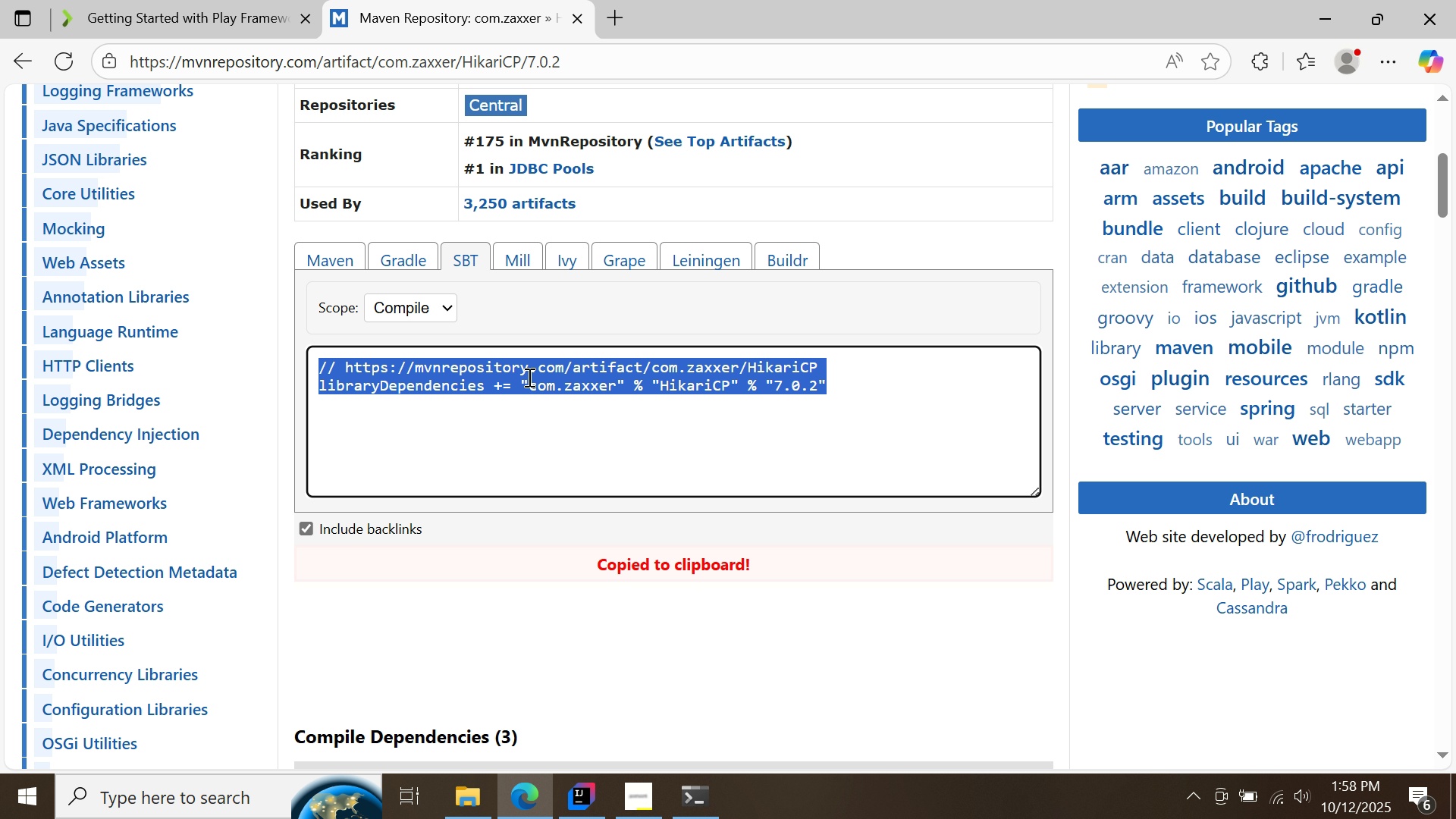 
double_click([528, 377])
 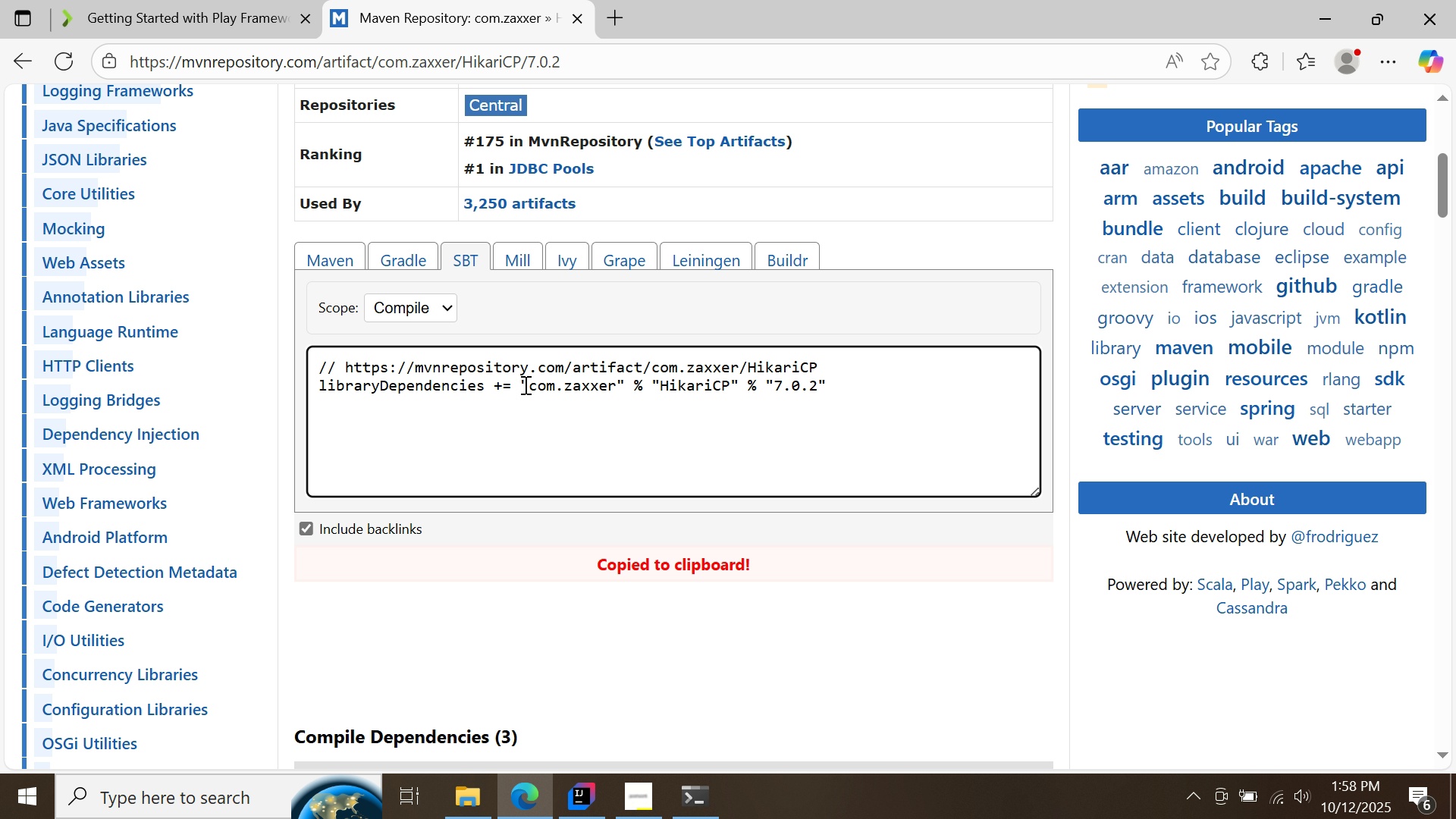 
left_click([524, 384])
 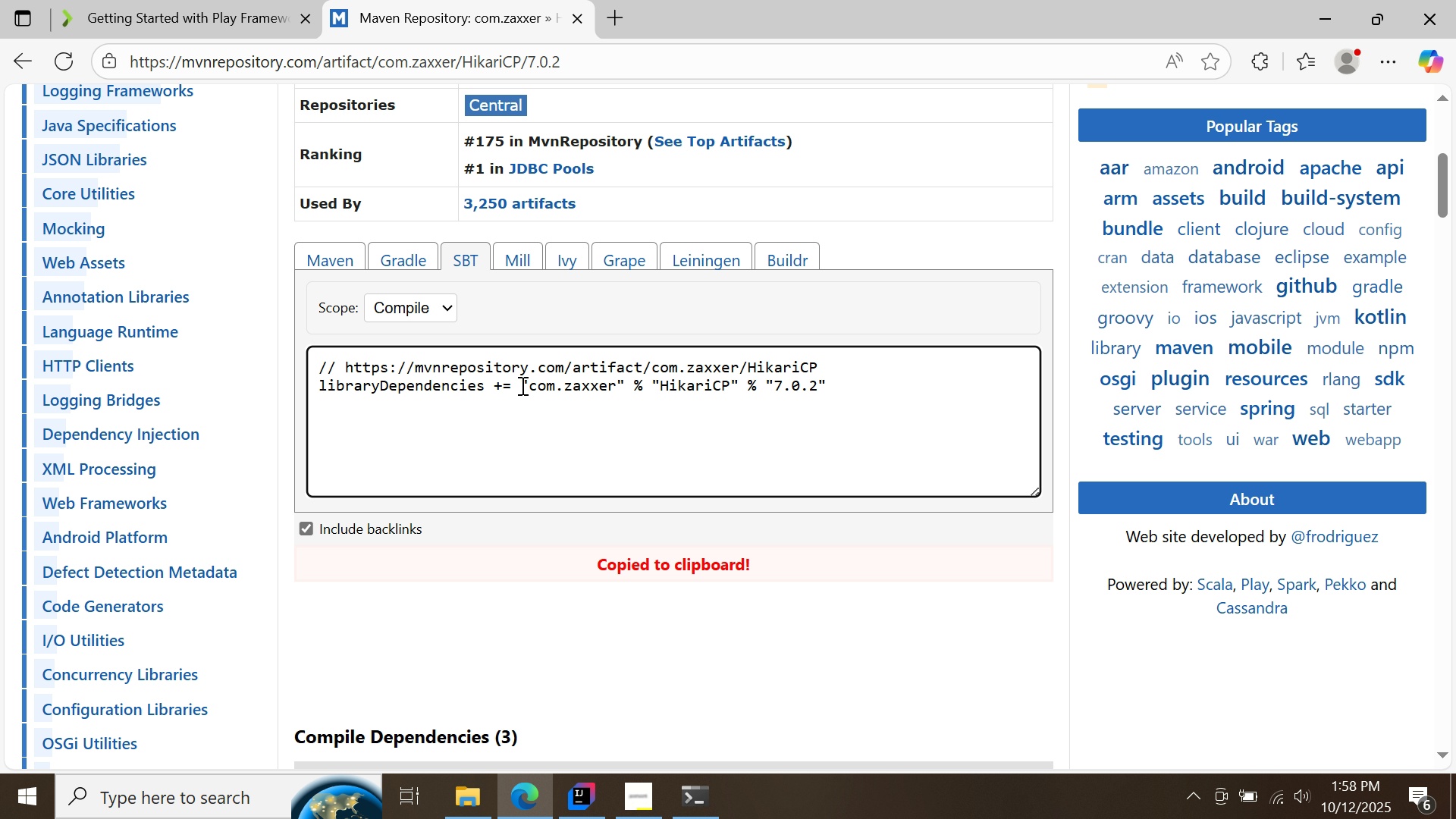 
left_click_drag(start_coordinate=[521, 385], to_coordinate=[846, 405])
 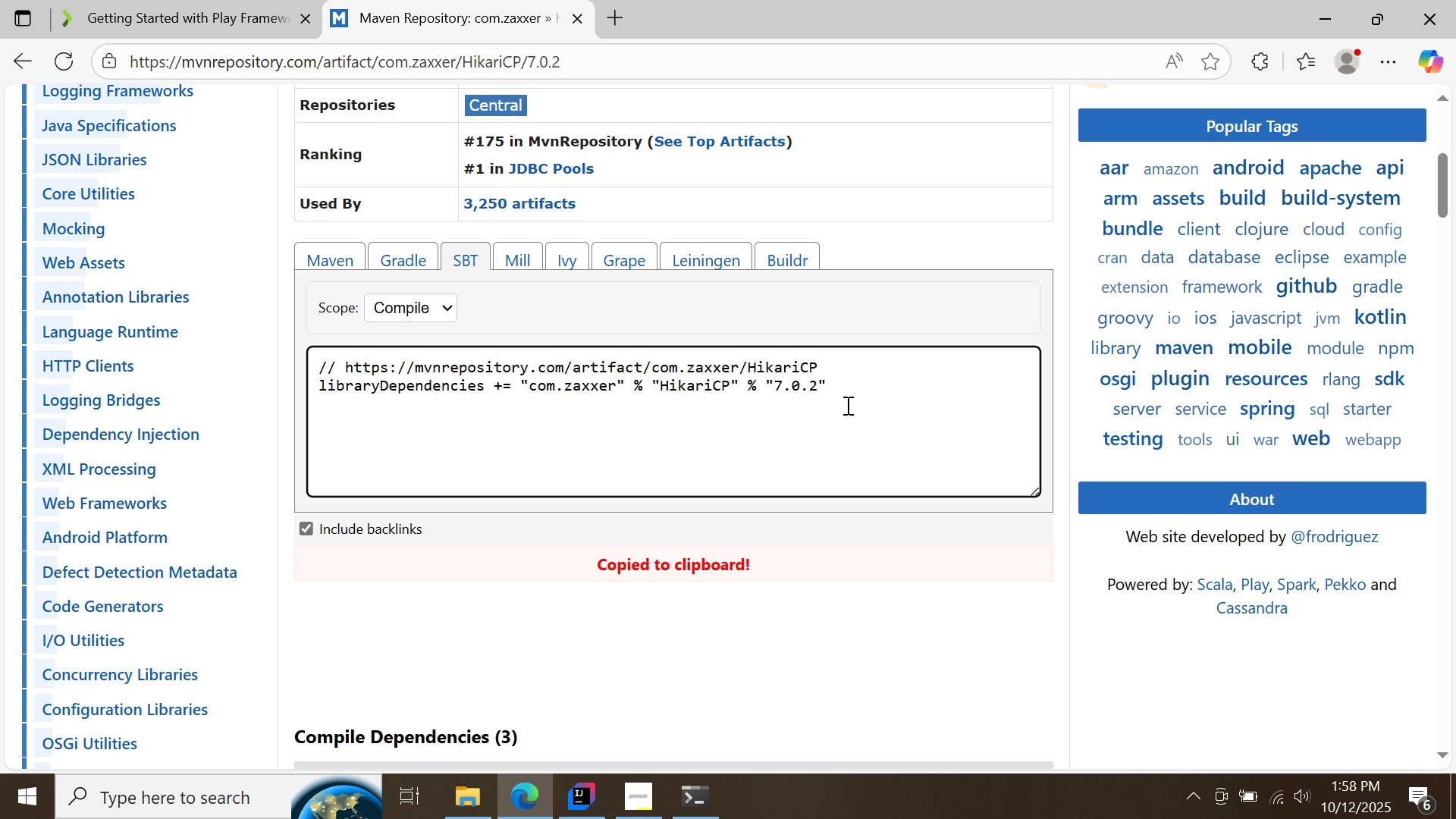 
left_click([846, 405])
 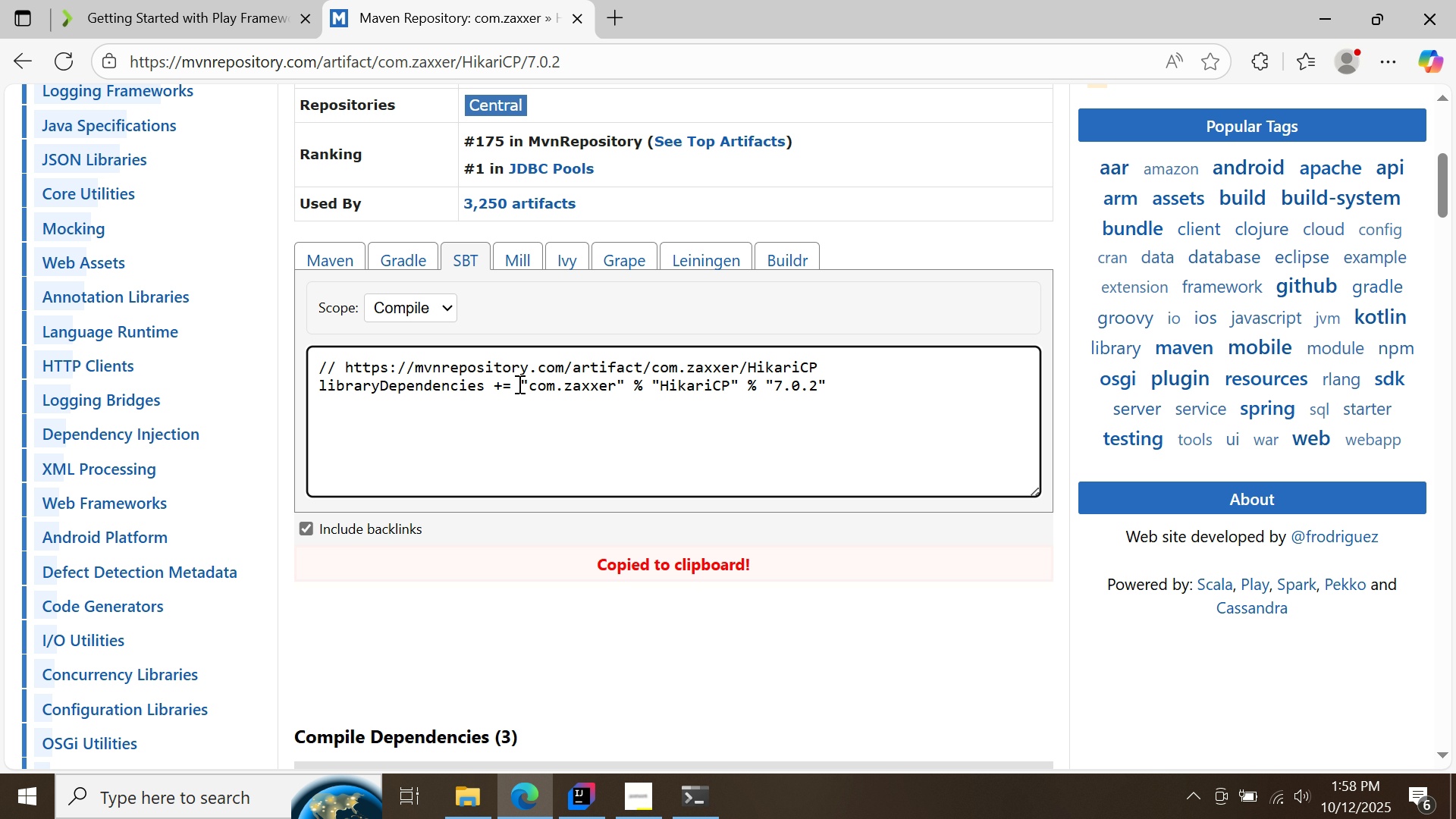 
left_click_drag(start_coordinate=[520, 384], to_coordinate=[869, 390])
 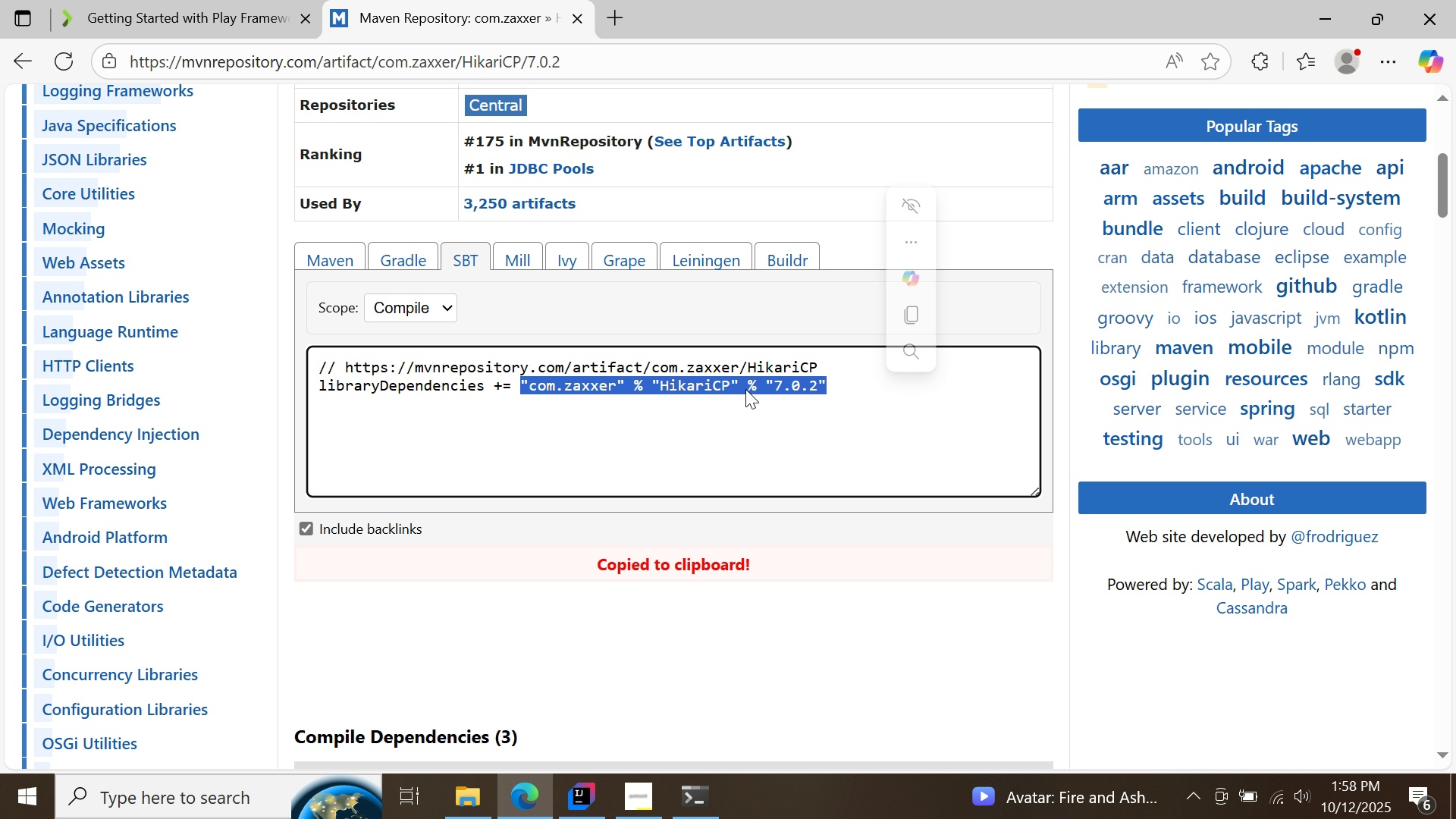 
right_click([745, 389])
 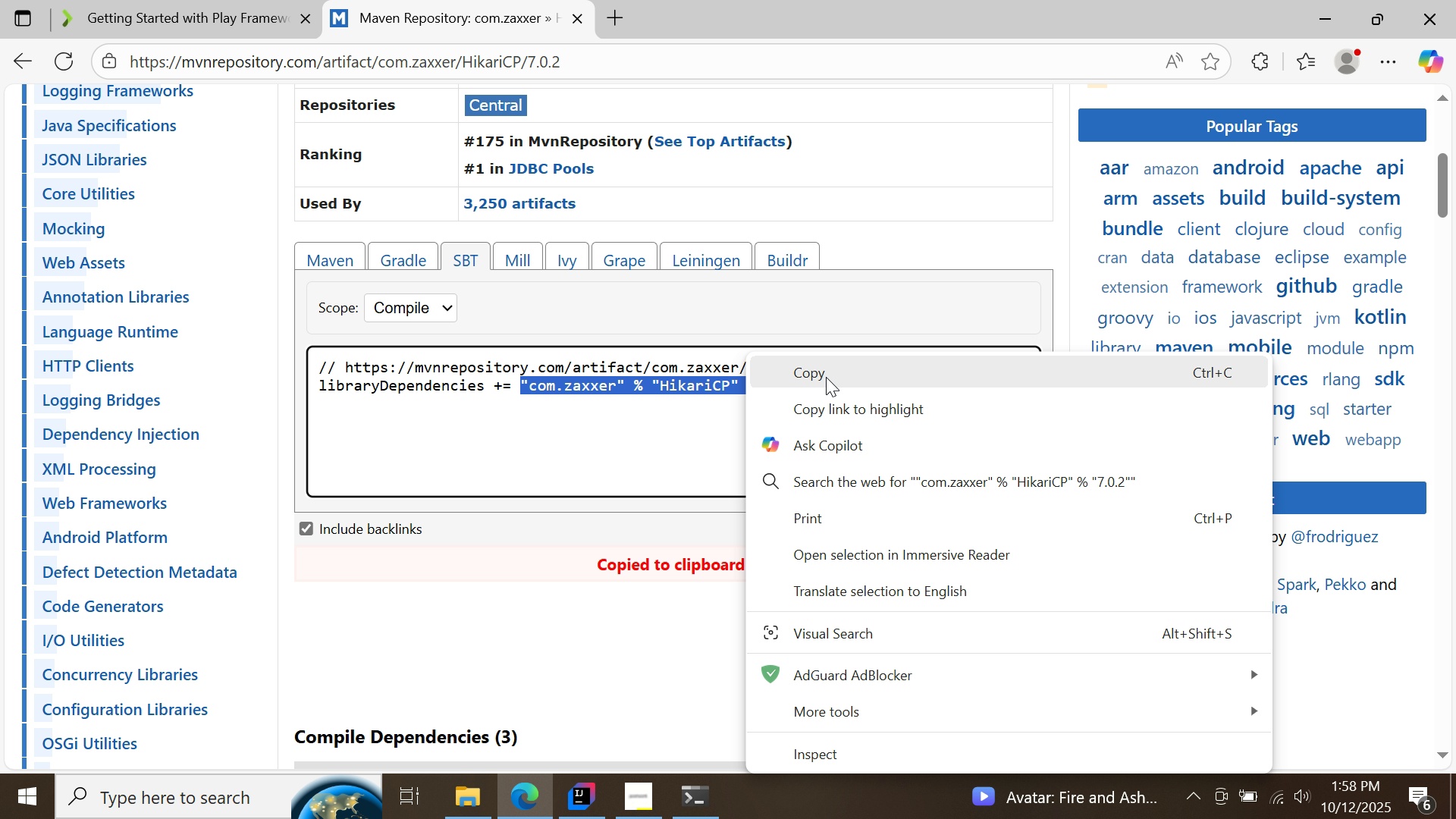 
left_click([826, 377])
 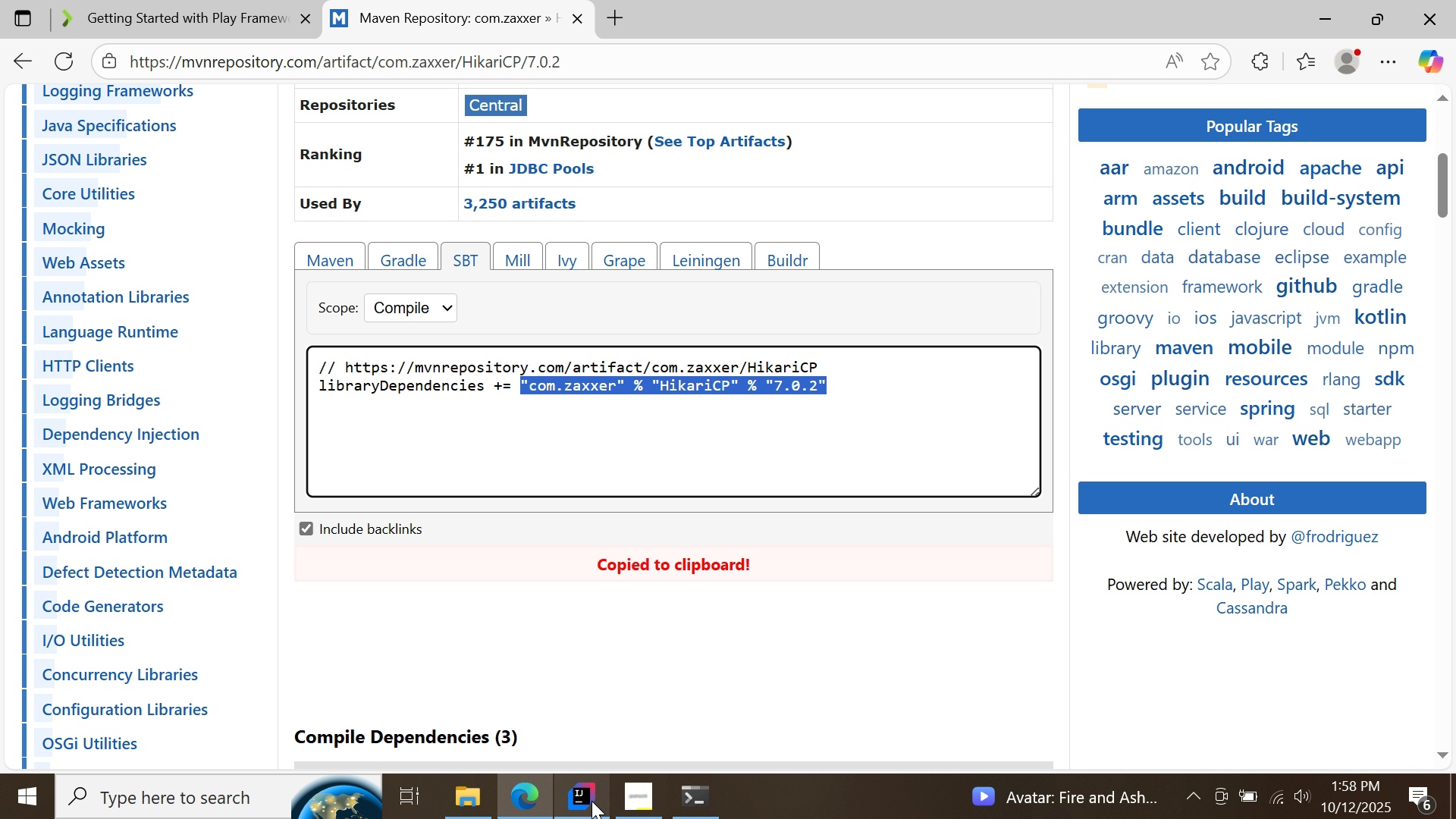 
left_click([588, 802])
 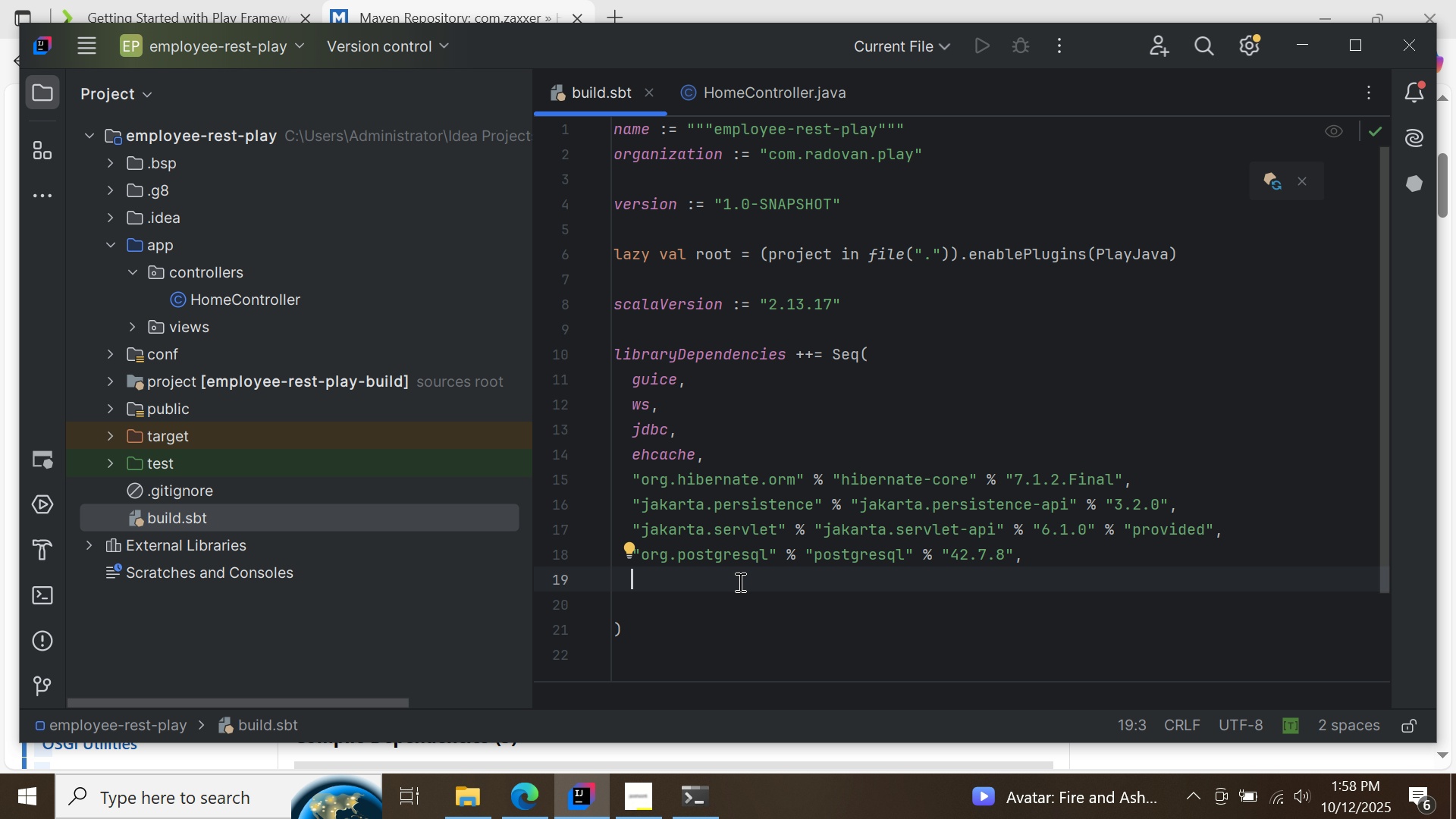 
right_click([739, 578])
 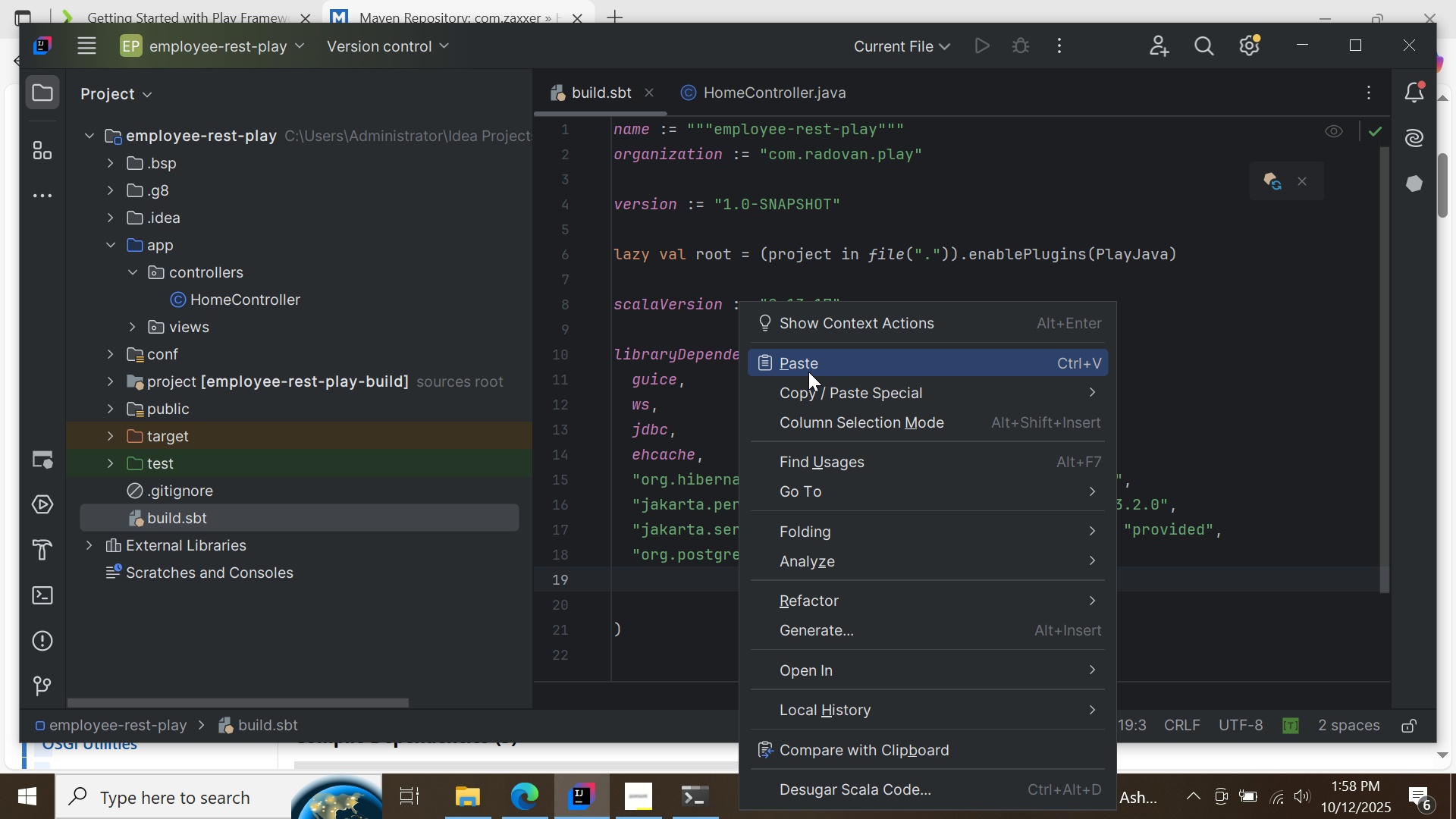 
left_click([808, 372])
 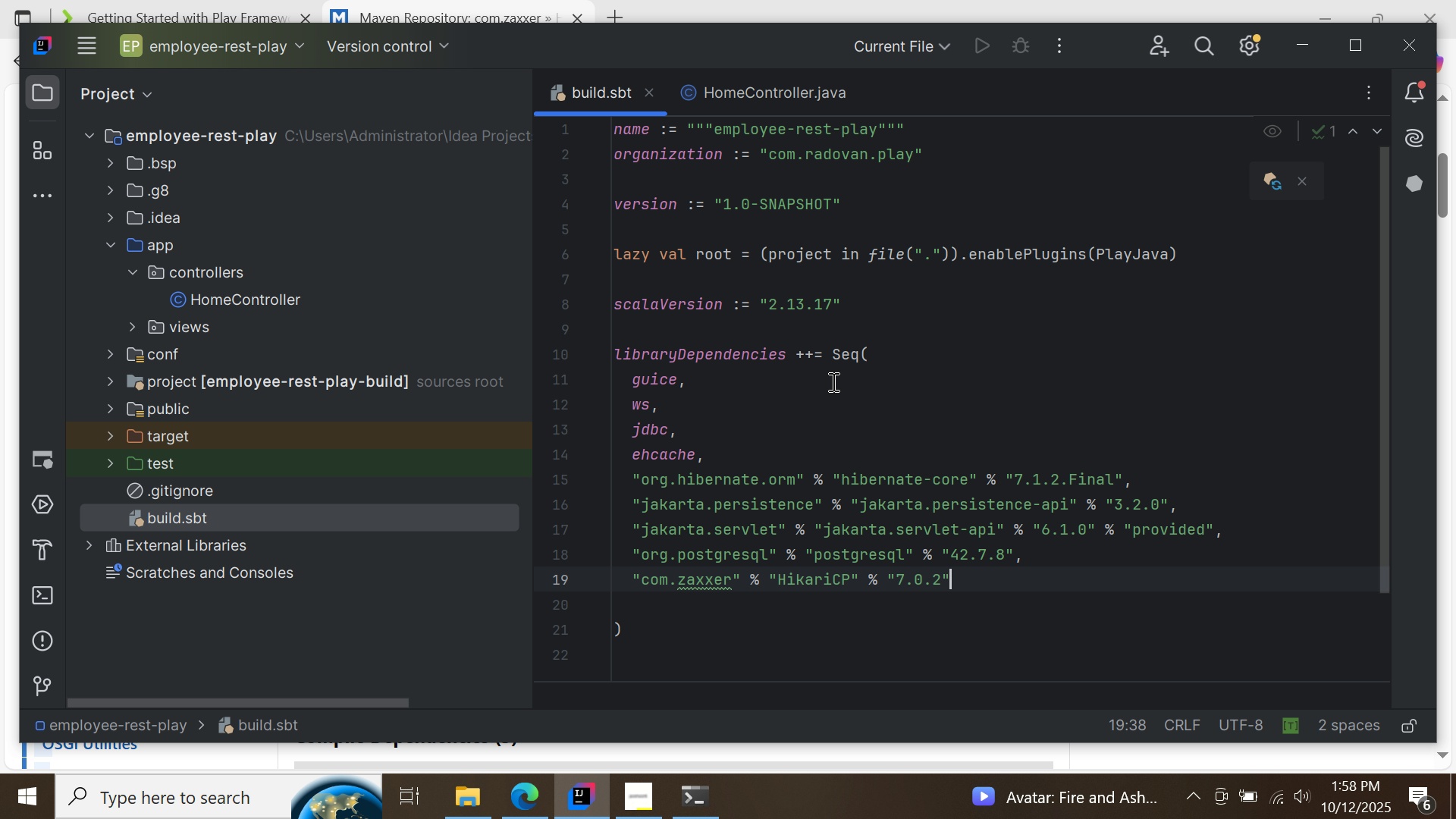 
key(Comma)
 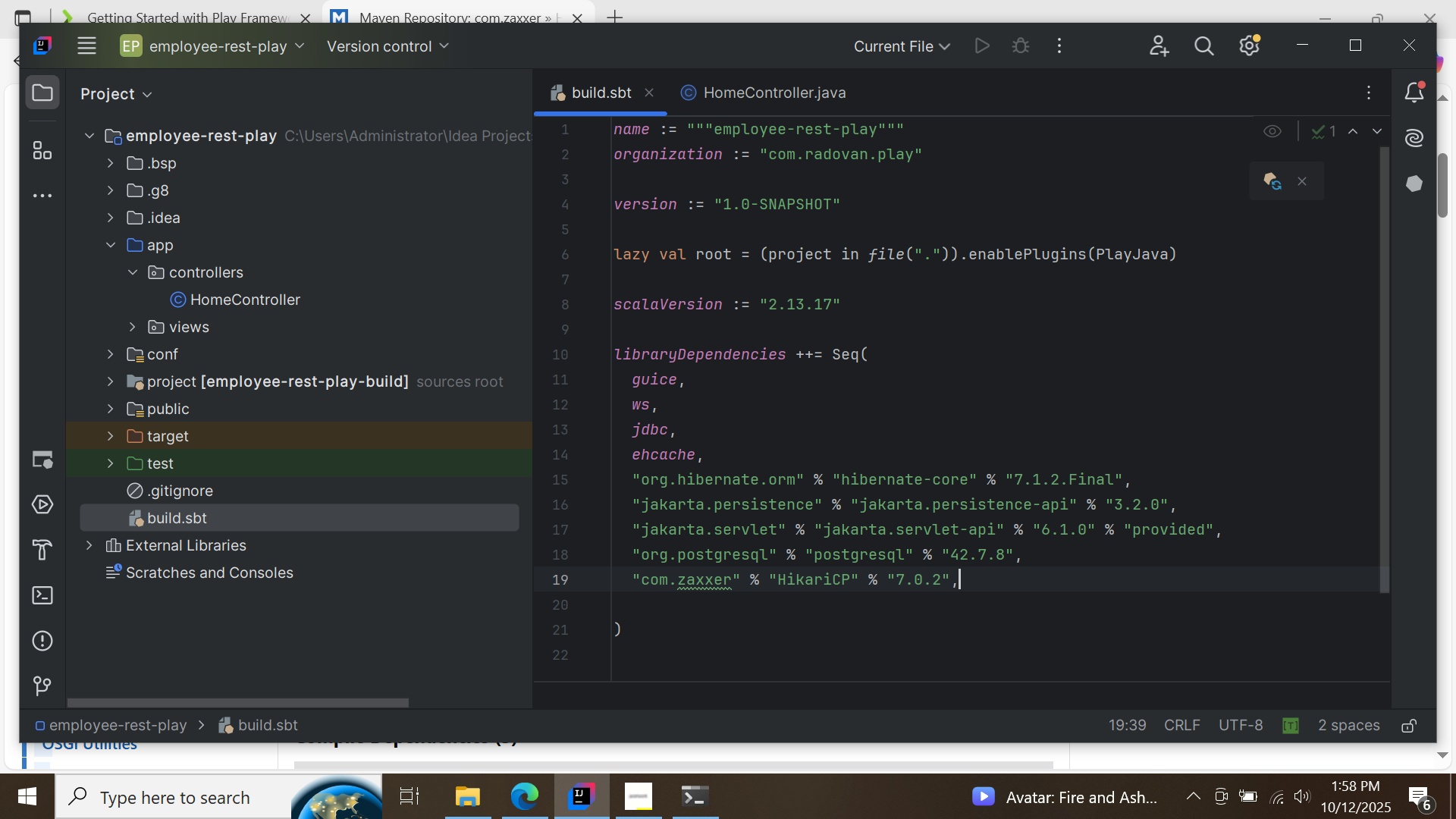 
key(Enter)
 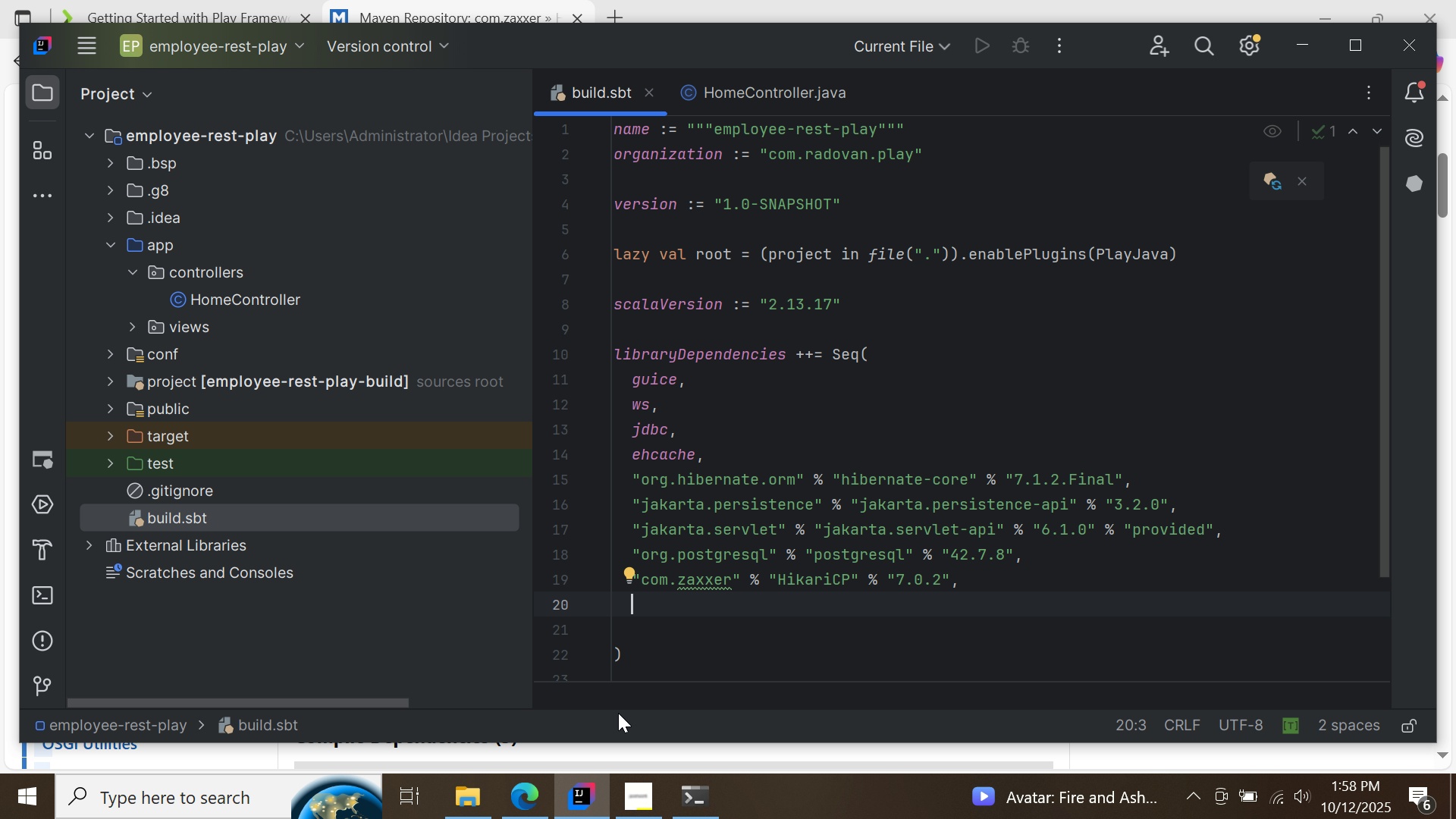 
double_click([525, 803])
 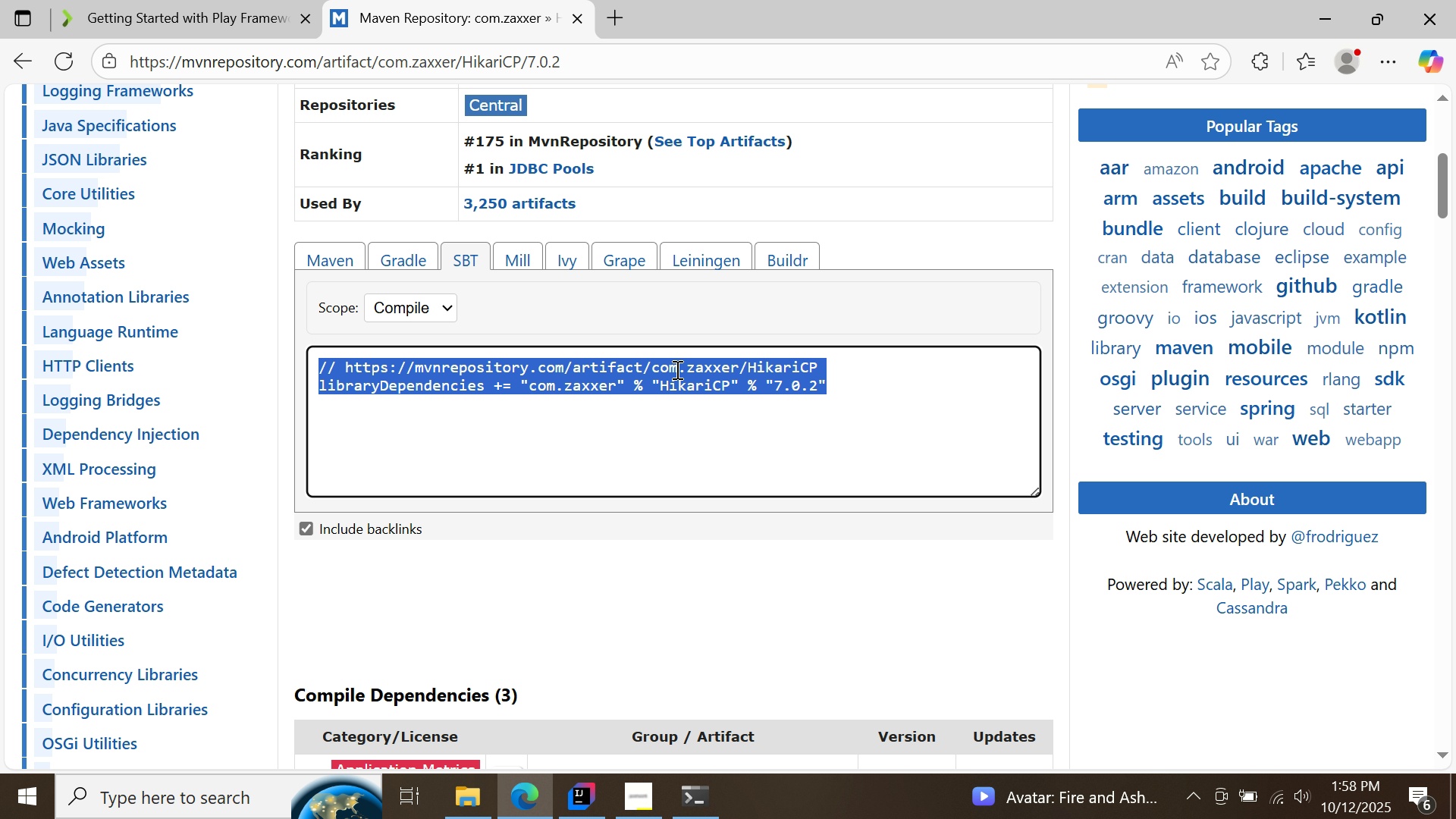 
scroll: coordinate [673, 367], scroll_direction: up, amount: 9.0
 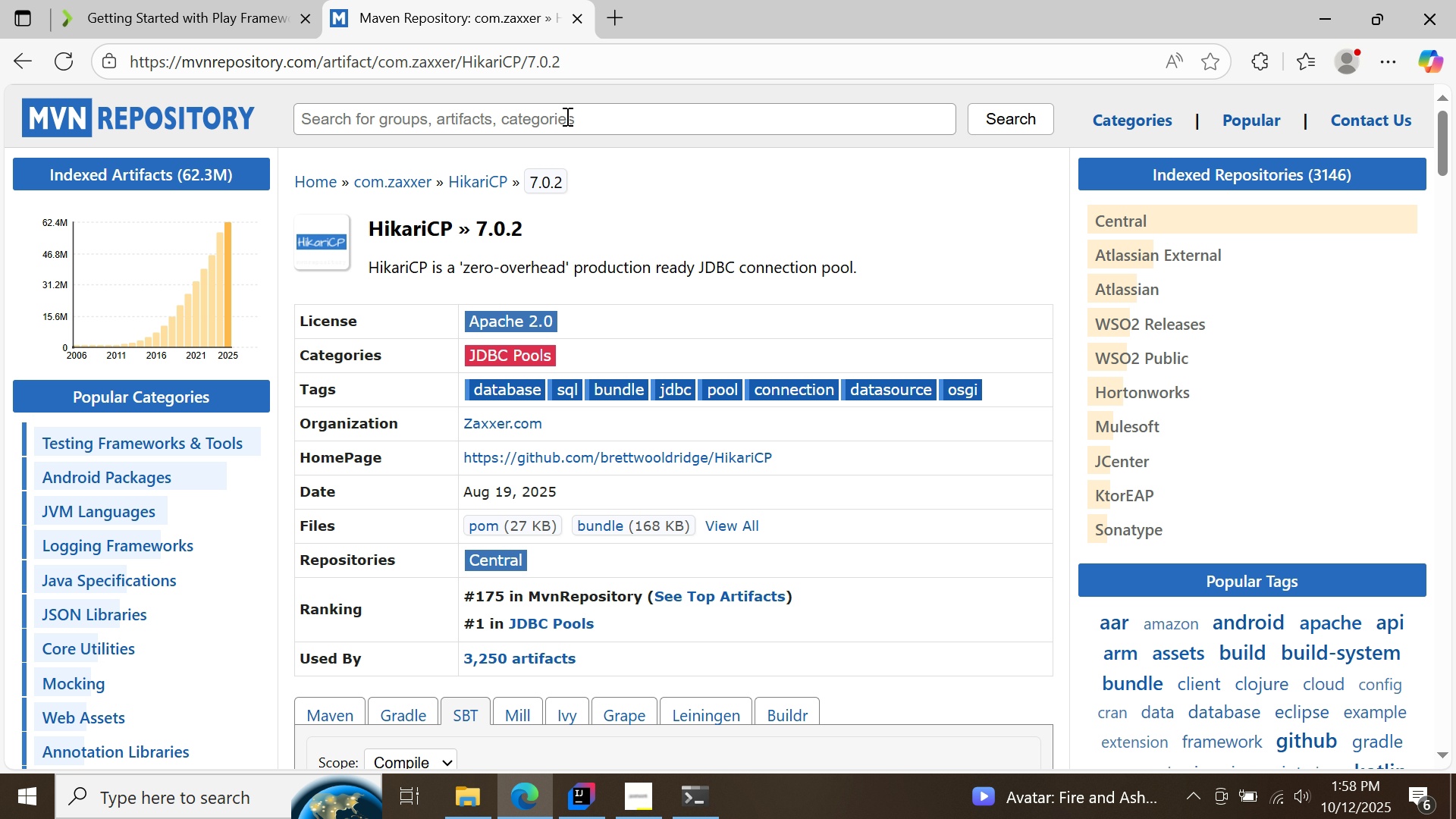 
left_click([567, 115])
 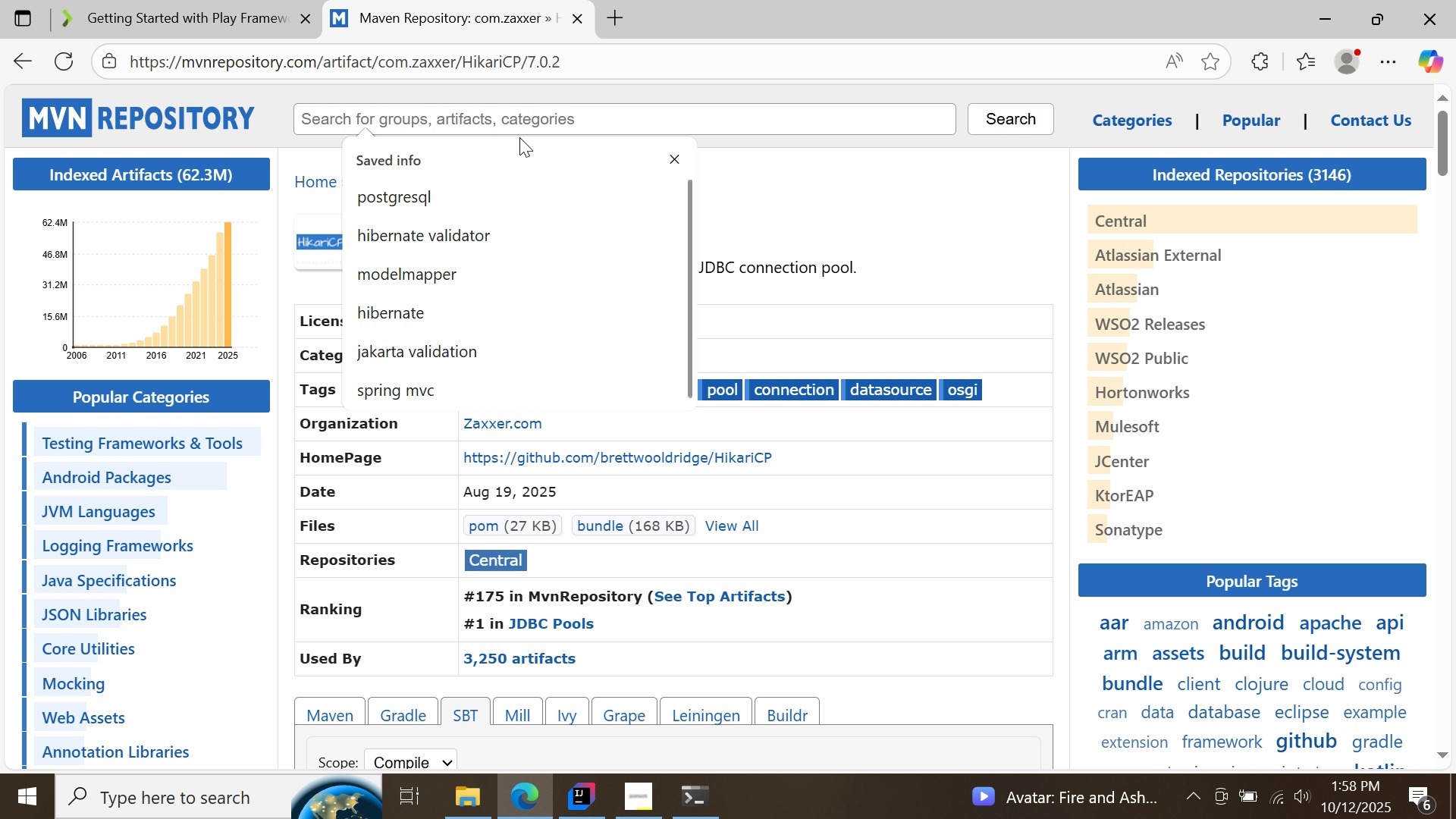 
type(jackson)
 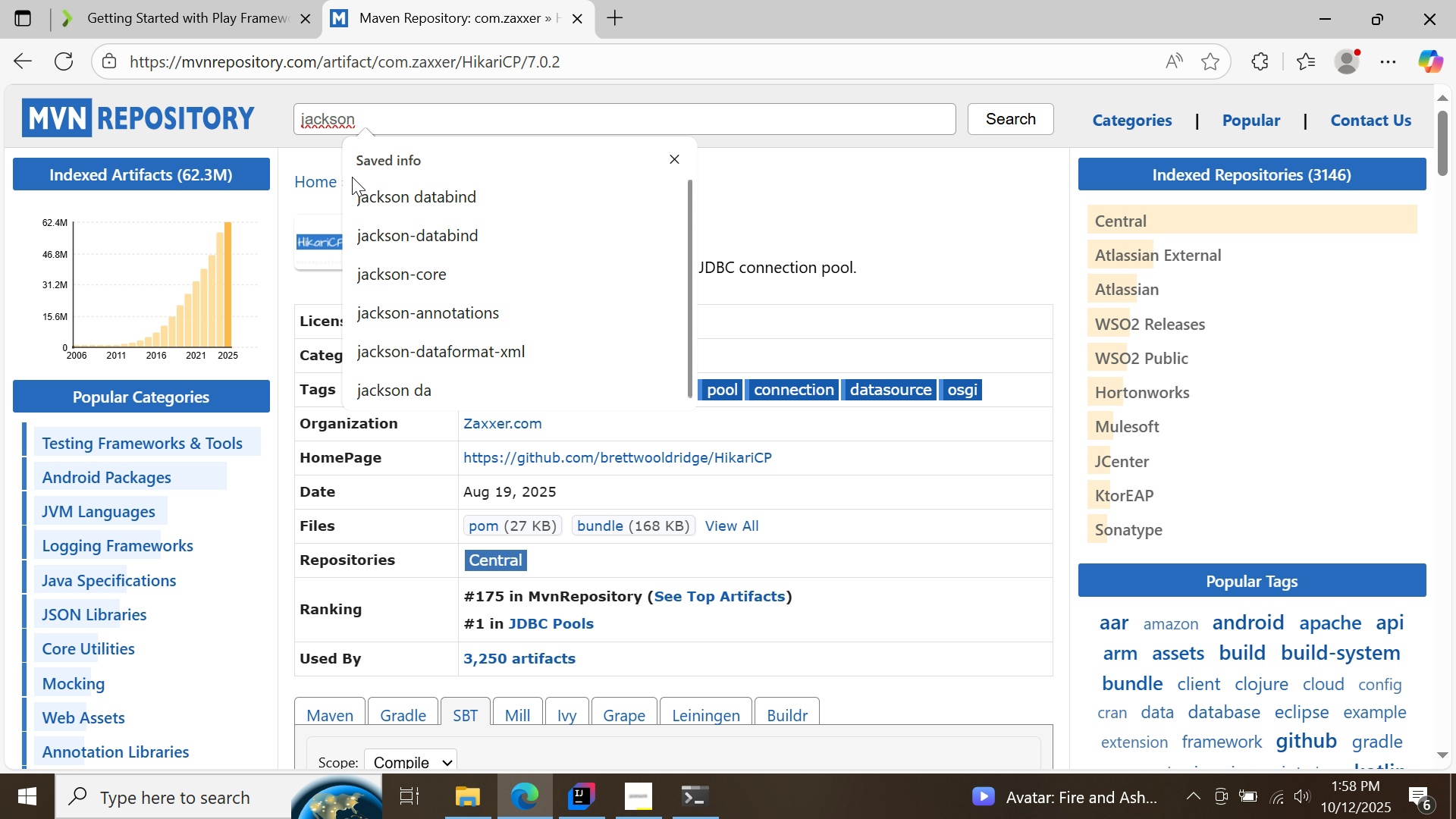 
double_click([401, 194])
 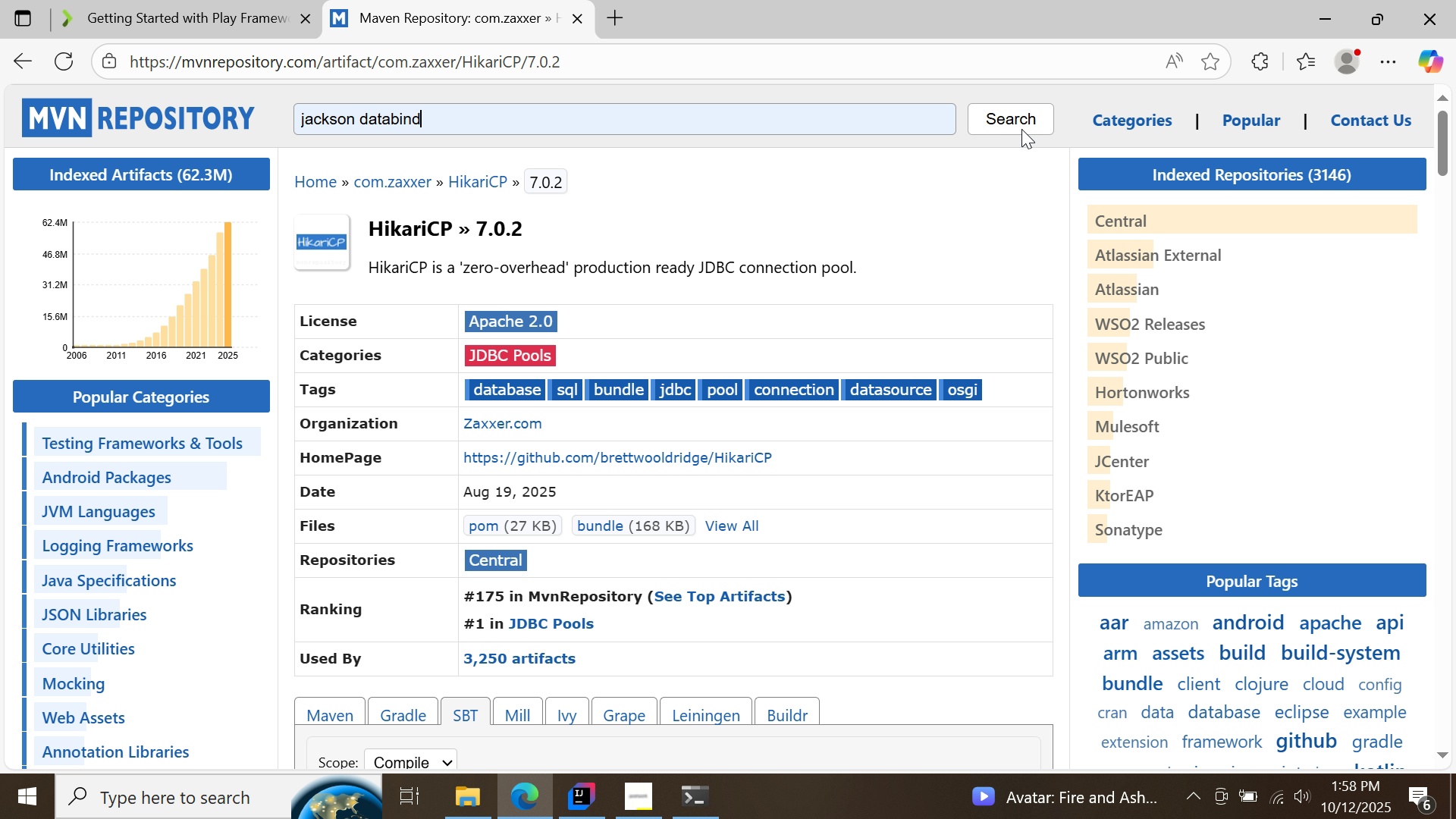 
left_click([1021, 129])
 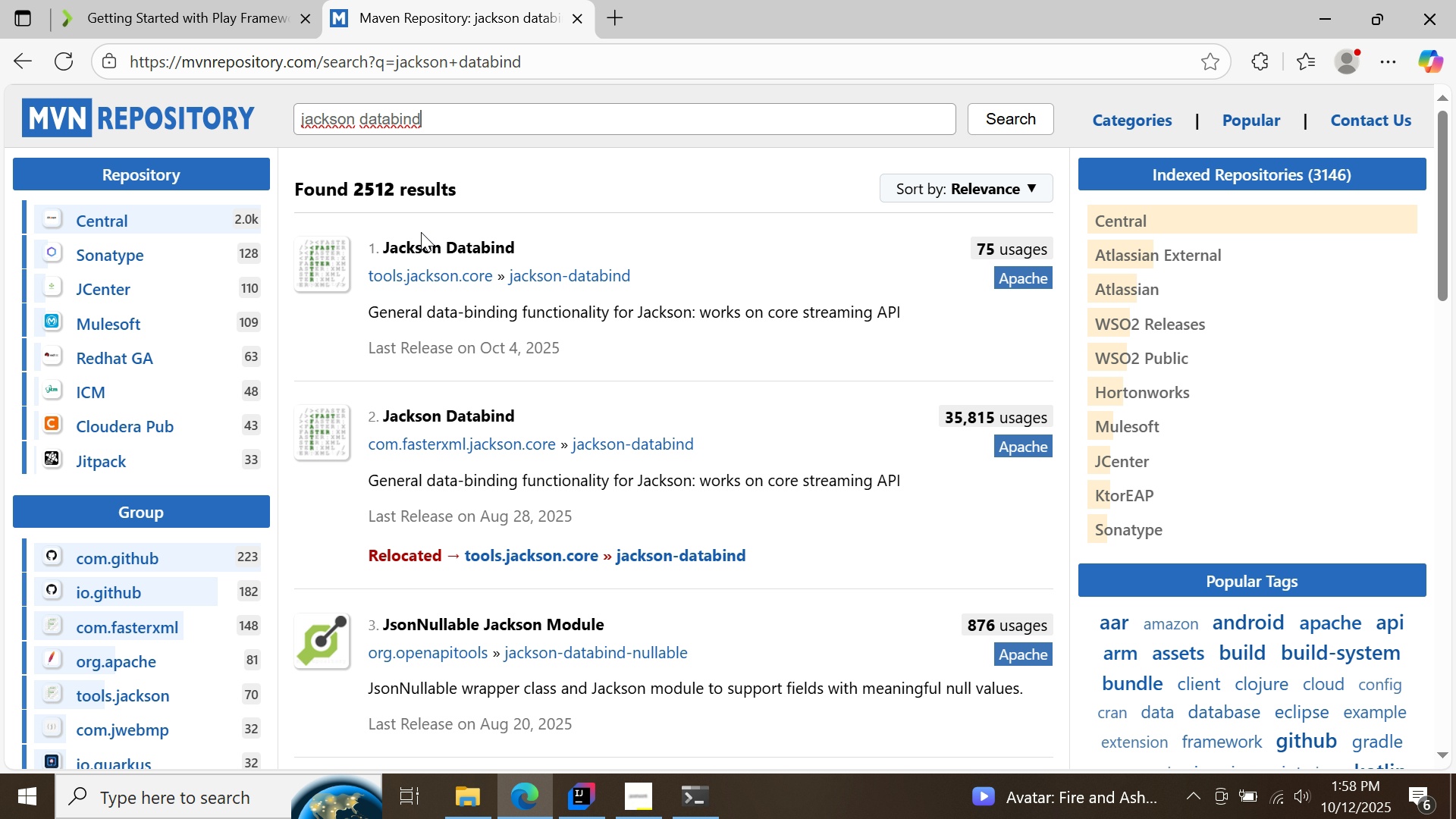 
left_click([425, 246])
 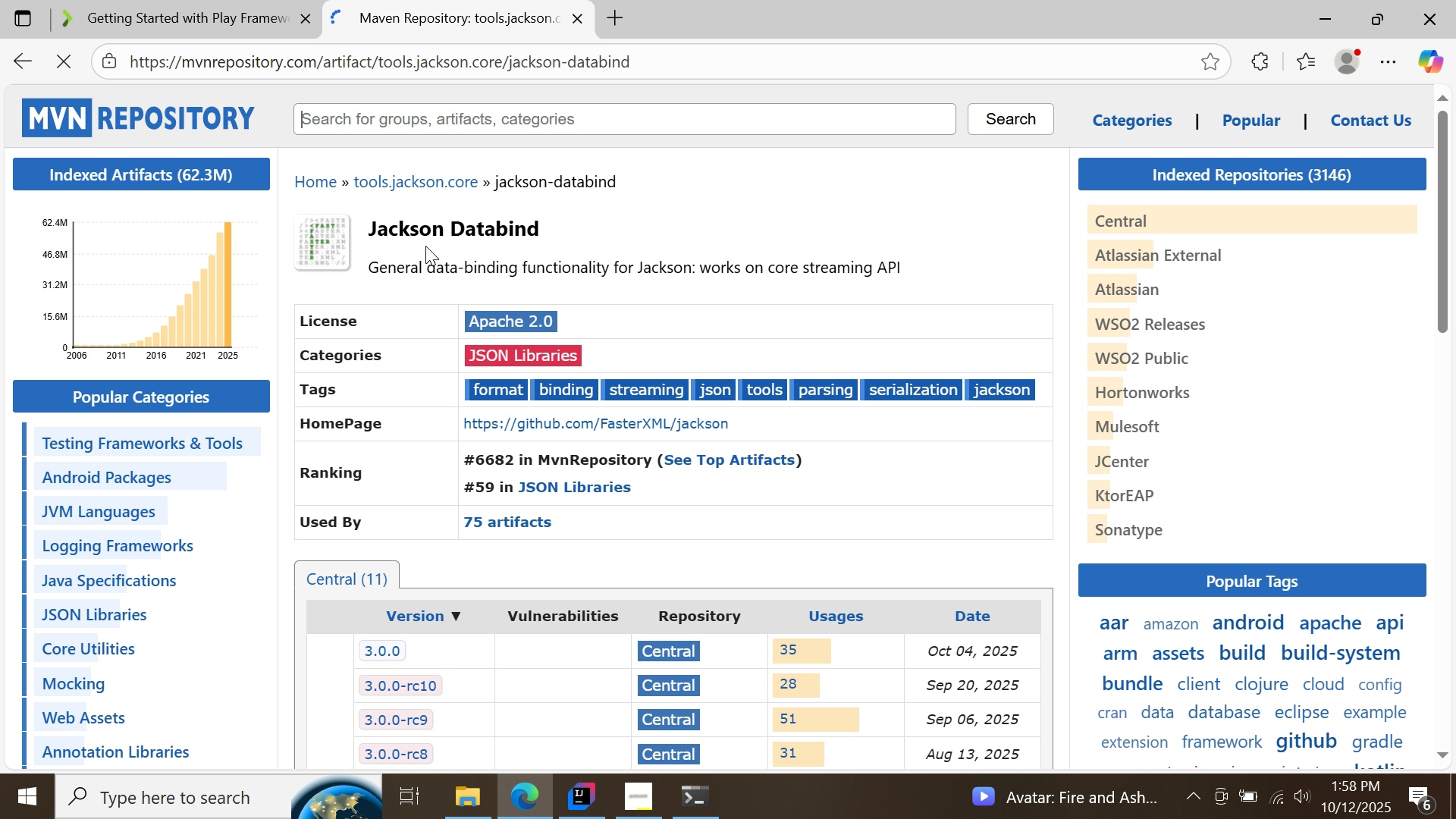 
scroll: coordinate [425, 246], scroll_direction: down, amount: 2.0
 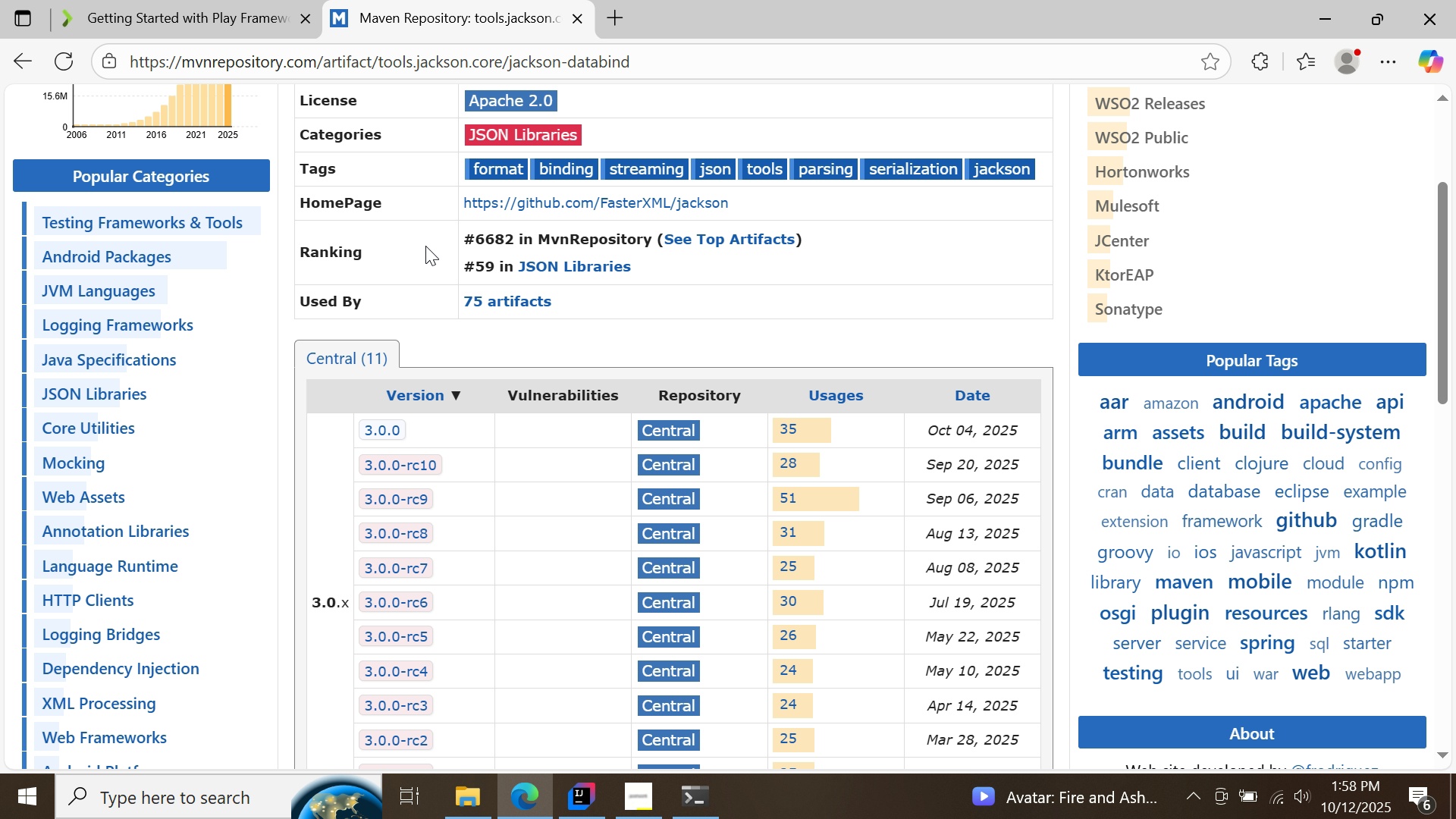 
scroll: coordinate [425, 246], scroll_direction: up, amount: 4.0
 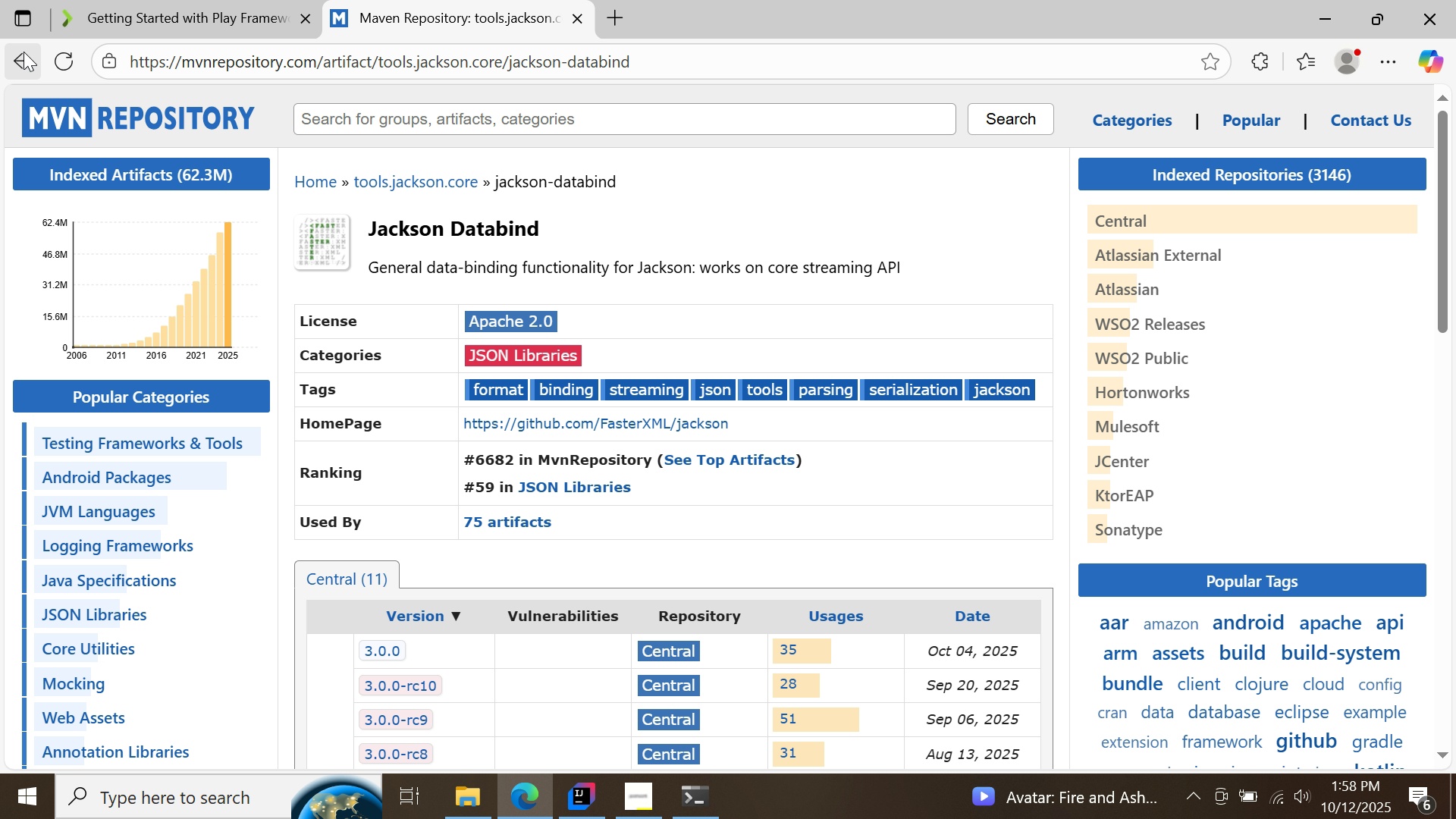 
double_click([24, 52])
 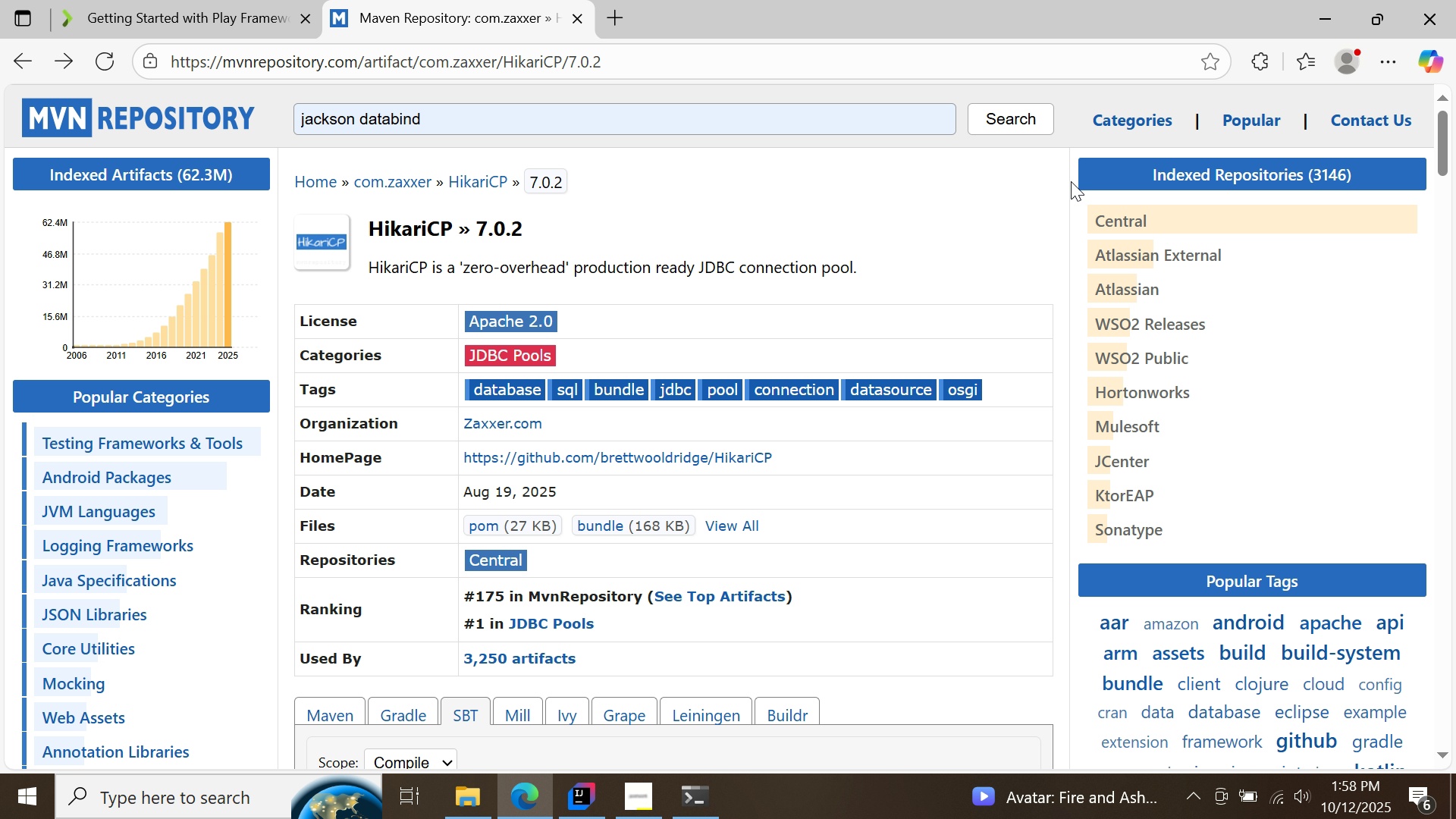 
left_click([1018, 116])
 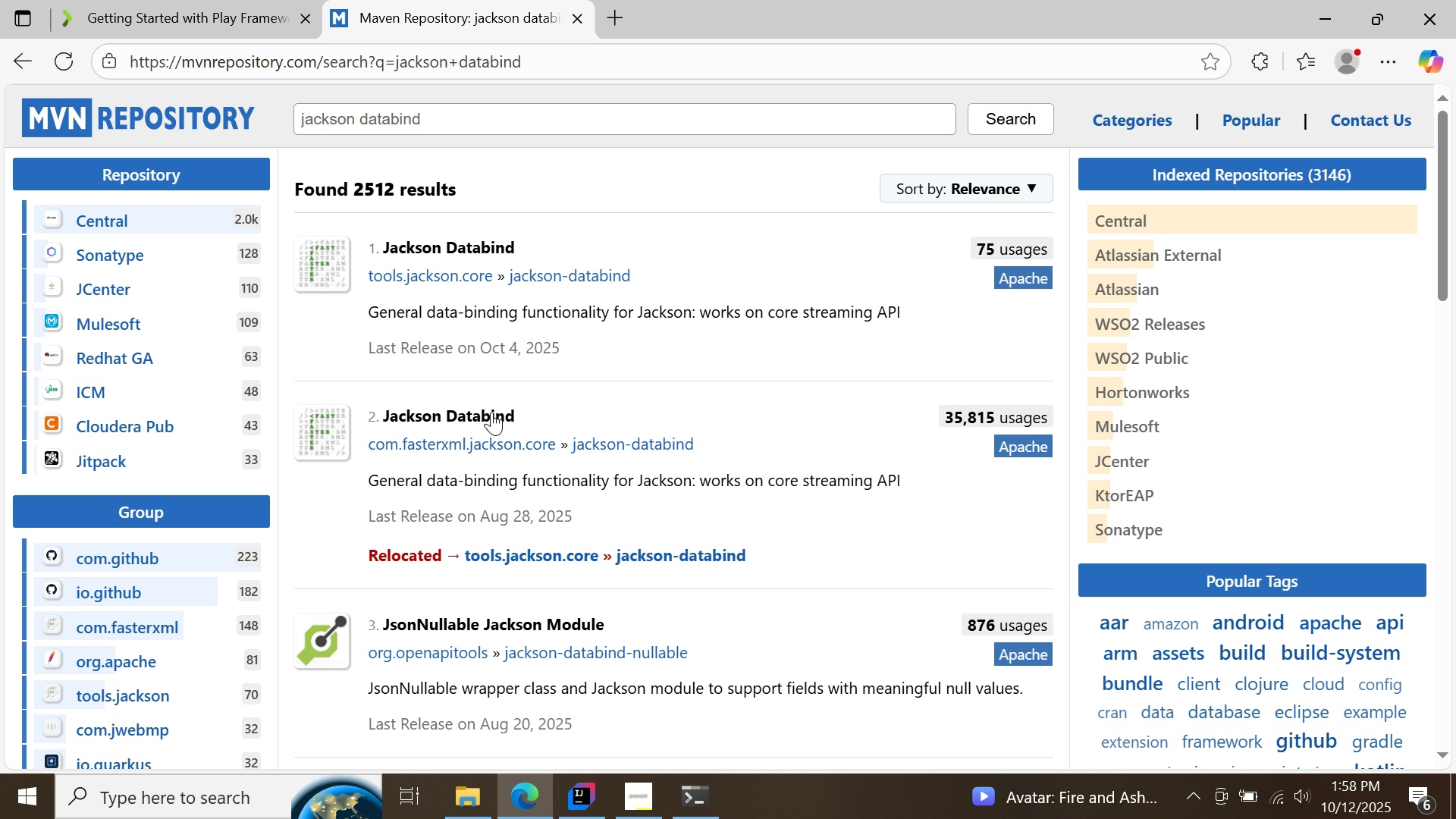 
double_click([481, 413])
 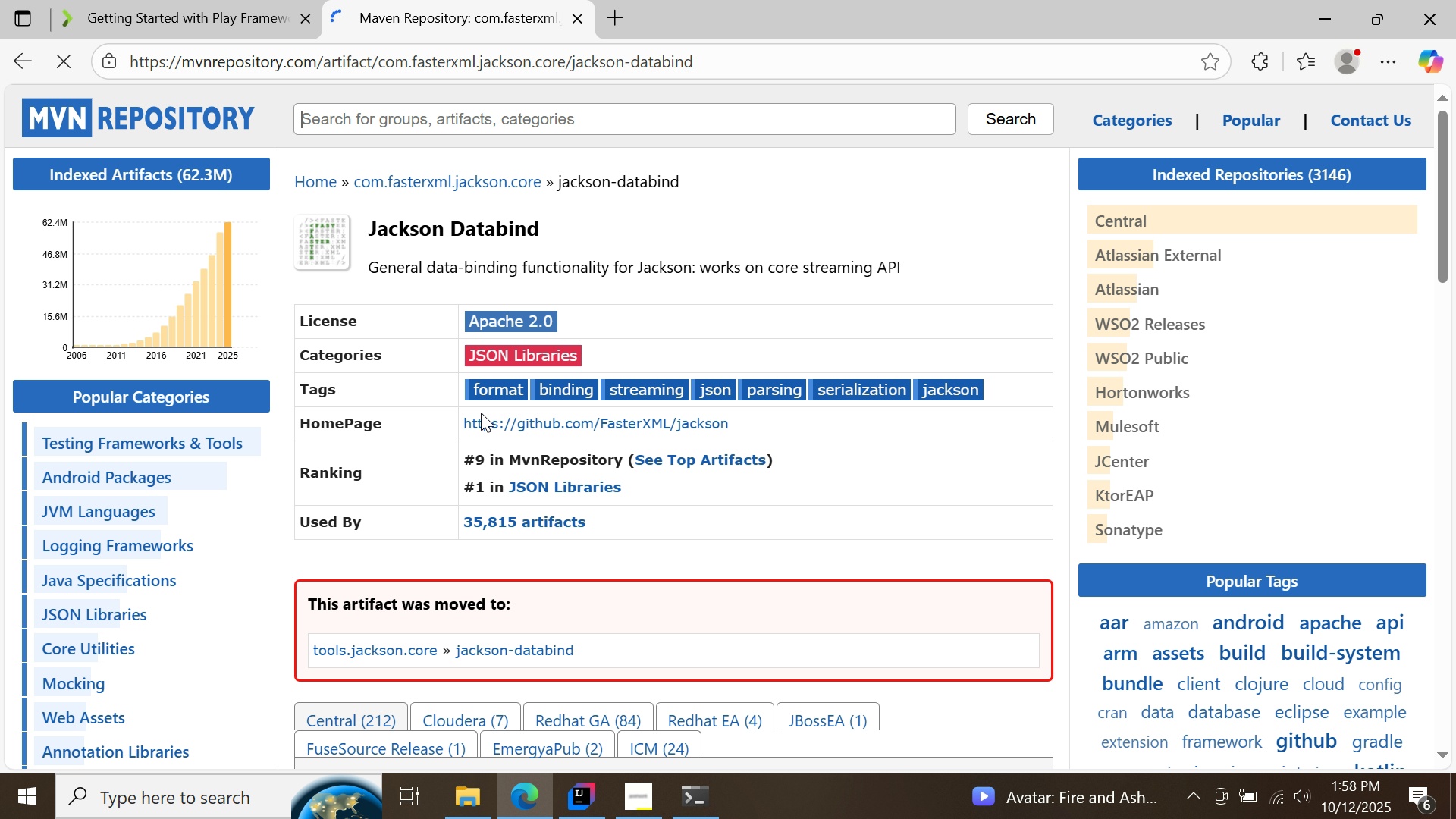 
scroll: coordinate [481, 413], scroll_direction: down, amount: 3.0
 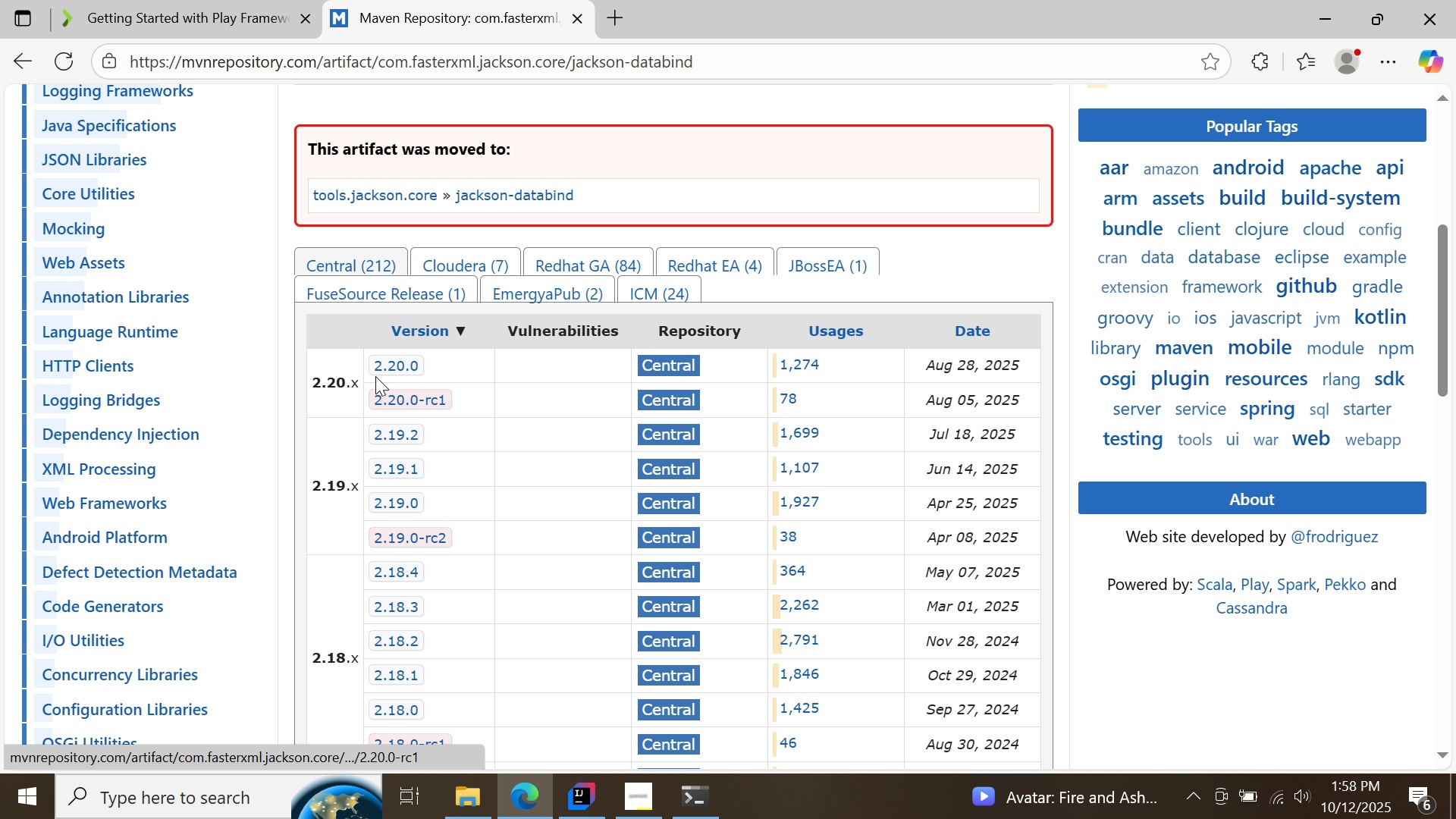 
double_click([389, 366])
 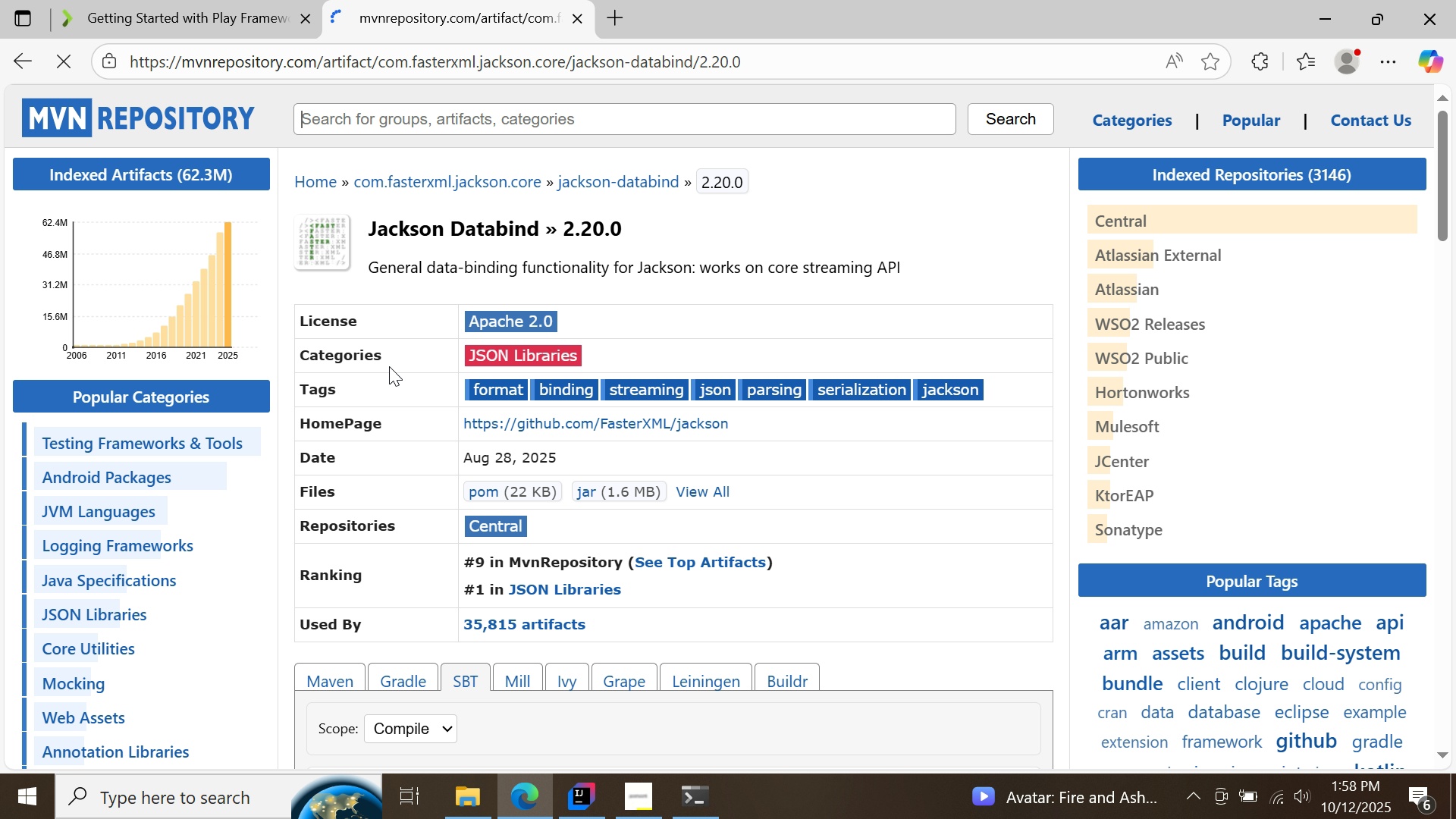 
scroll: coordinate [389, 366], scroll_direction: down, amount: 4.0
 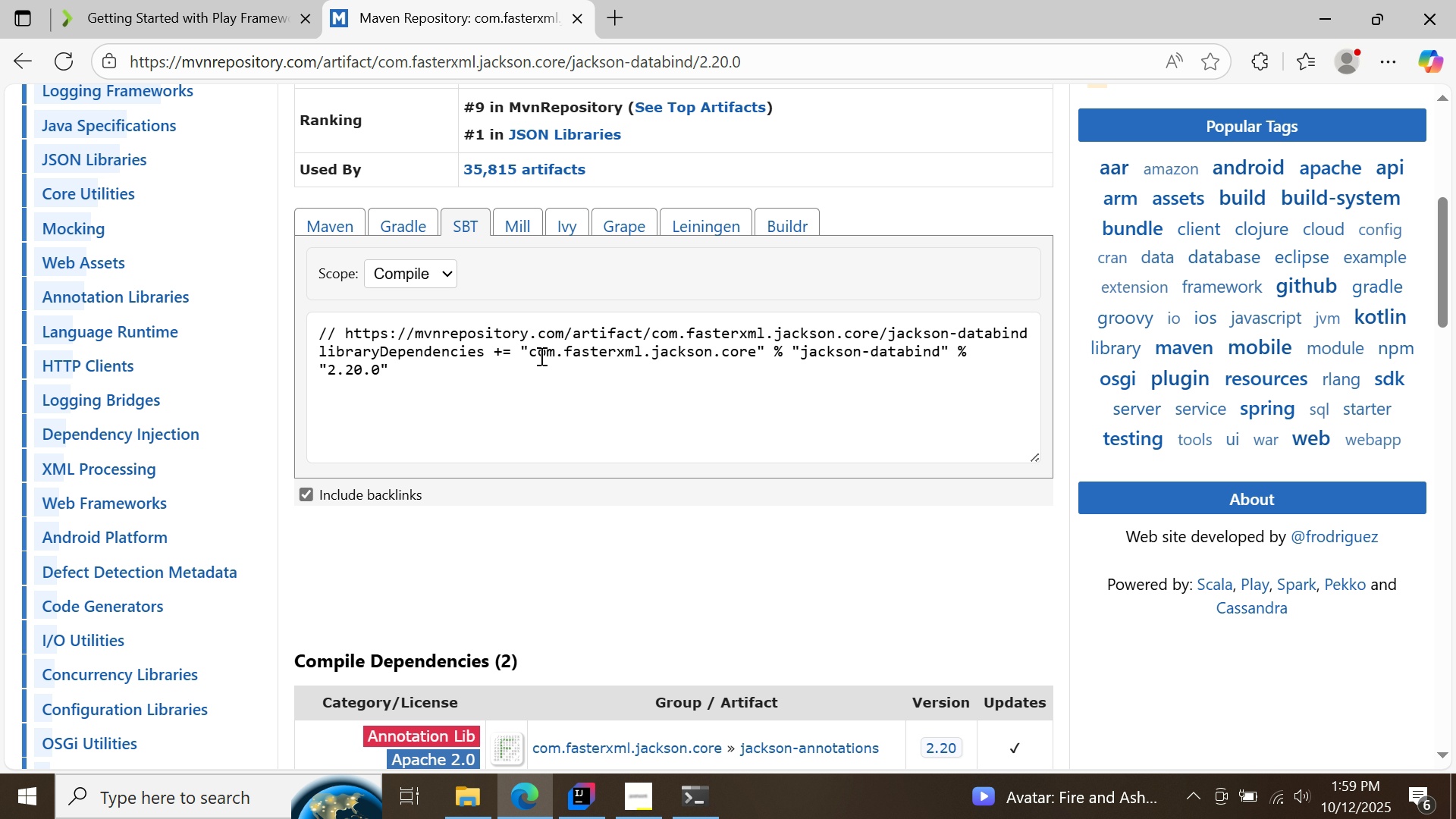 
double_click([540, 356])
 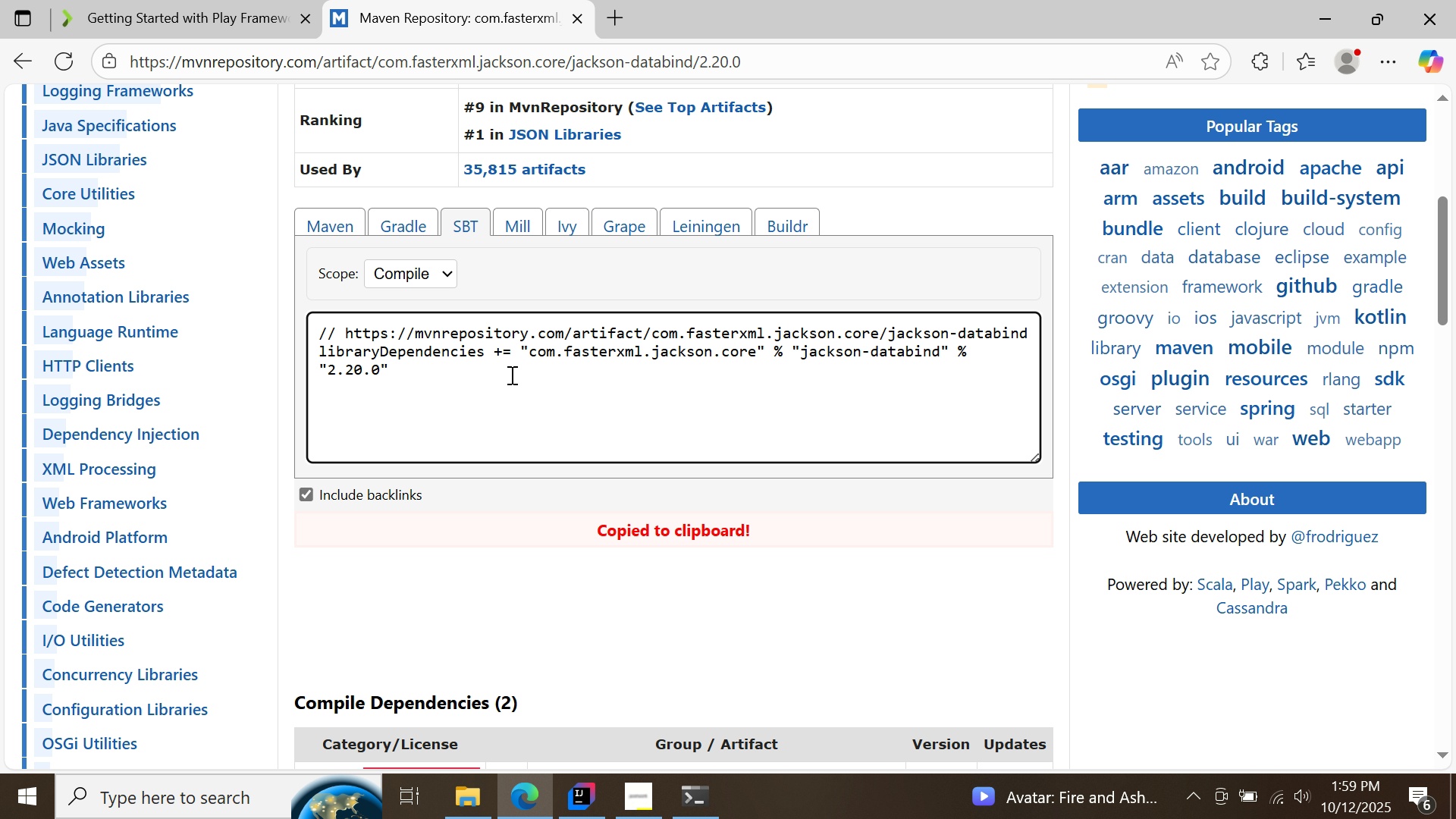 
left_click([510, 375])
 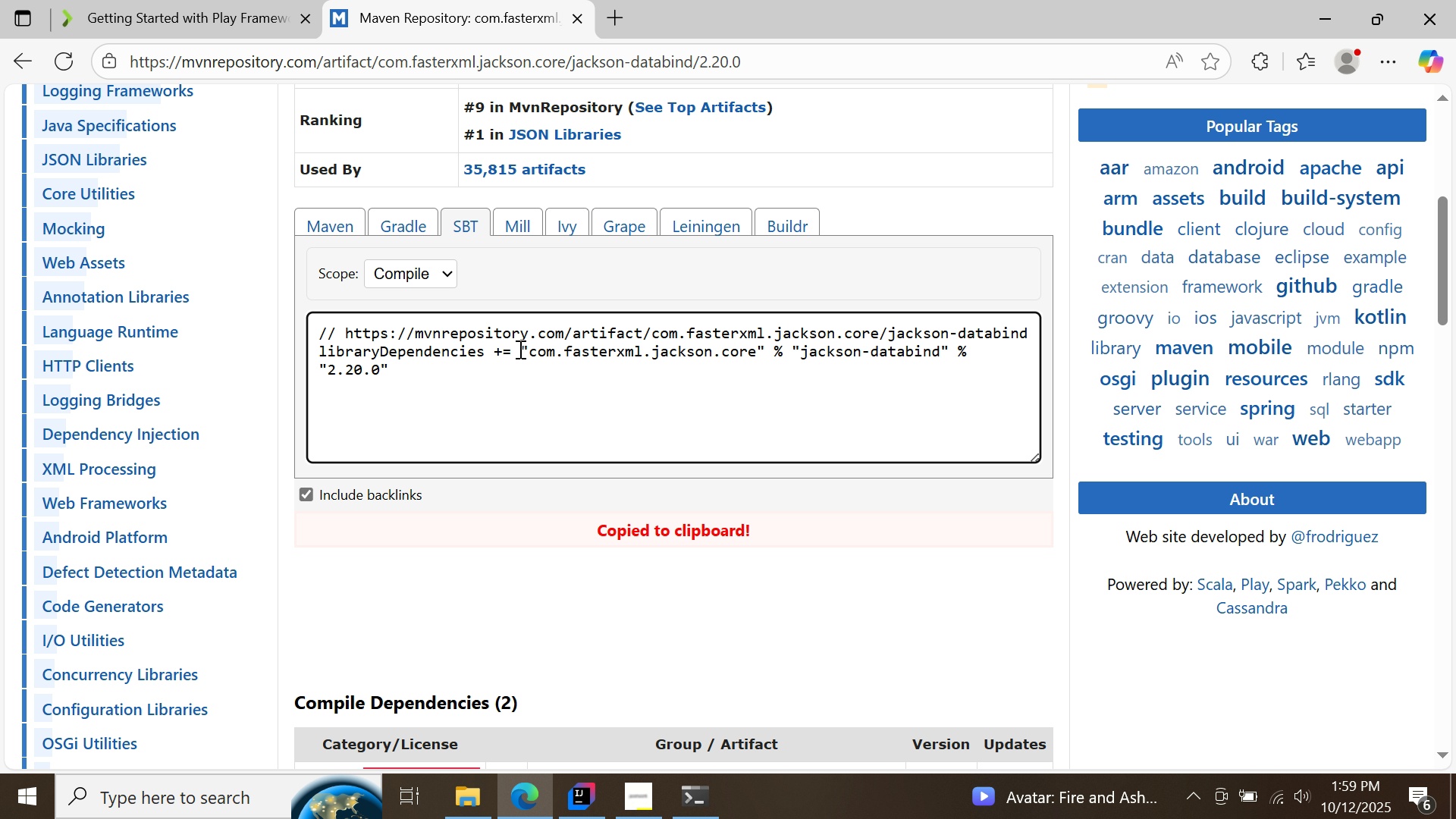 
left_click_drag(start_coordinate=[518, 350], to_coordinate=[541, 367])
 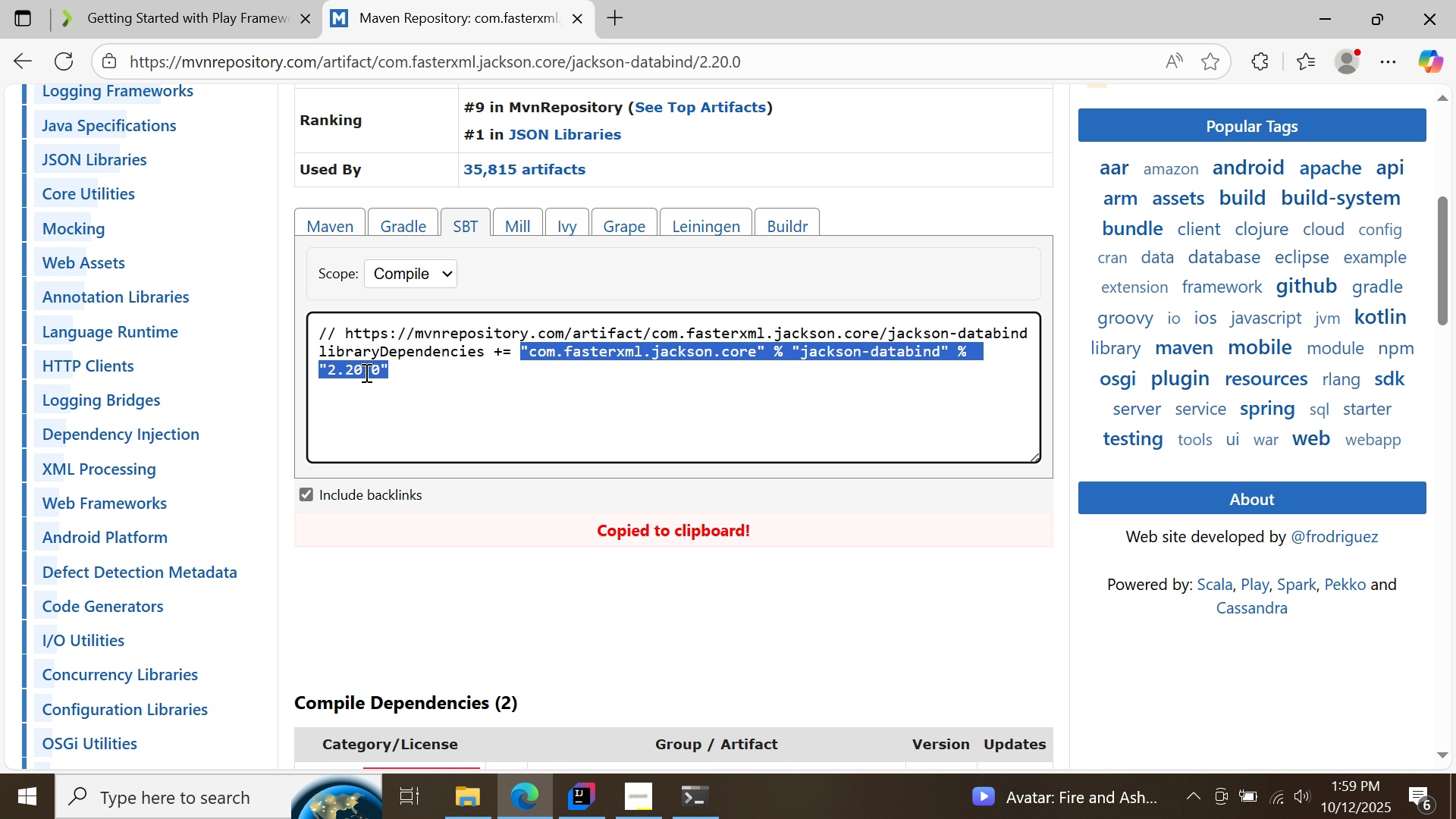 
right_click([365, 372])
 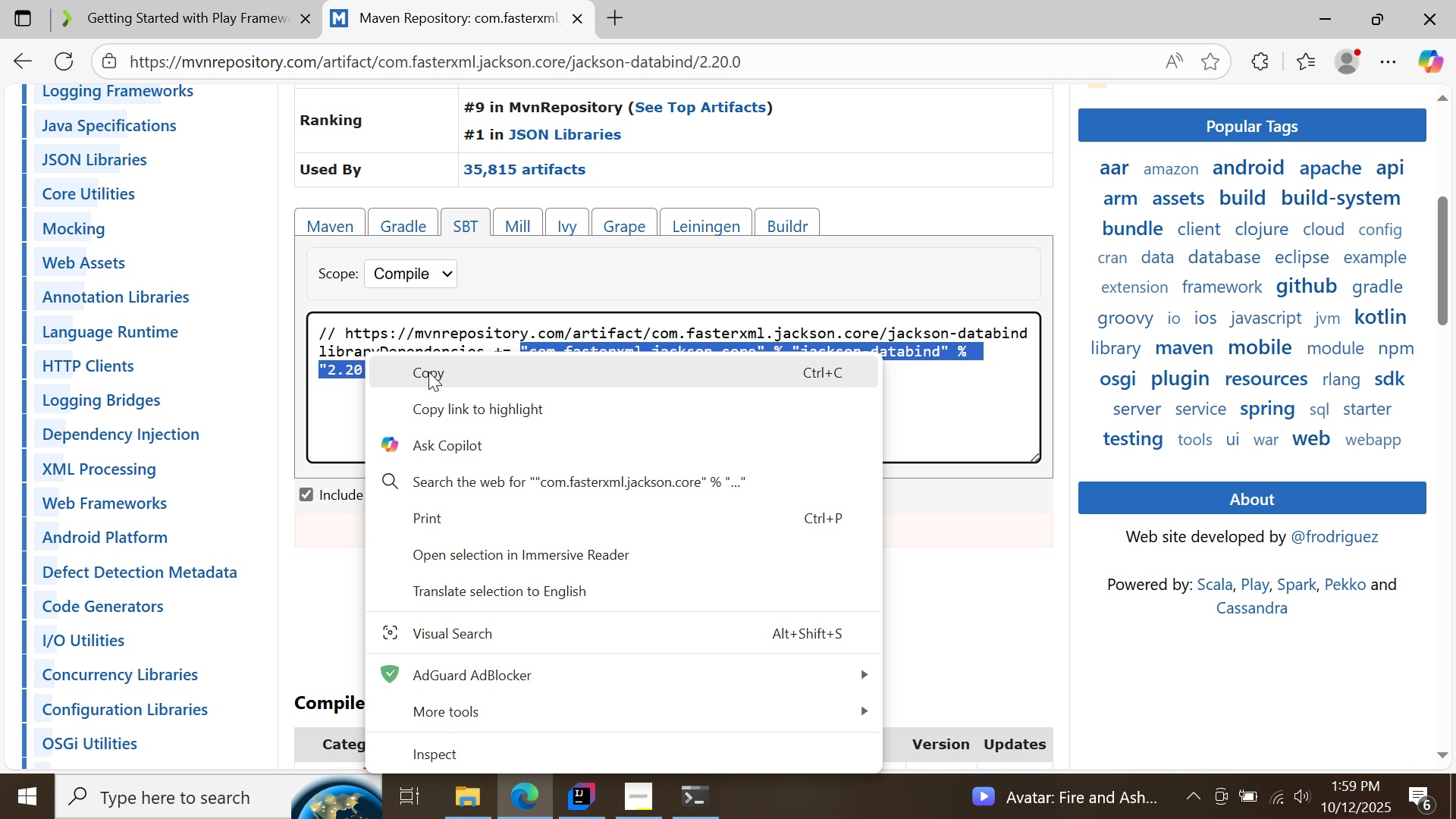 
left_click([428, 372])
 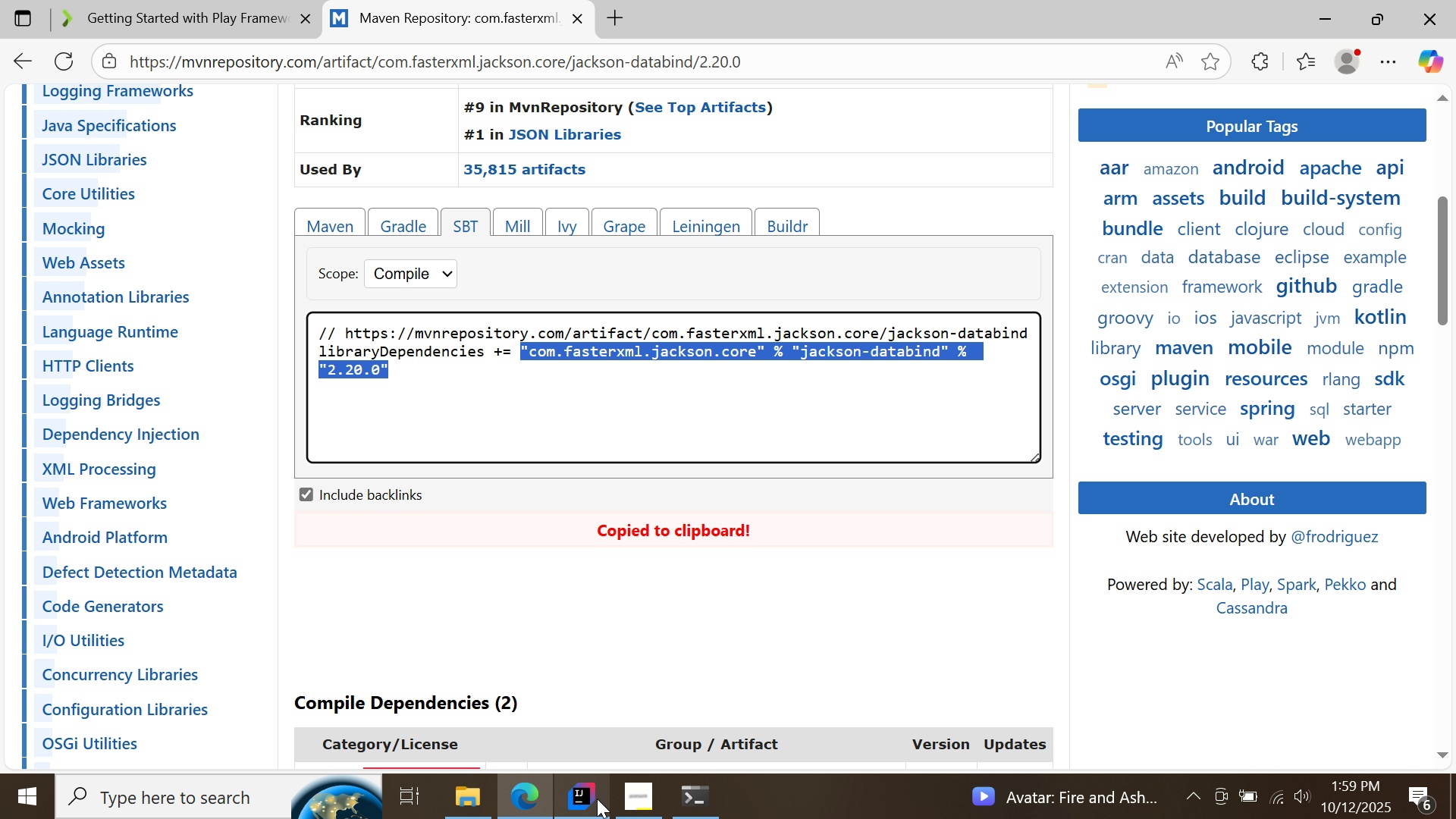 
double_click([597, 799])
 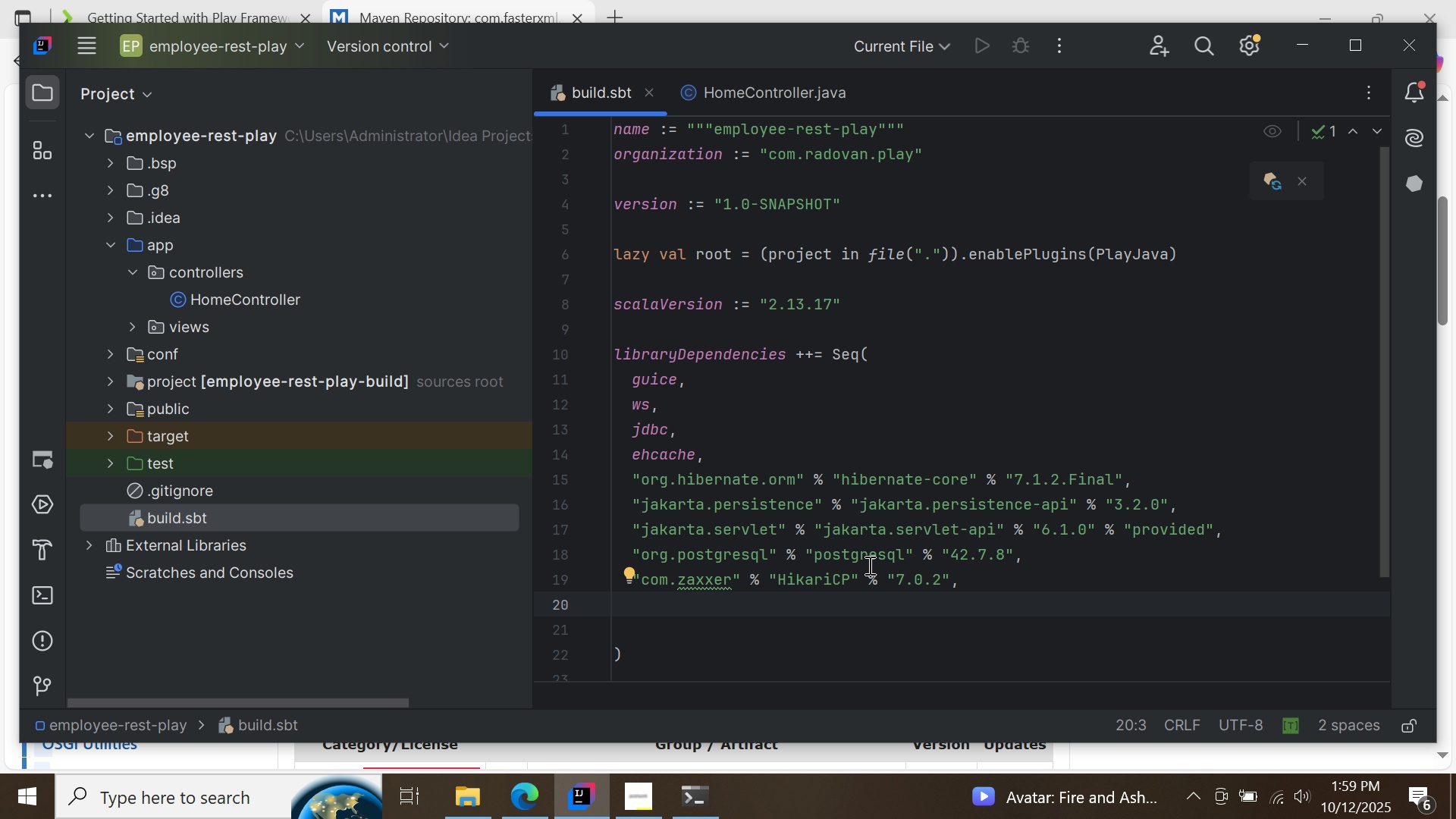 
key(Control+ControlLeft)
 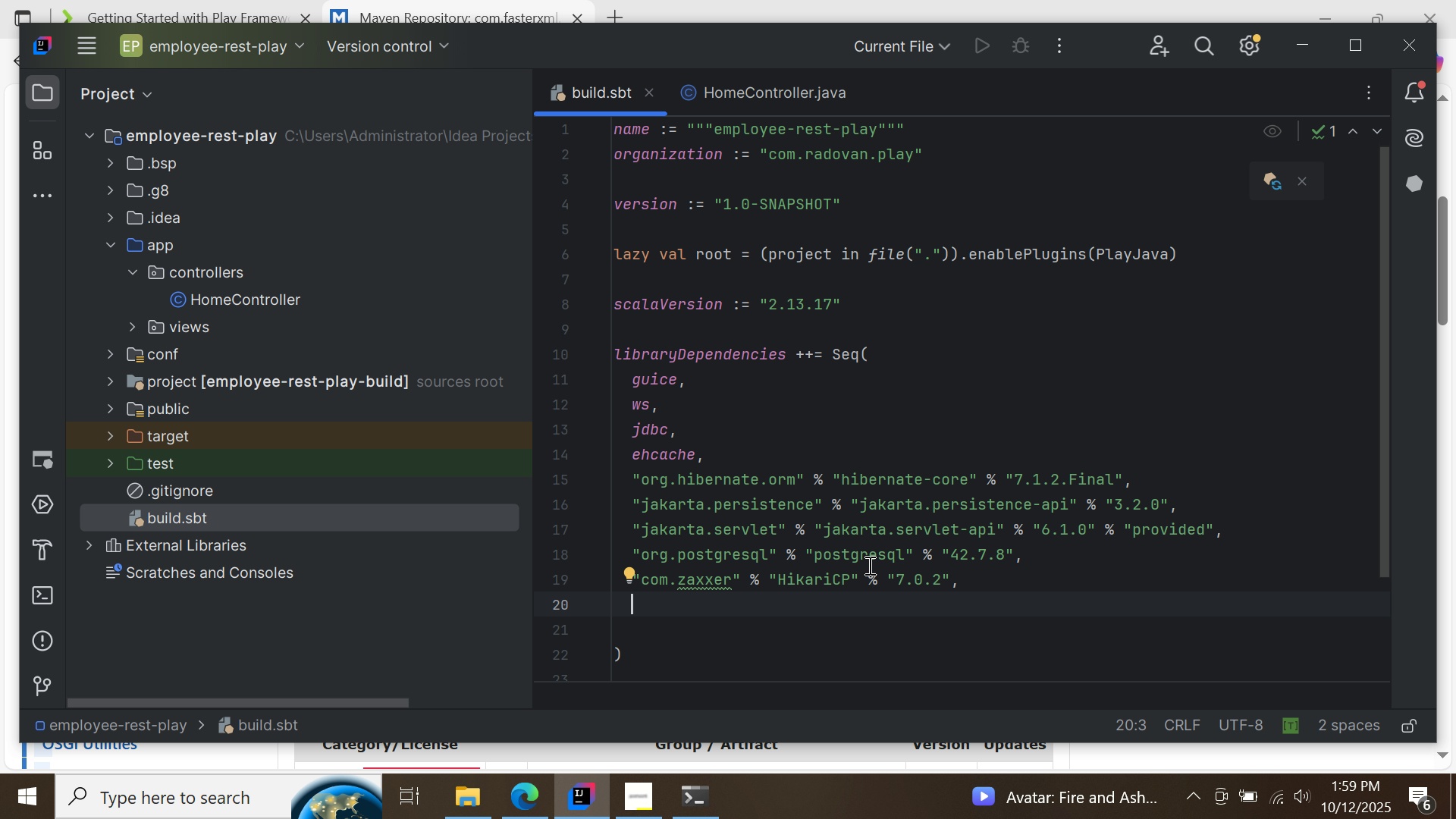 
key(Control+V)
 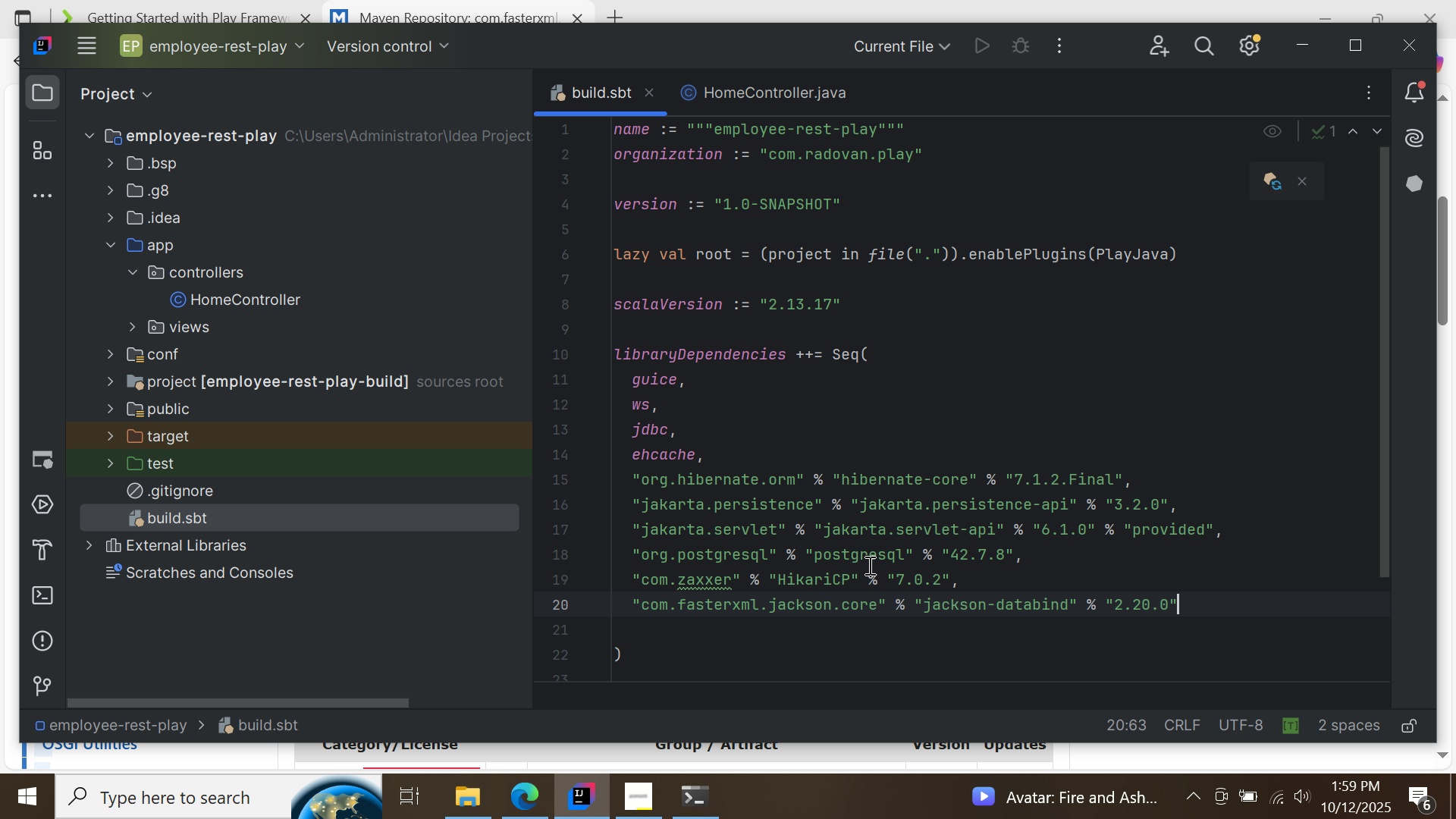 
key(Comma)
 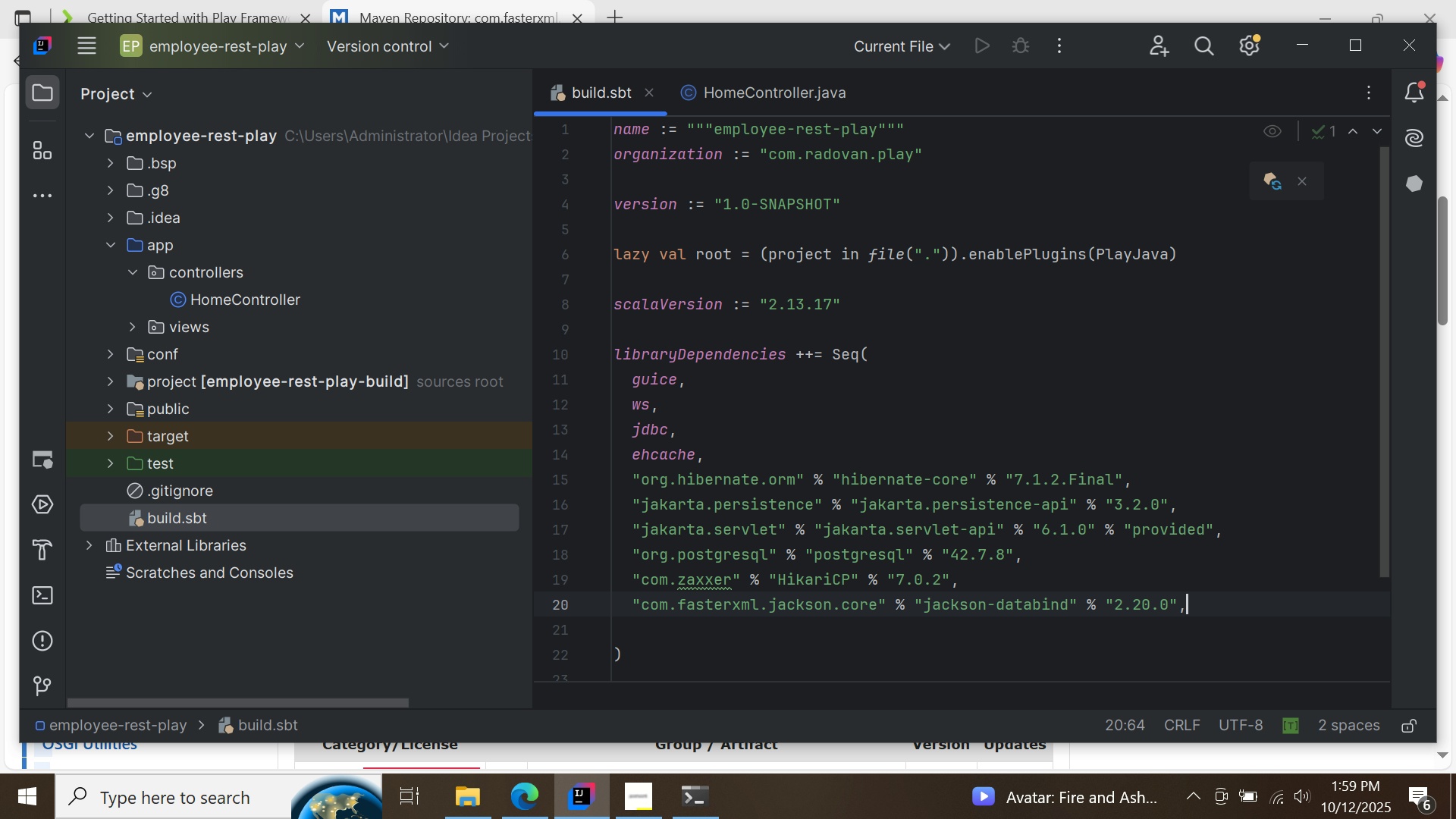 
key(Enter)
 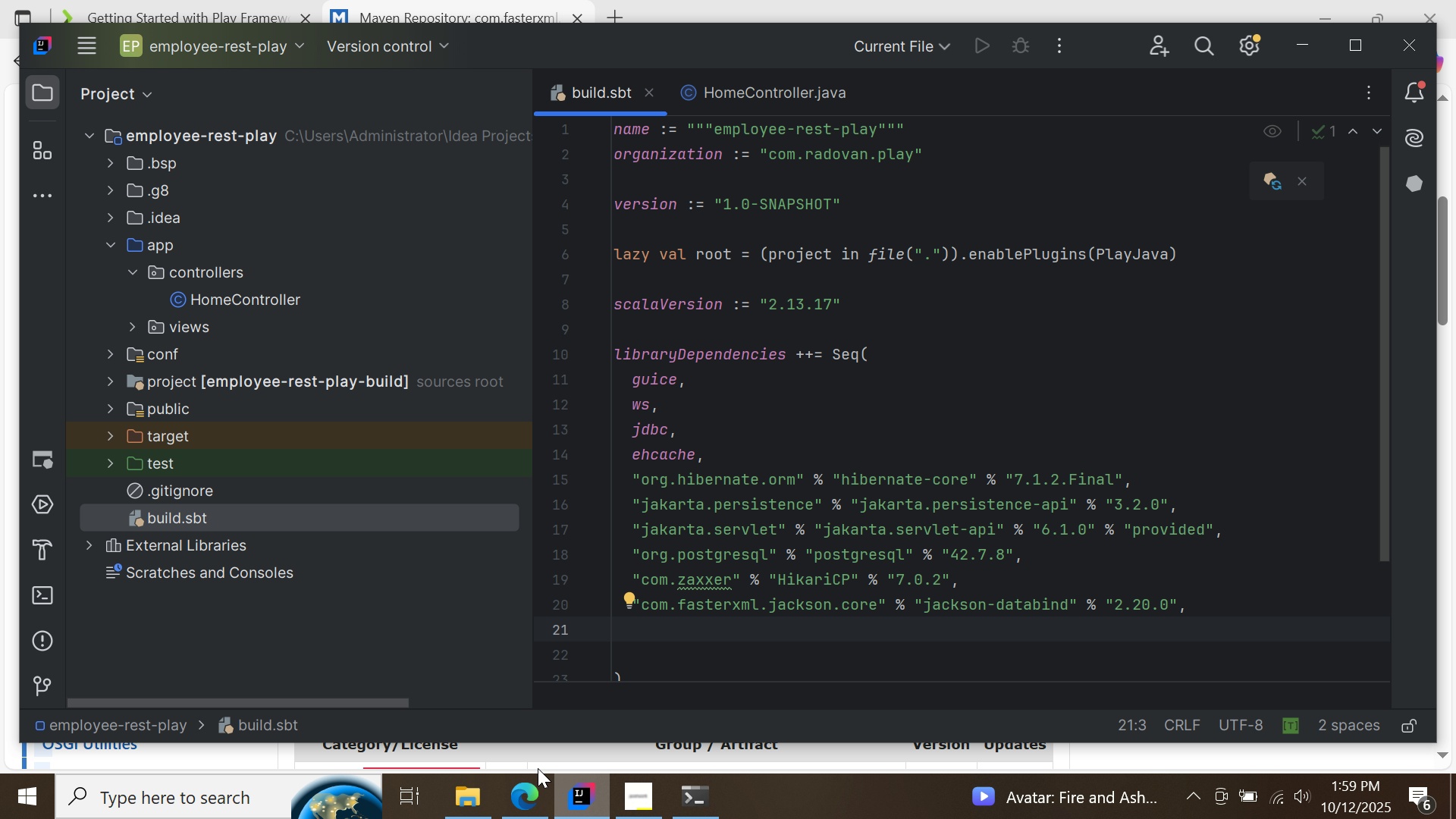 
left_click([511, 784])
 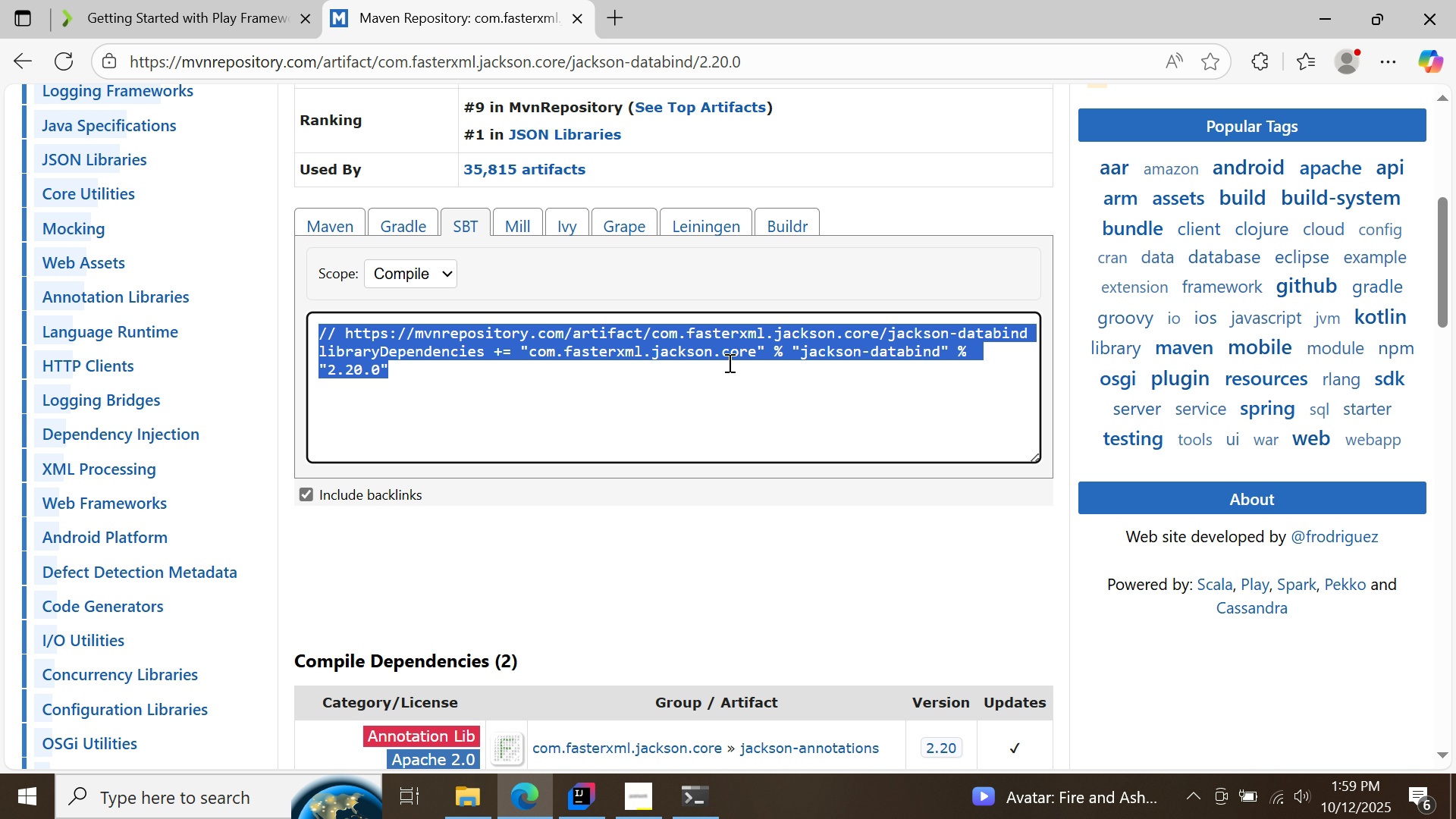 
scroll: coordinate [731, 362], scroll_direction: up, amount: 11.0
 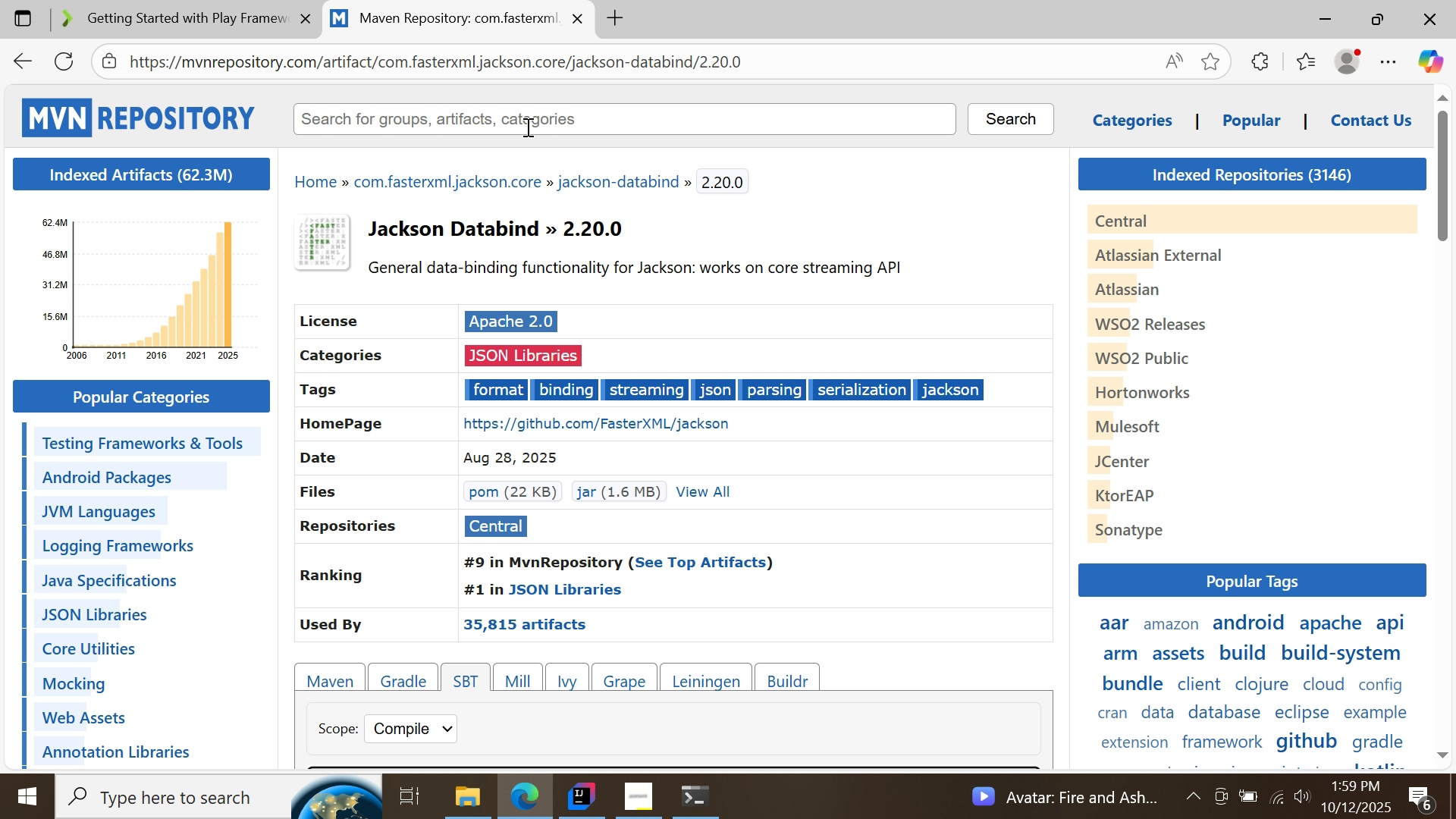 
left_click([526, 127])
 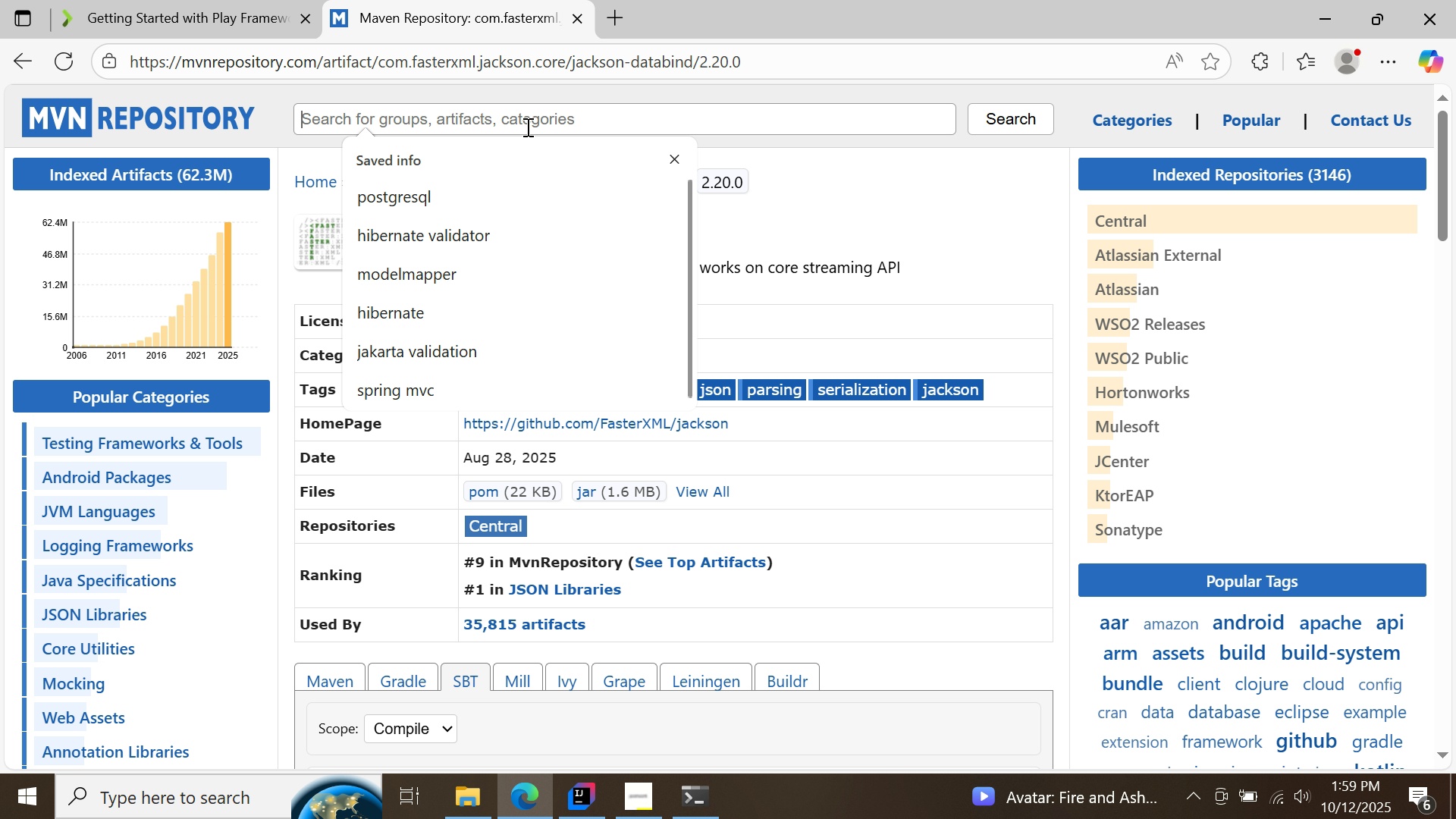 
type(jackson scala)
 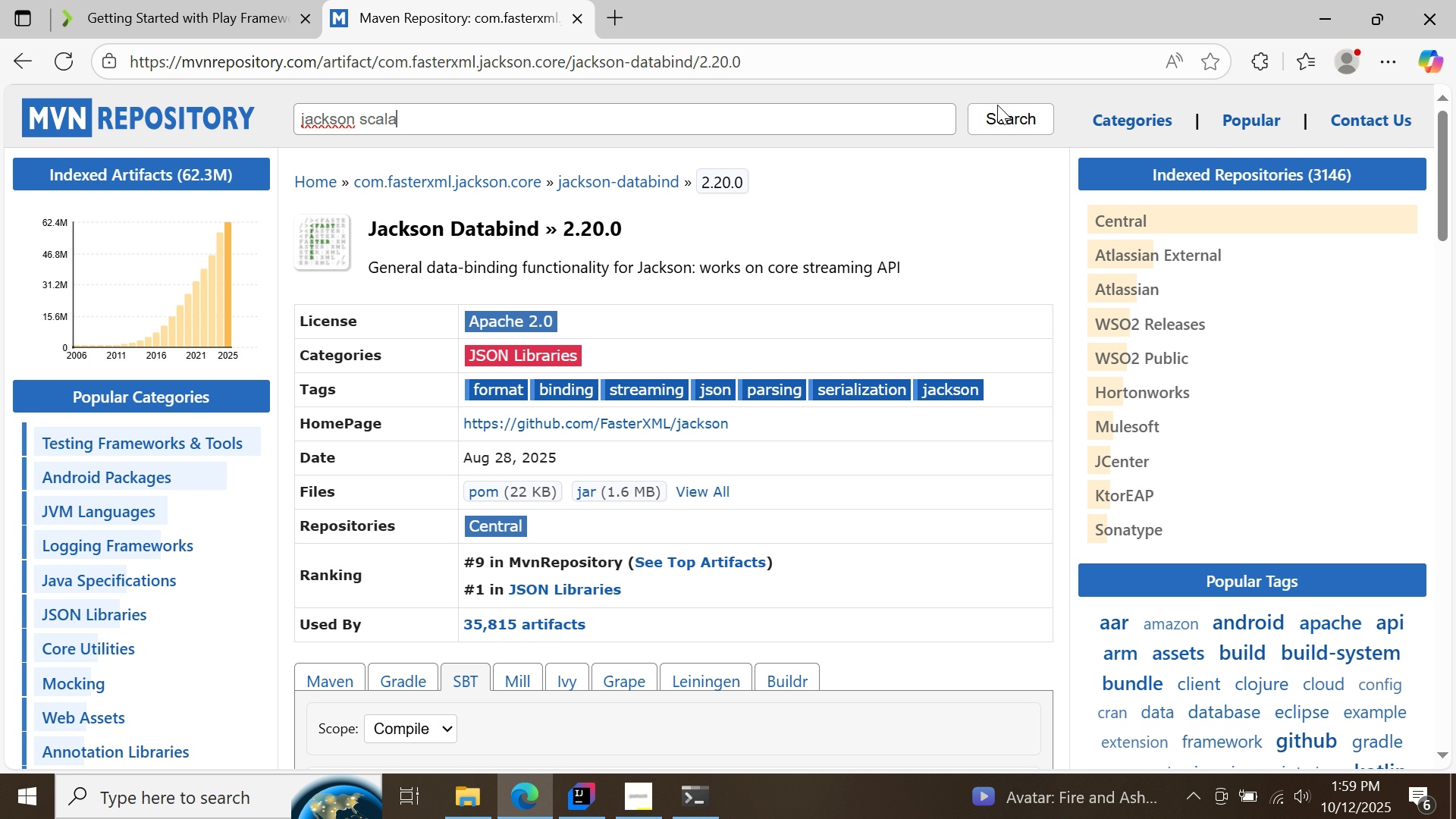 
double_click([1019, 108])
 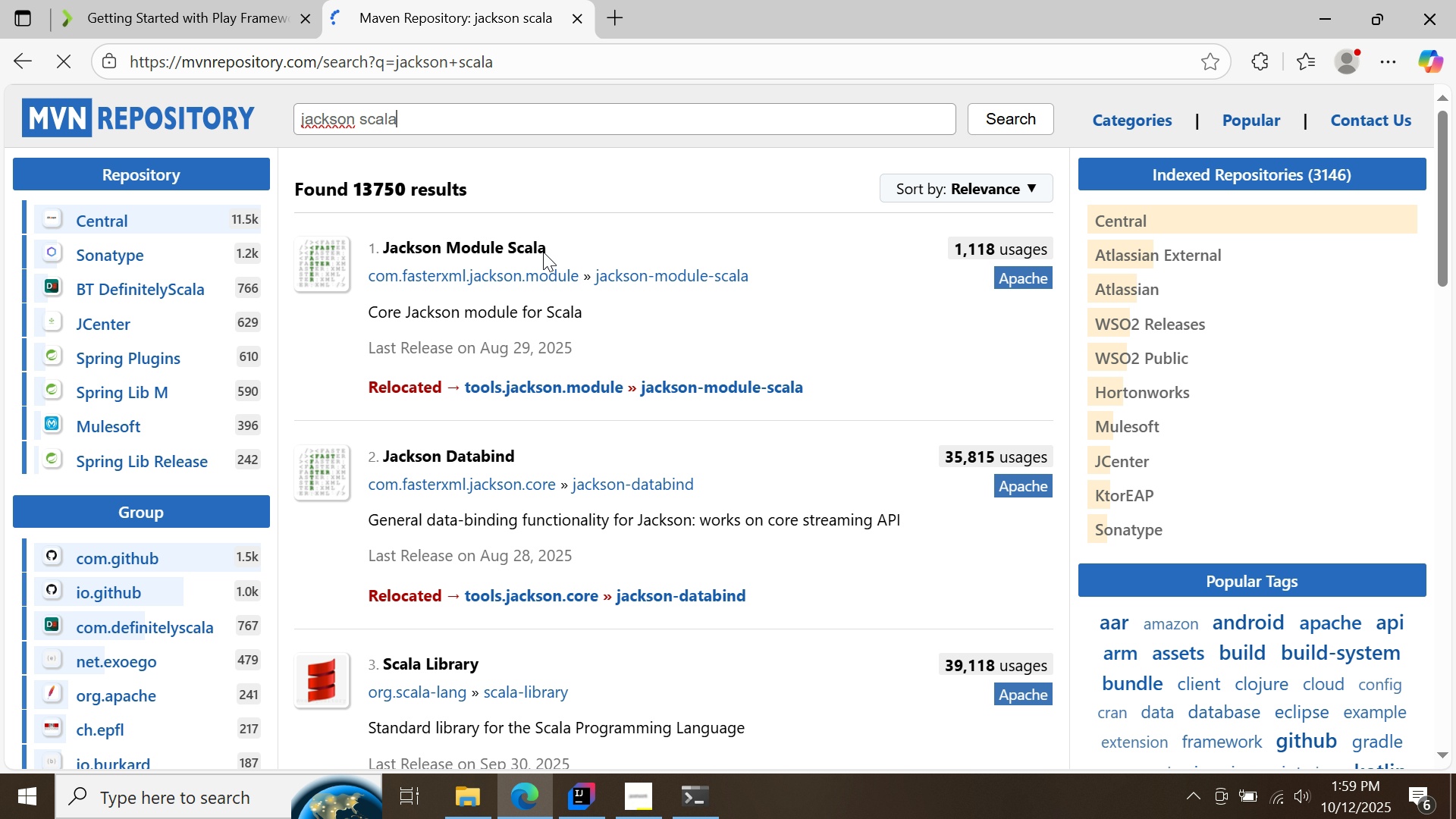 
double_click([453, 247])
 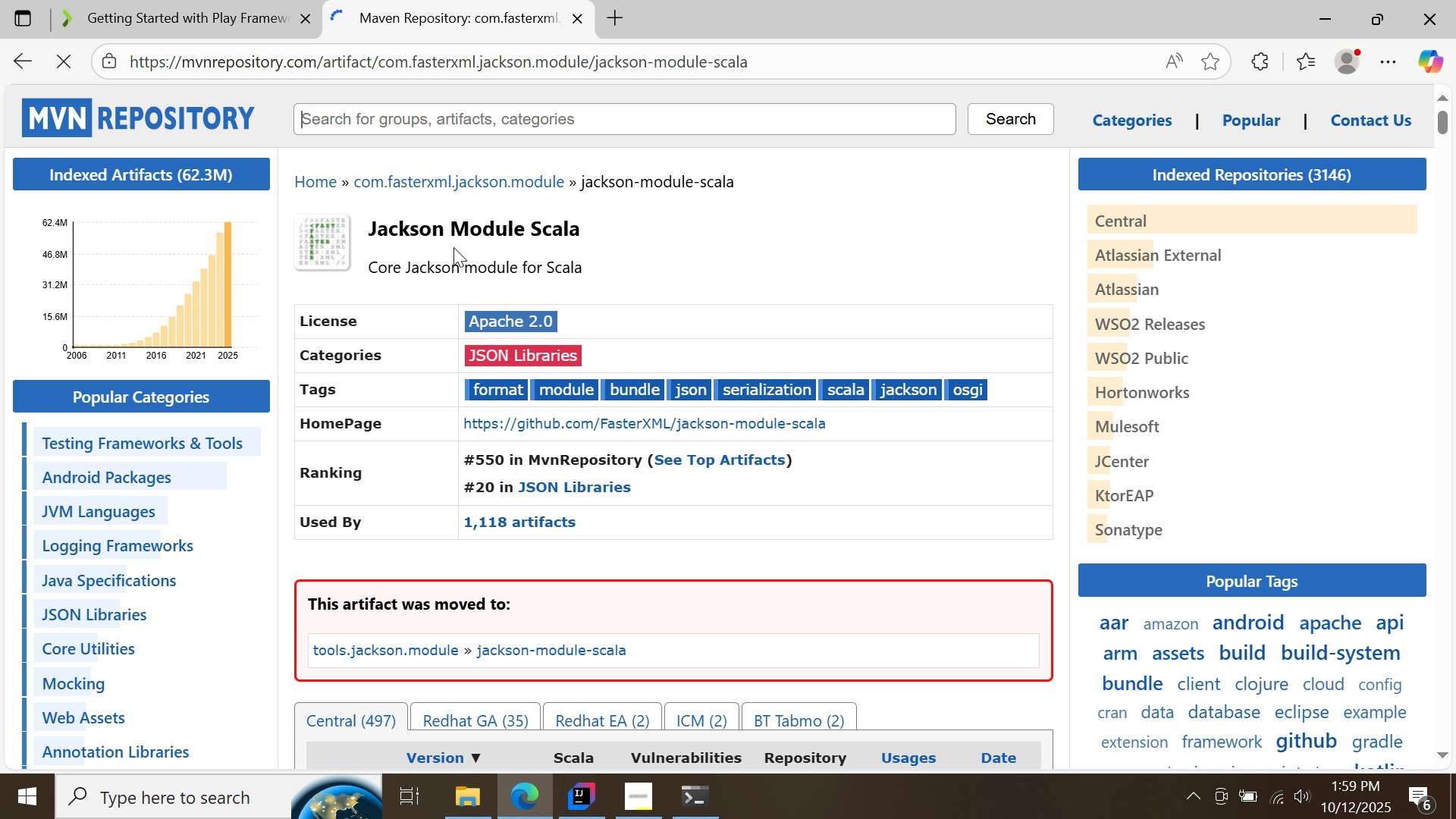 
scroll: coordinate [453, 247], scroll_direction: down, amount: 3.0
 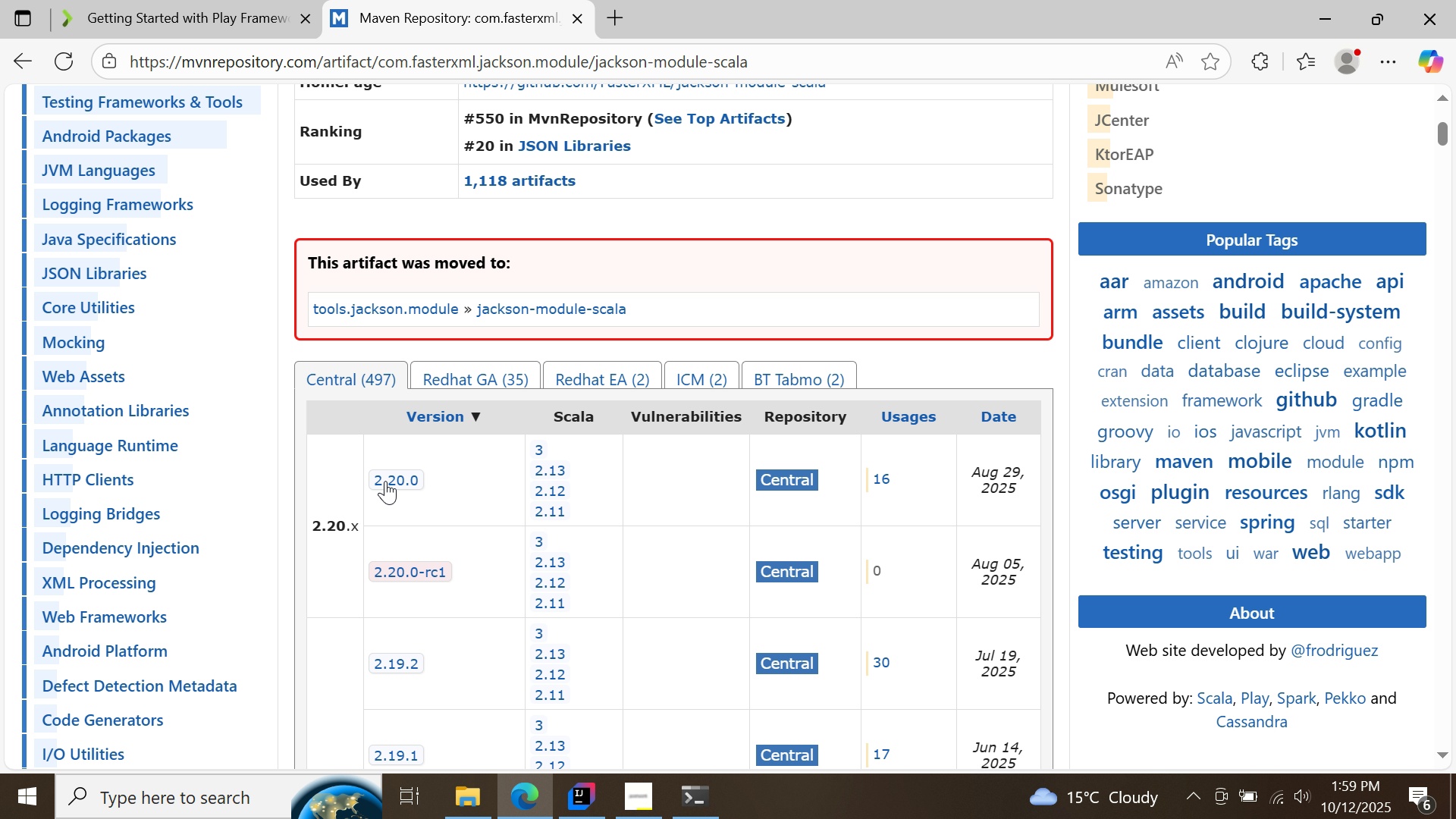 
double_click([388, 480])
 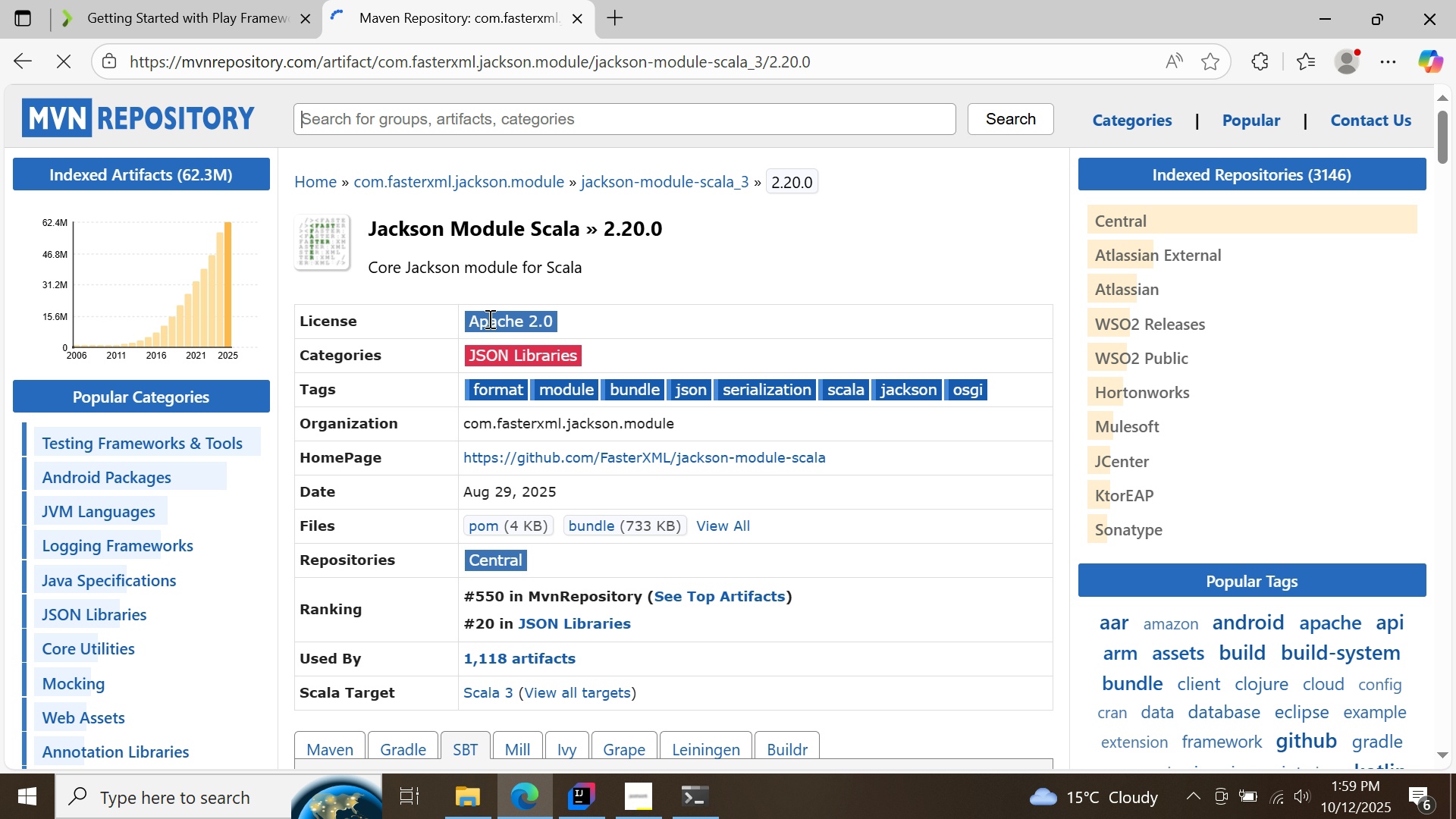 
scroll: coordinate [480, 300], scroll_direction: down, amount: 4.0
 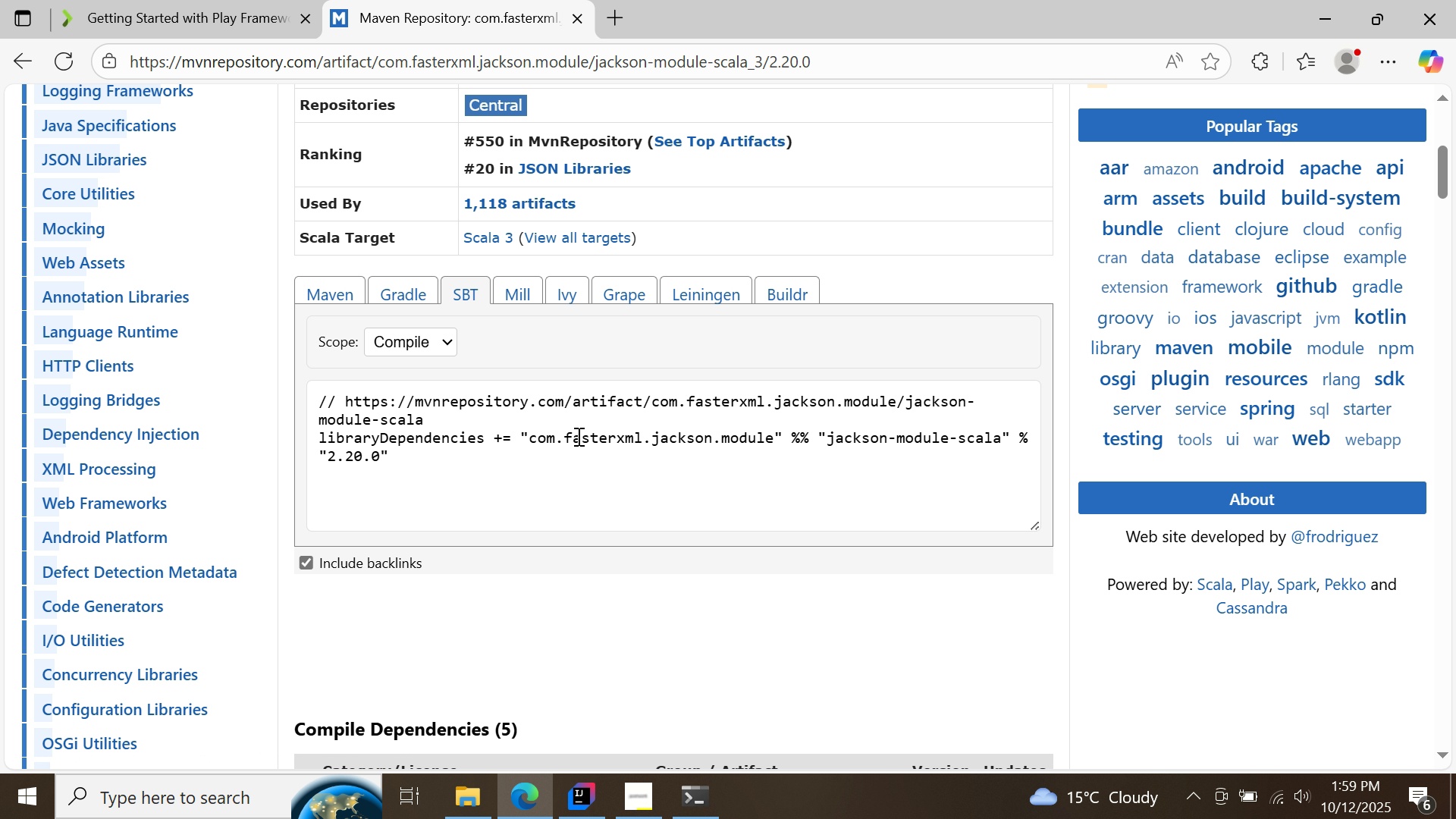 
double_click([577, 436])
 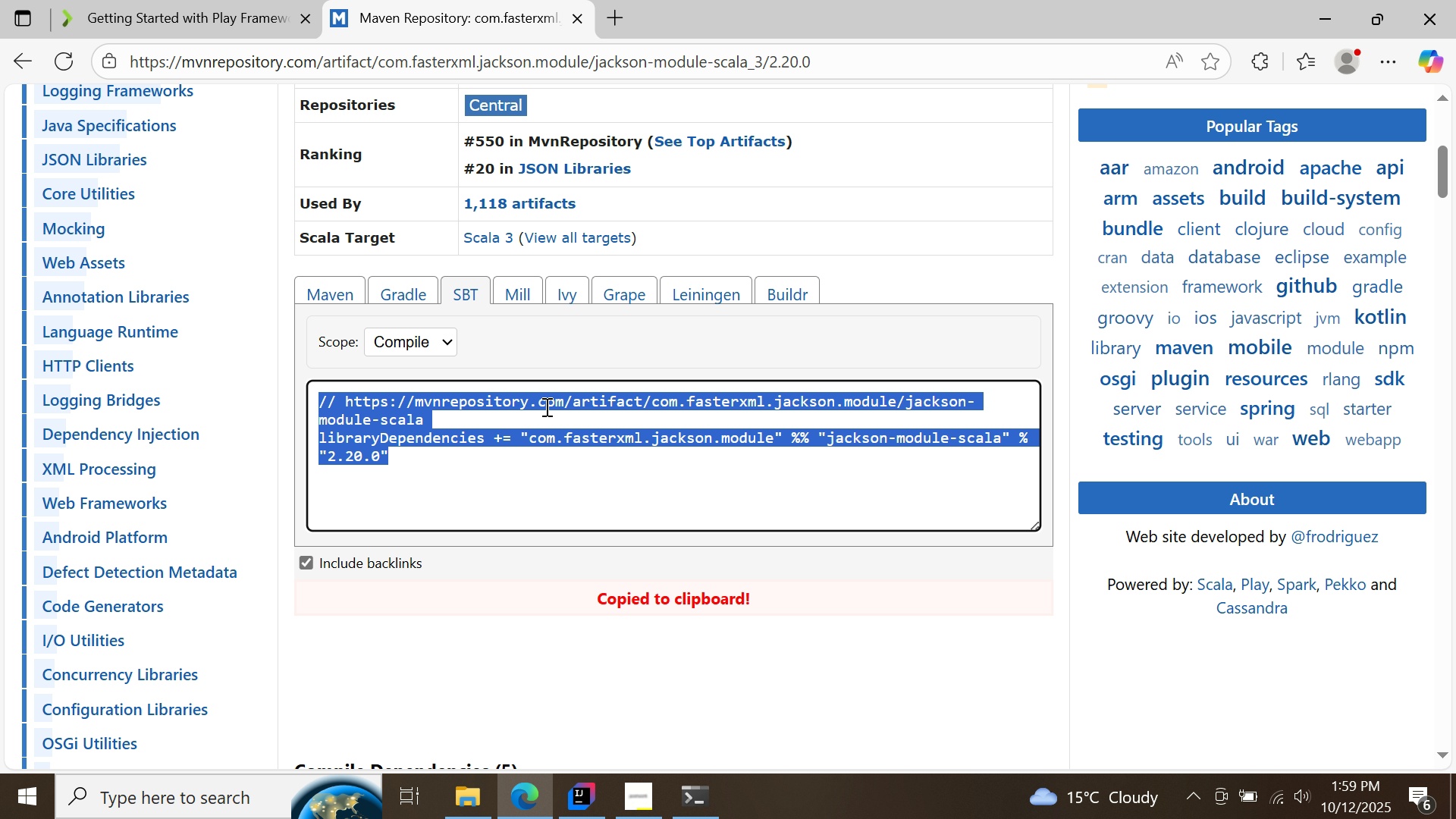 
double_click([545, 406])
 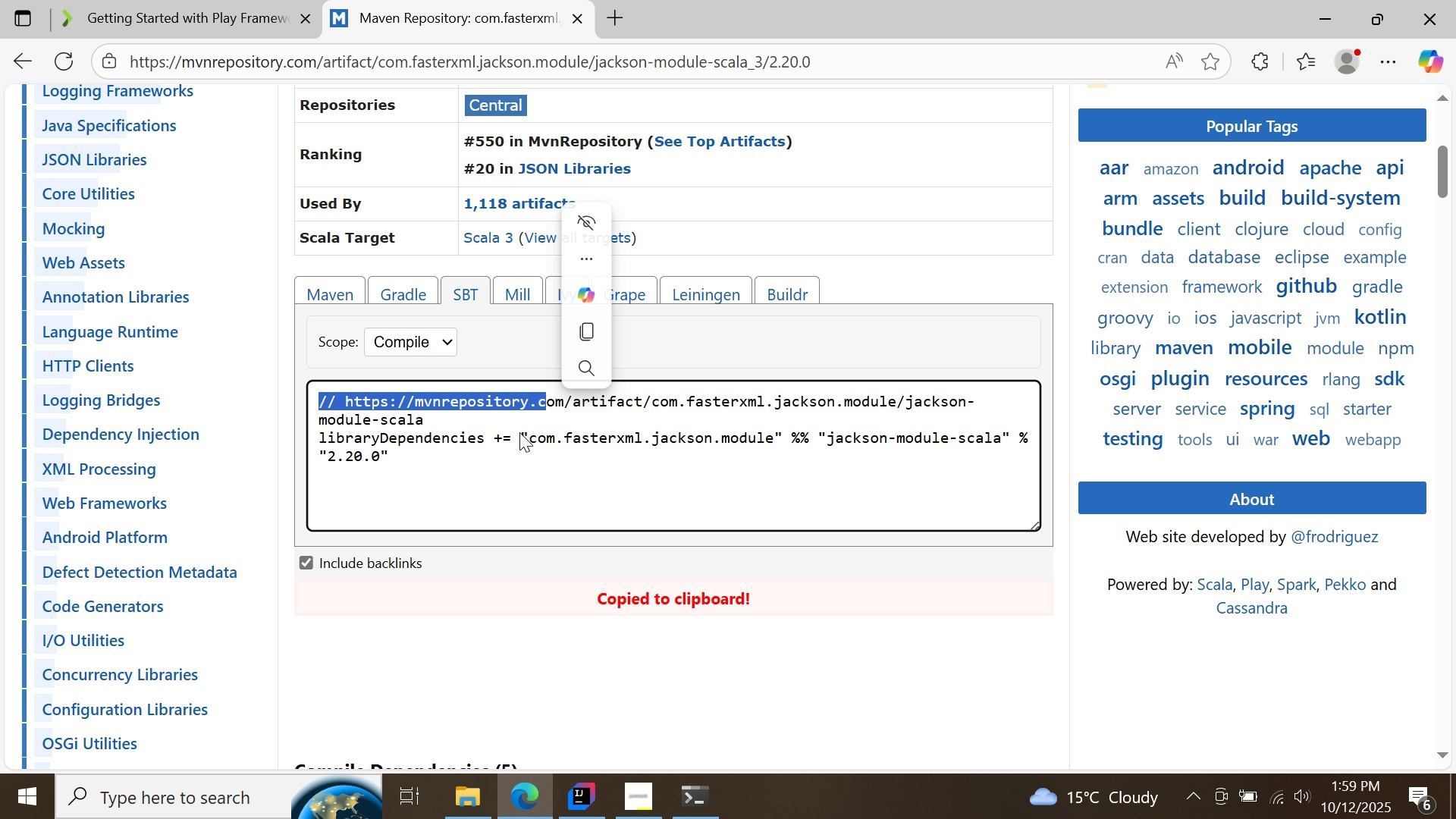 
double_click([519, 432])
 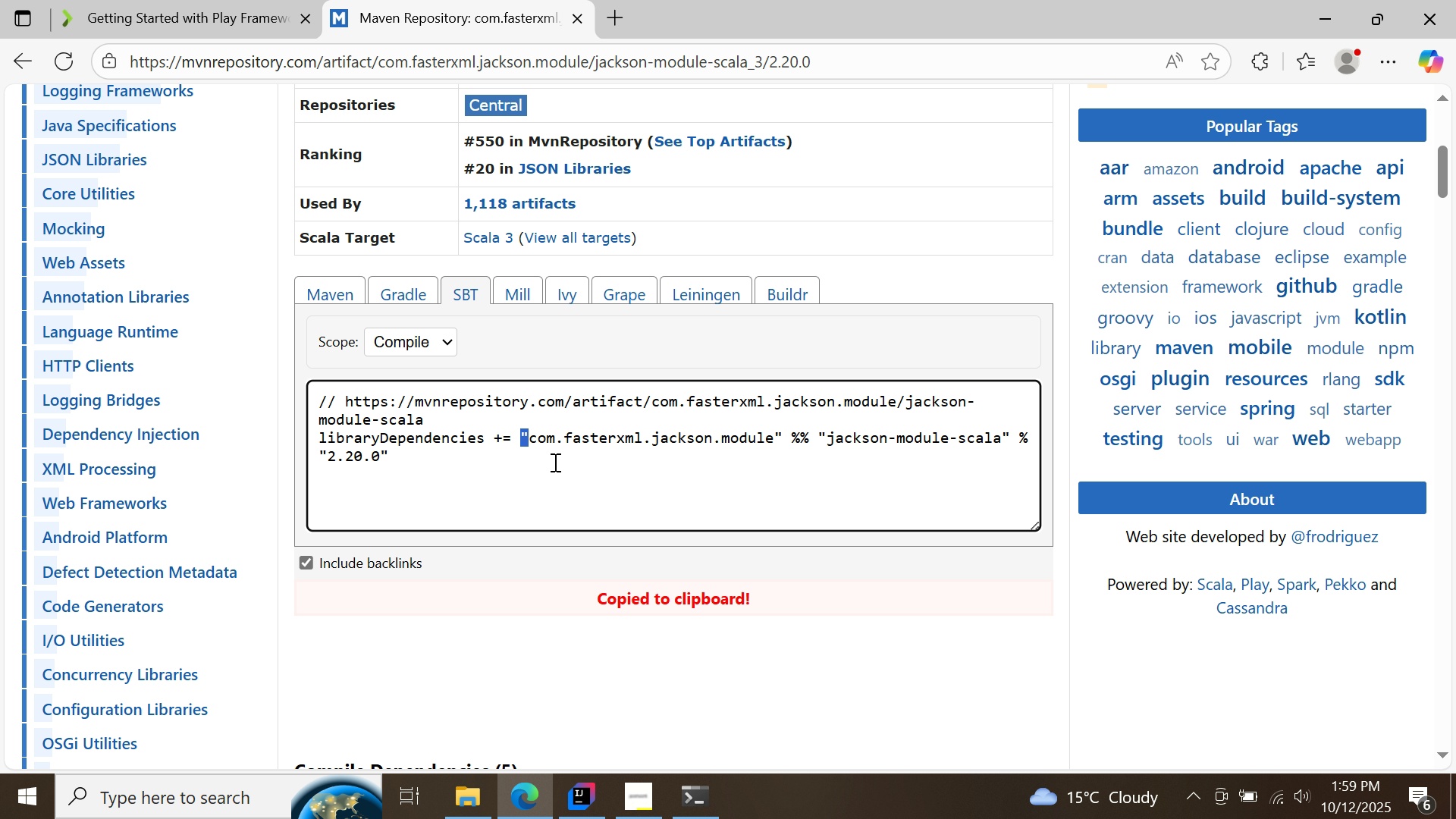 
left_click([554, 462])
 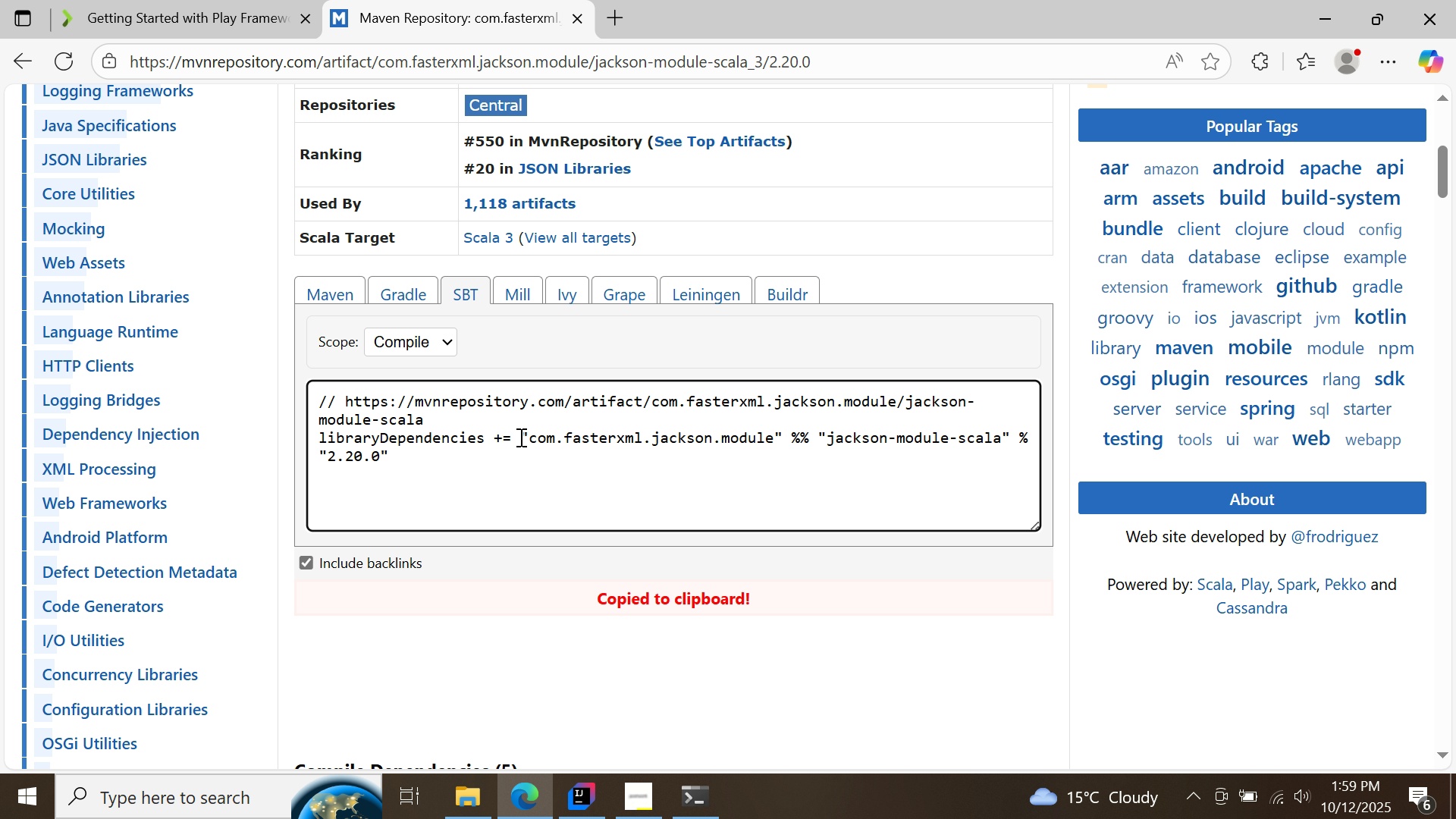 
left_click_drag(start_coordinate=[519, 437], to_coordinate=[533, 457])
 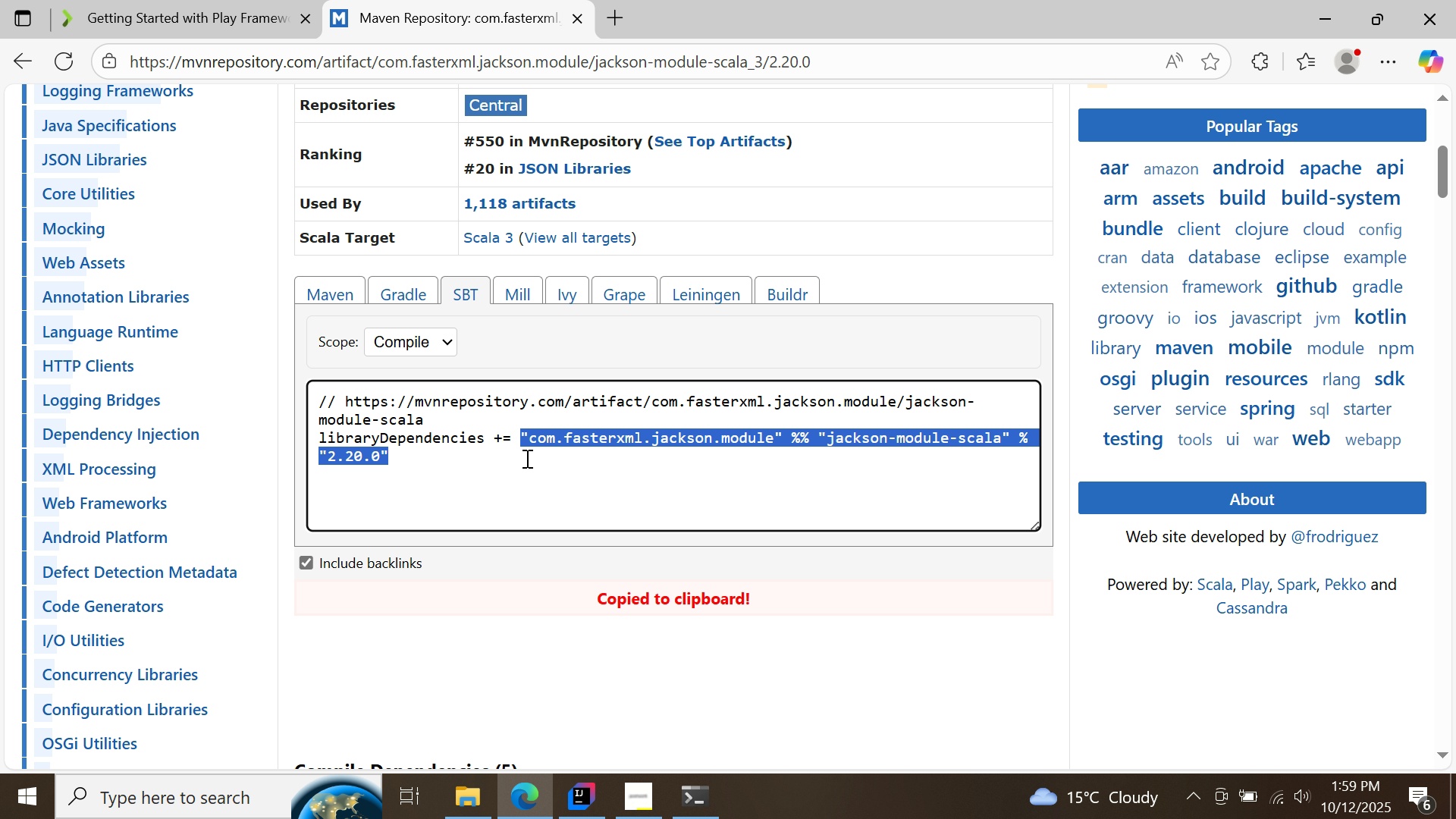 
left_click([533, 457])
 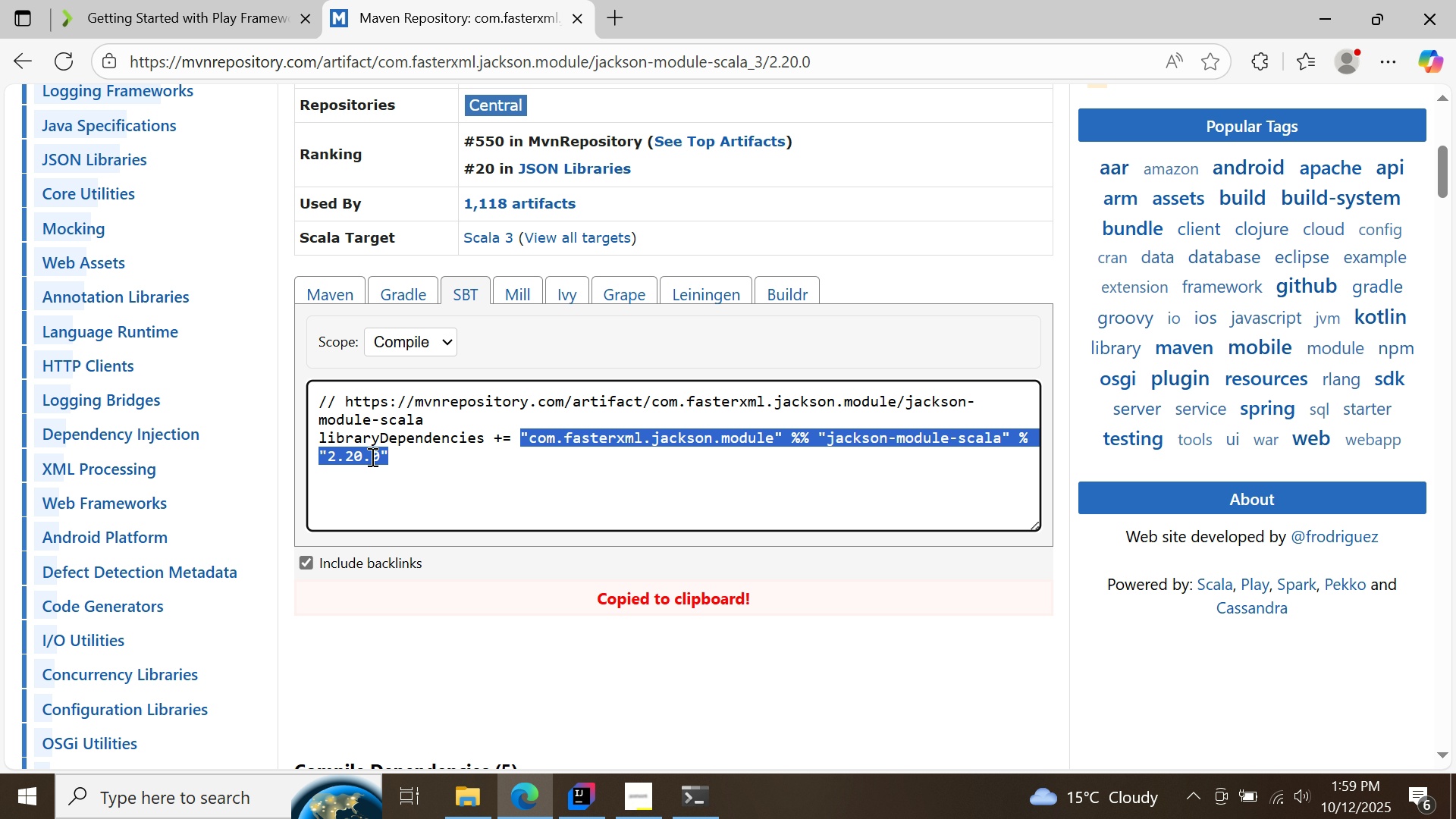 
right_click([371, 457])
 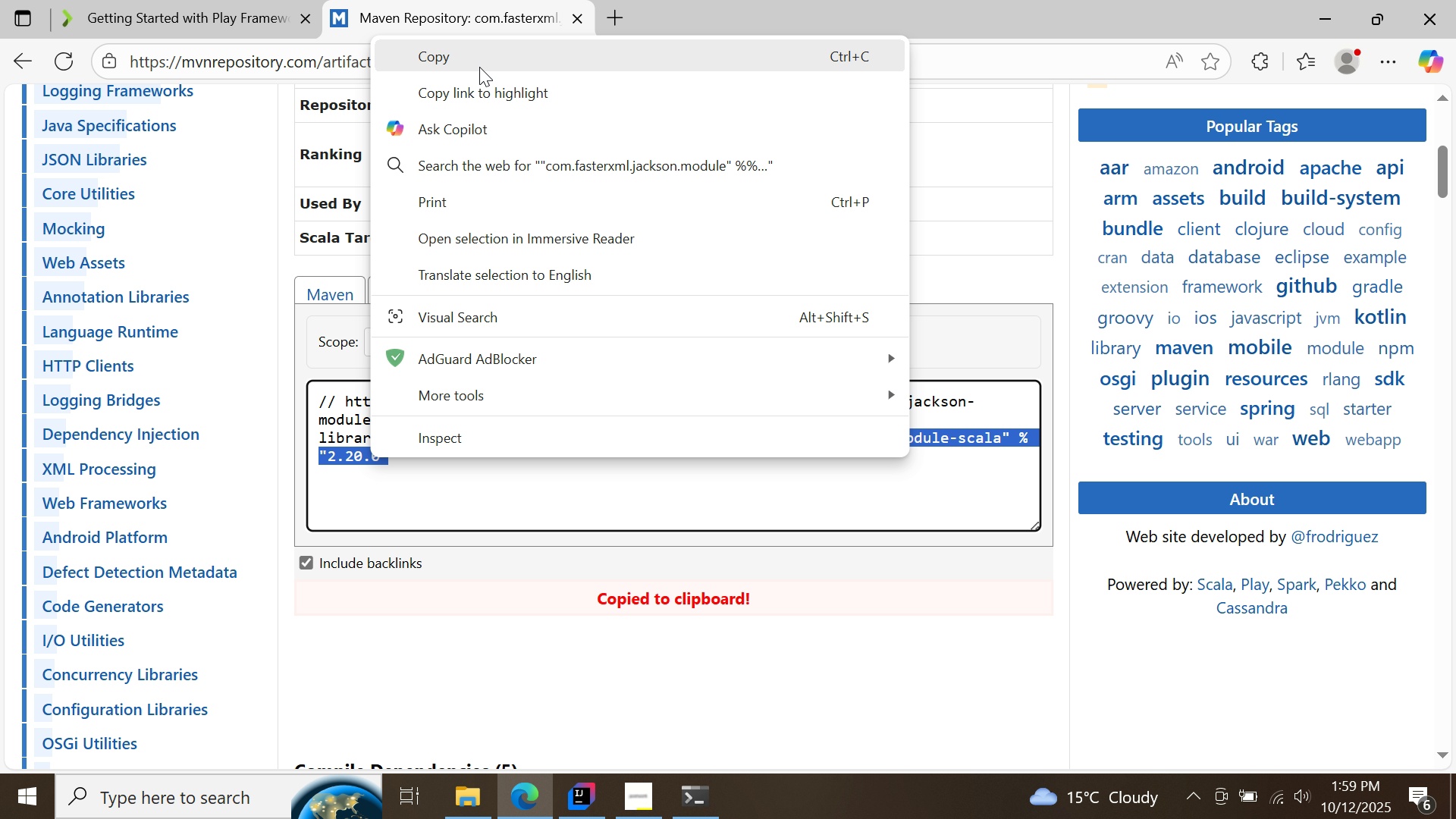 
double_click([479, 65])
 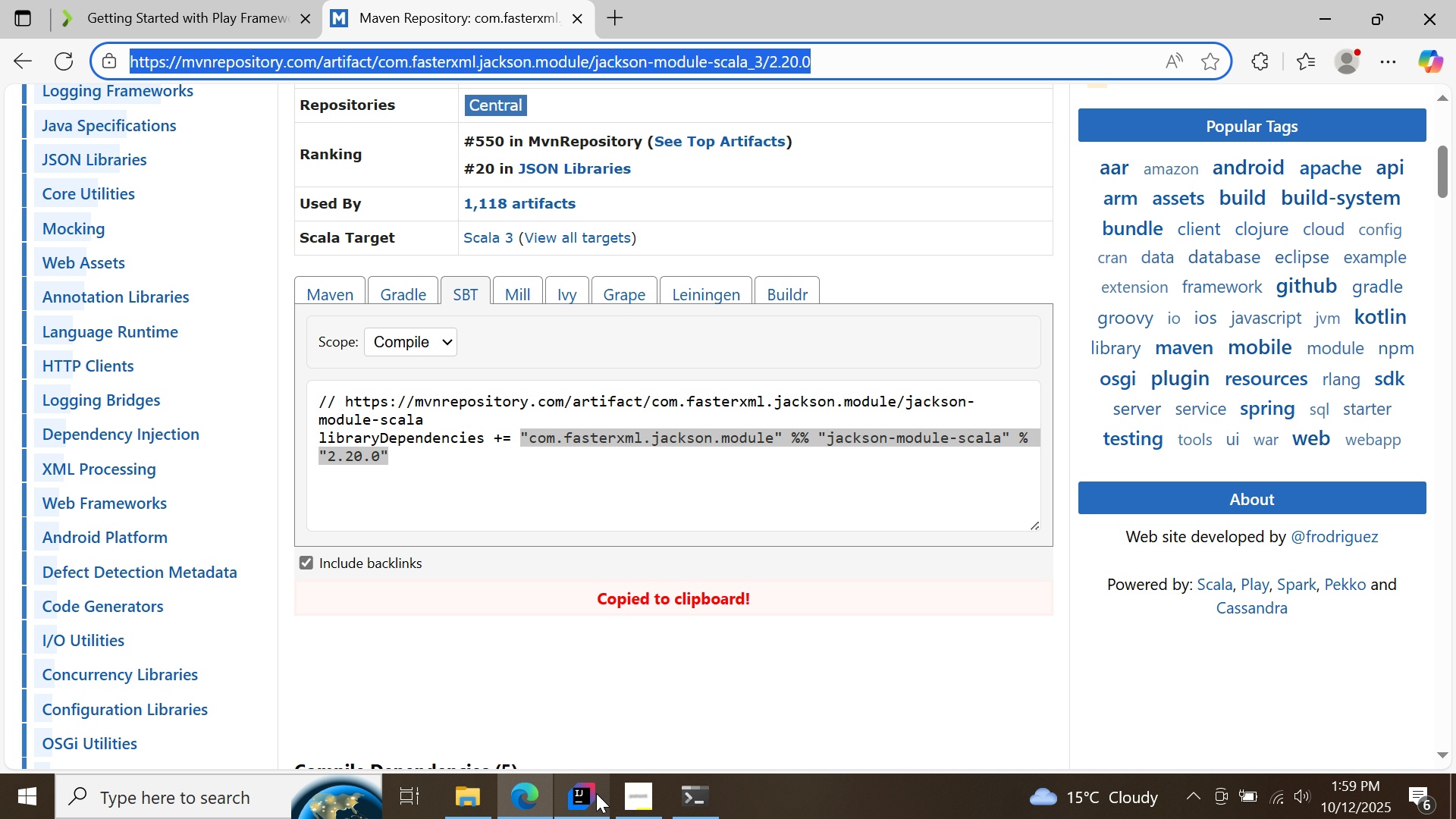 
double_click([596, 793])
 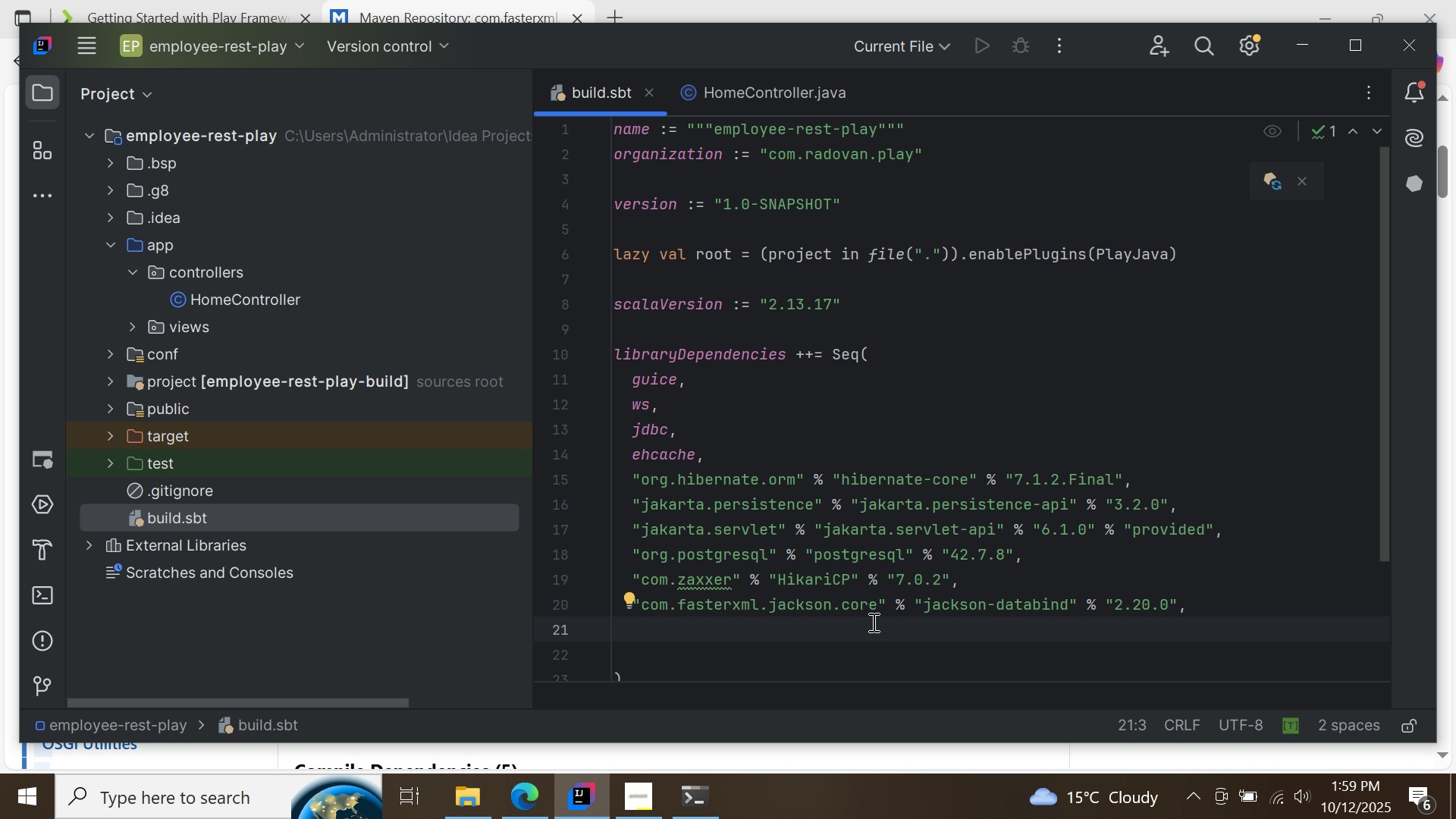 
key(Control+ControlLeft)
 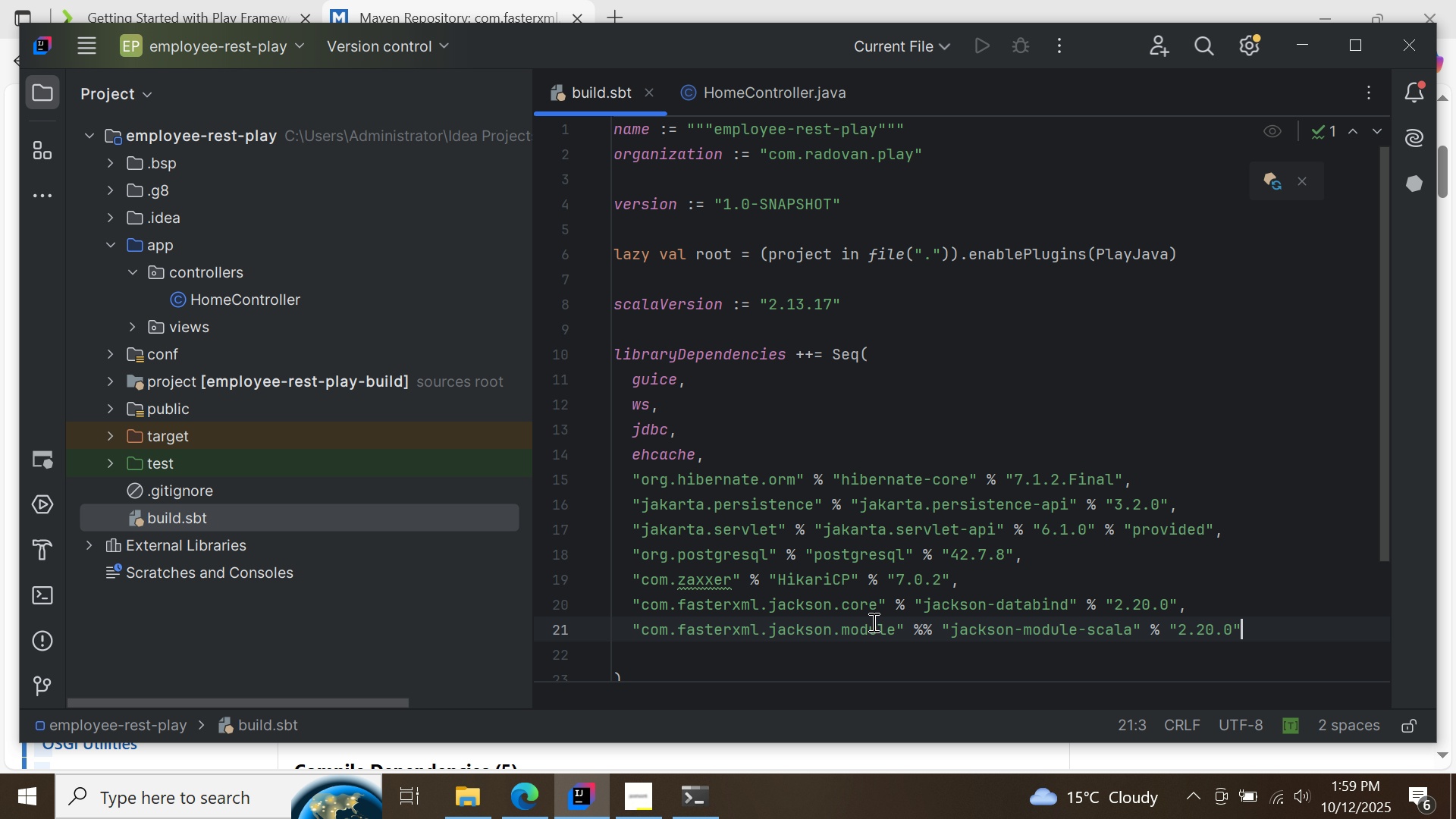 
key(Control+V)
 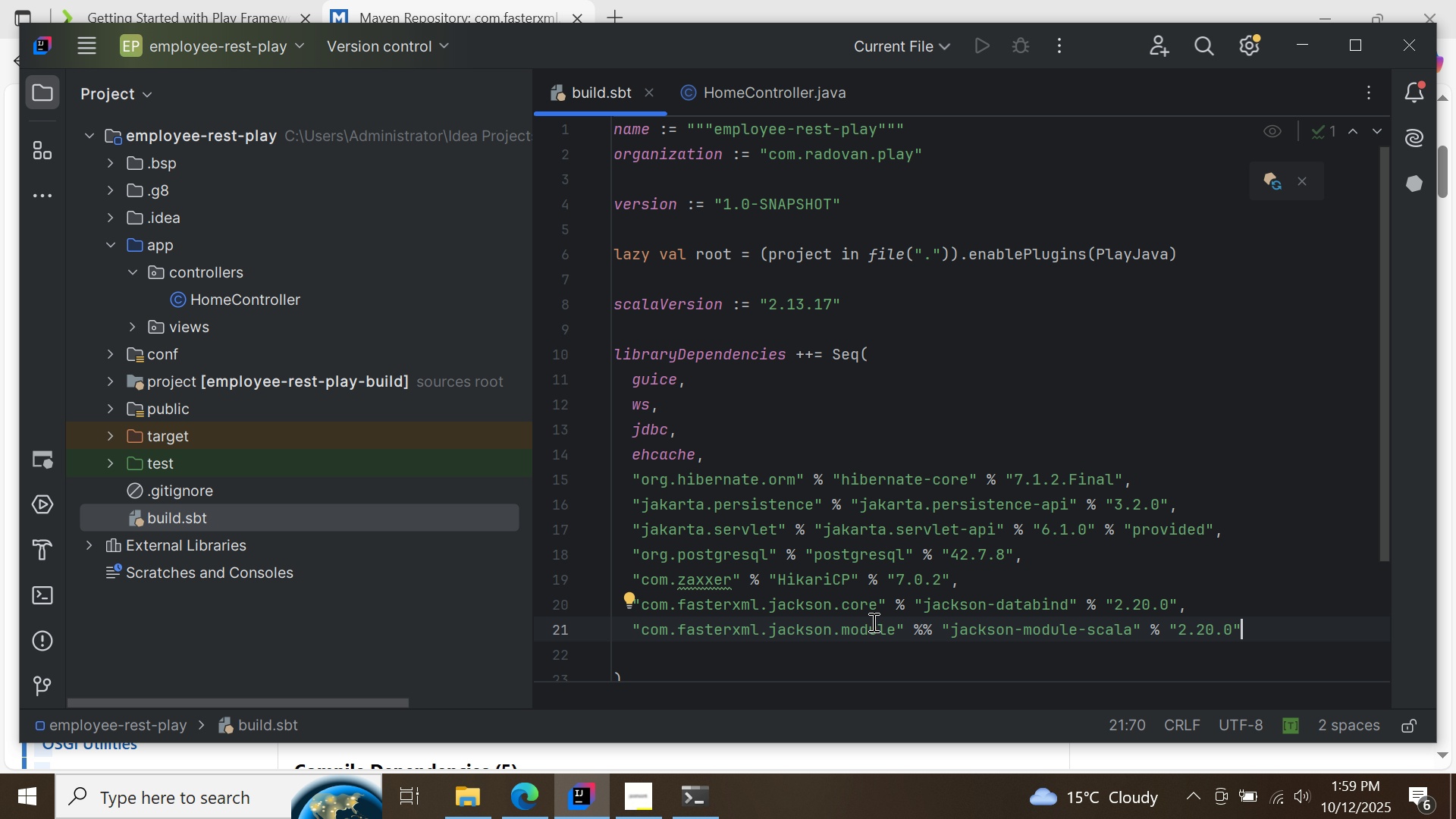 
wait(16.59)
 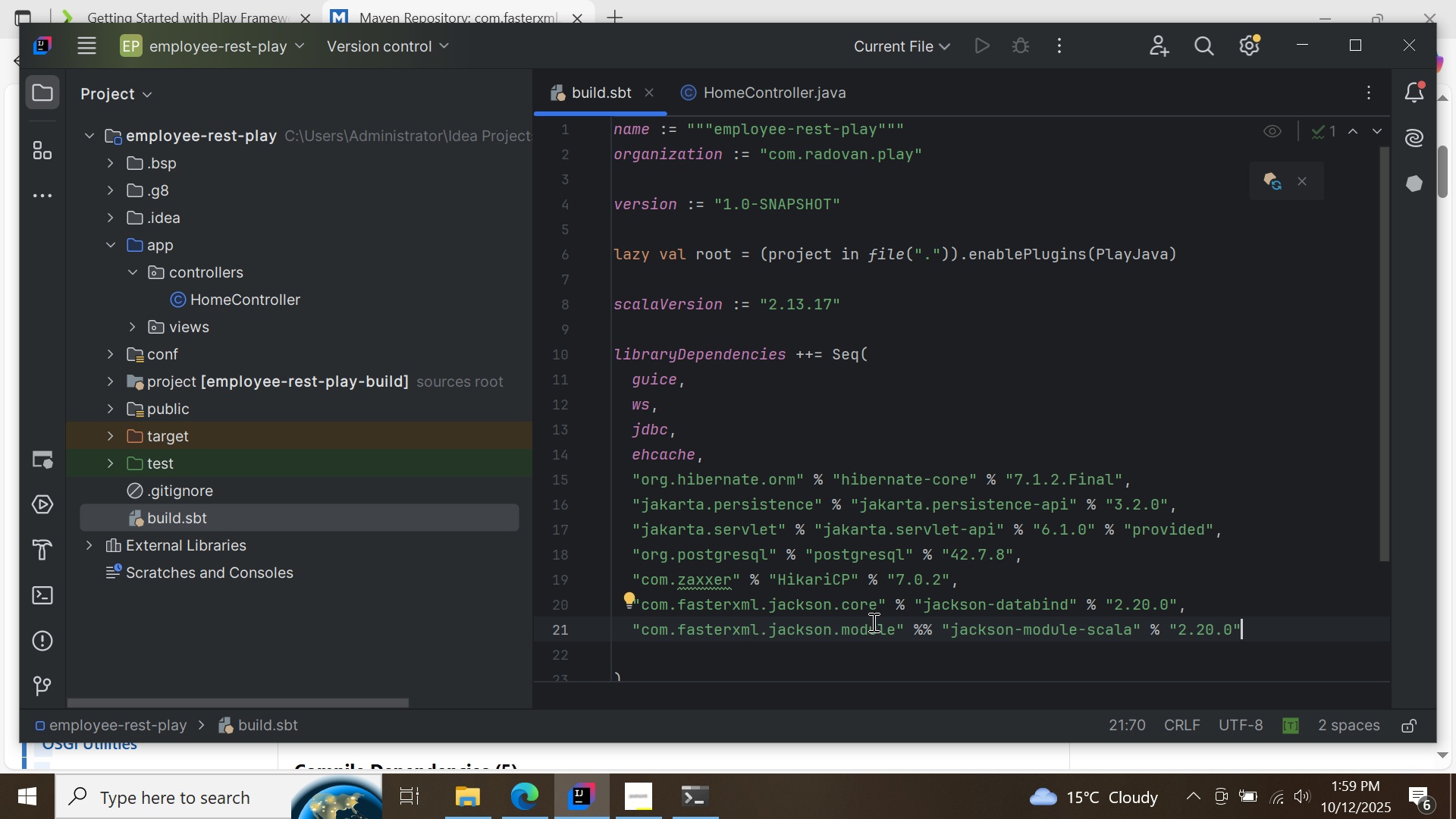 
left_click([1272, 185])
 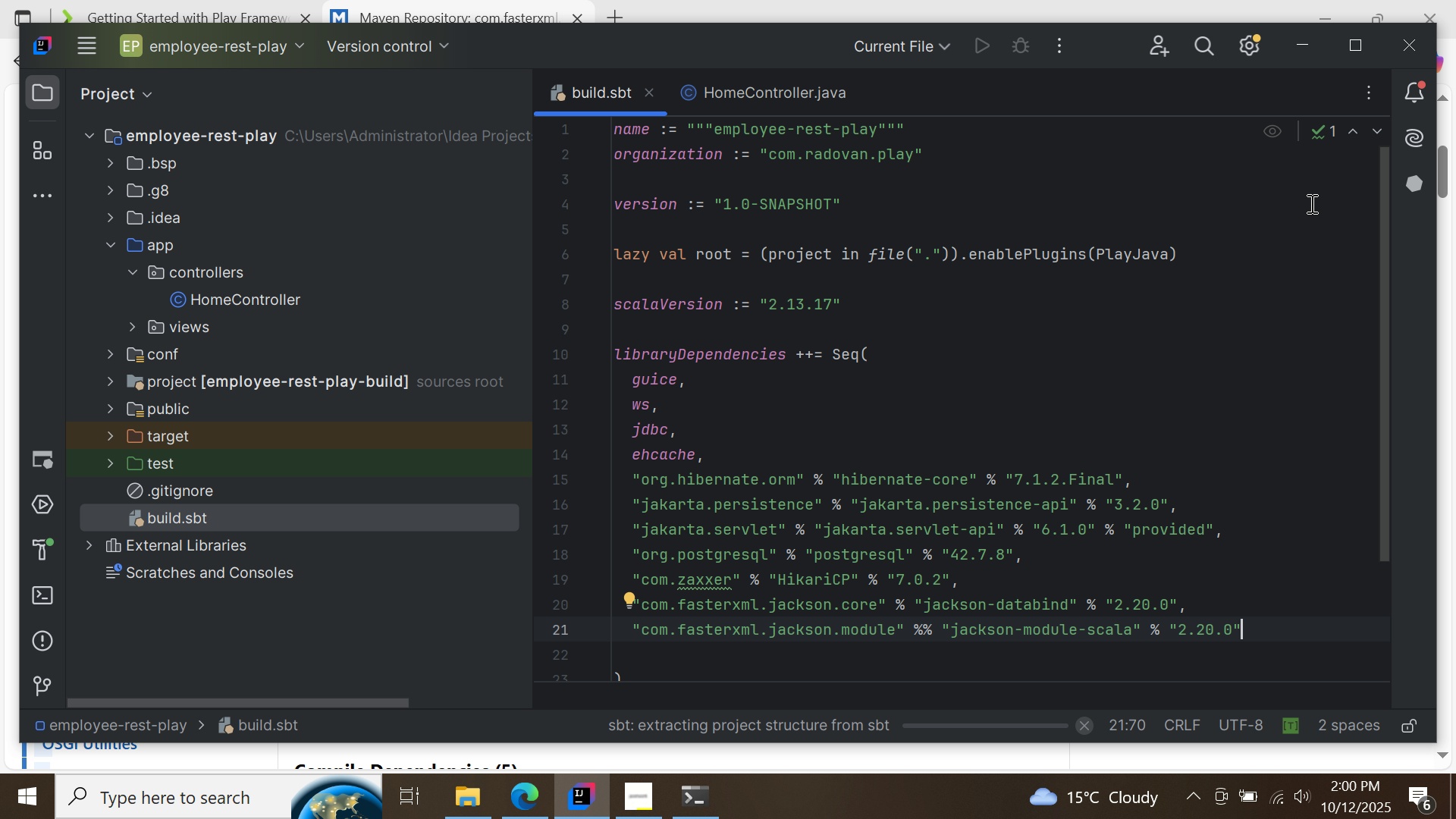 
wait(24.38)
 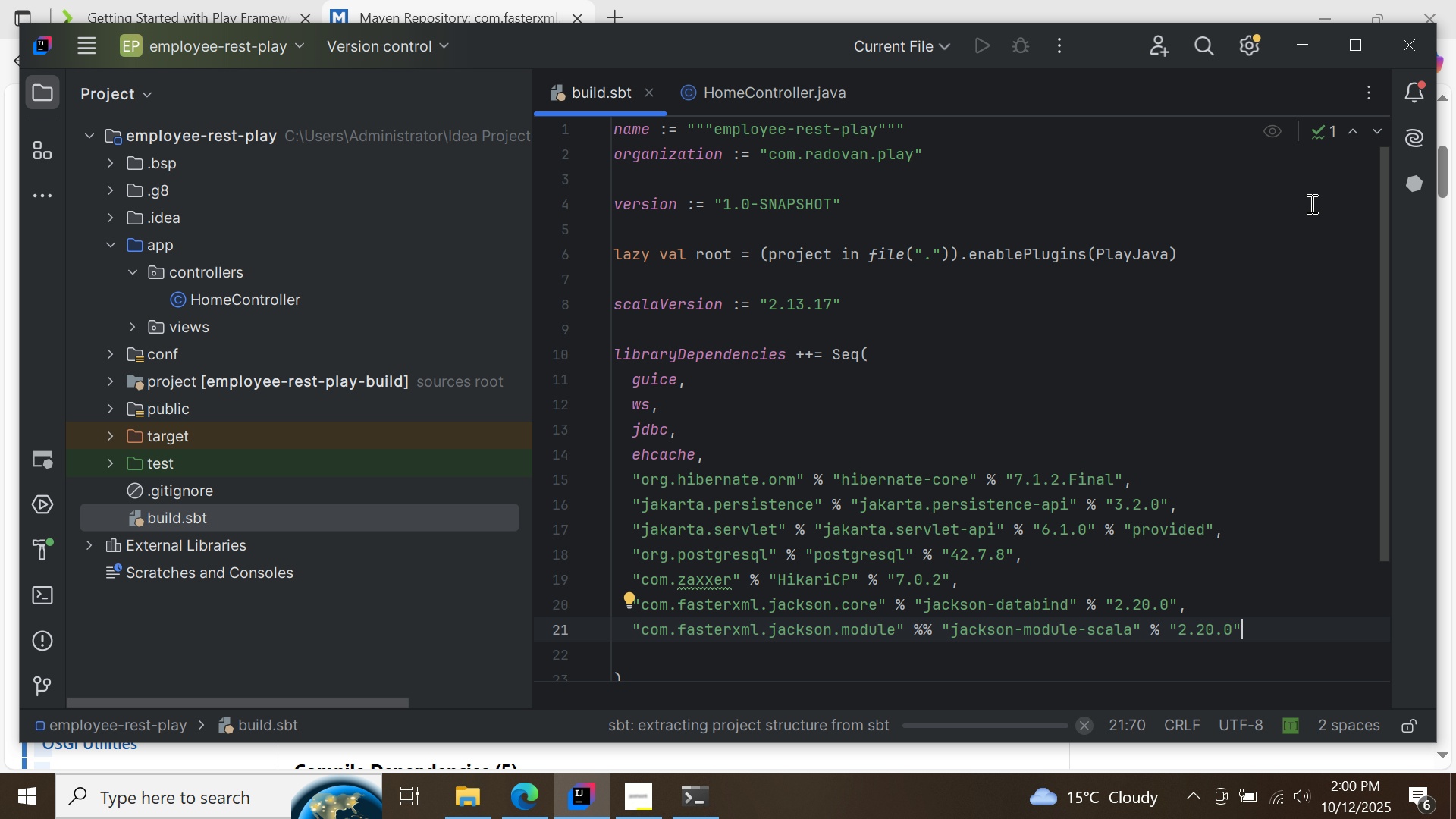 
double_click([856, 95])
 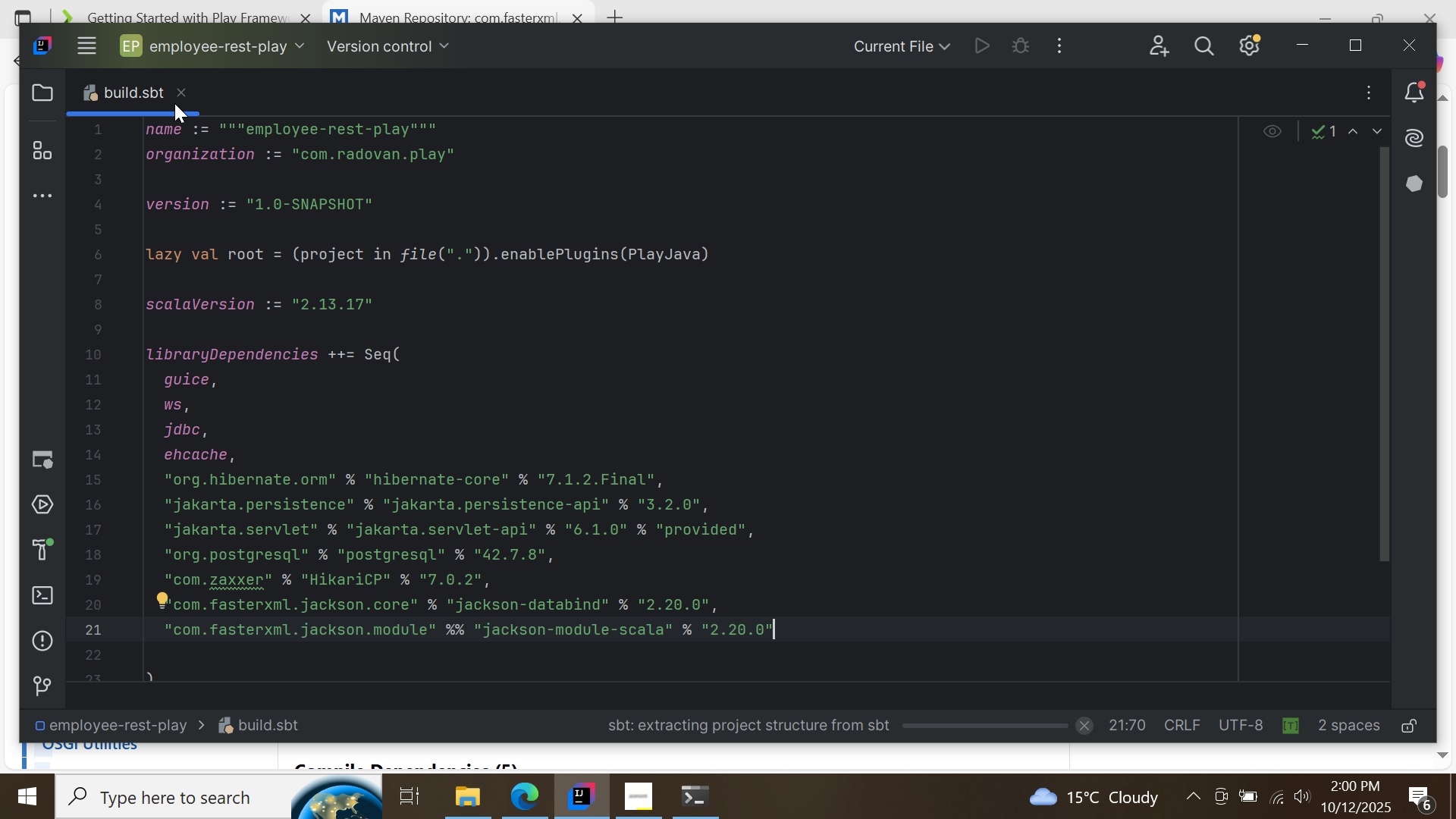 
double_click([178, 98])
 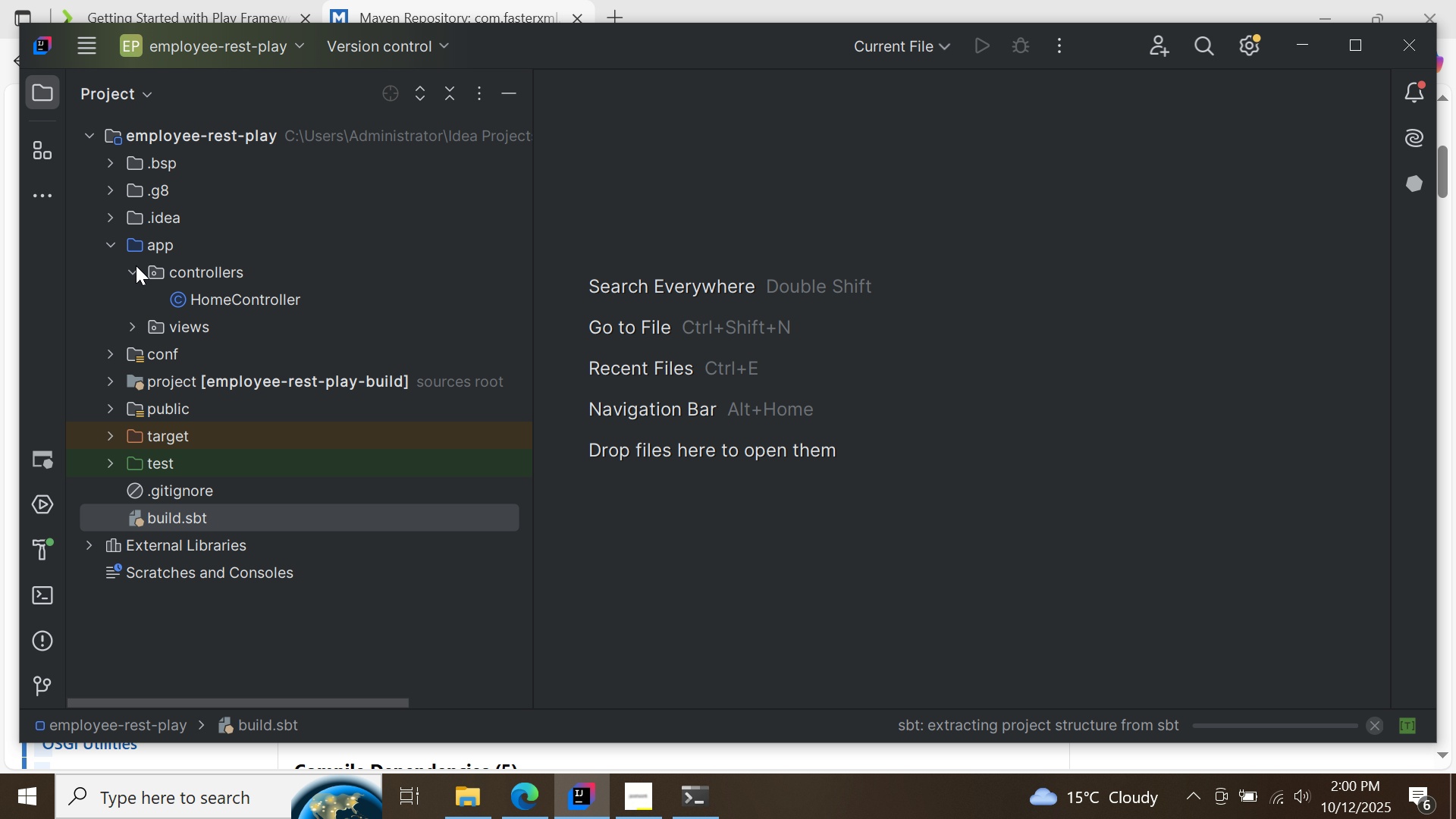 
double_click([217, 275])
 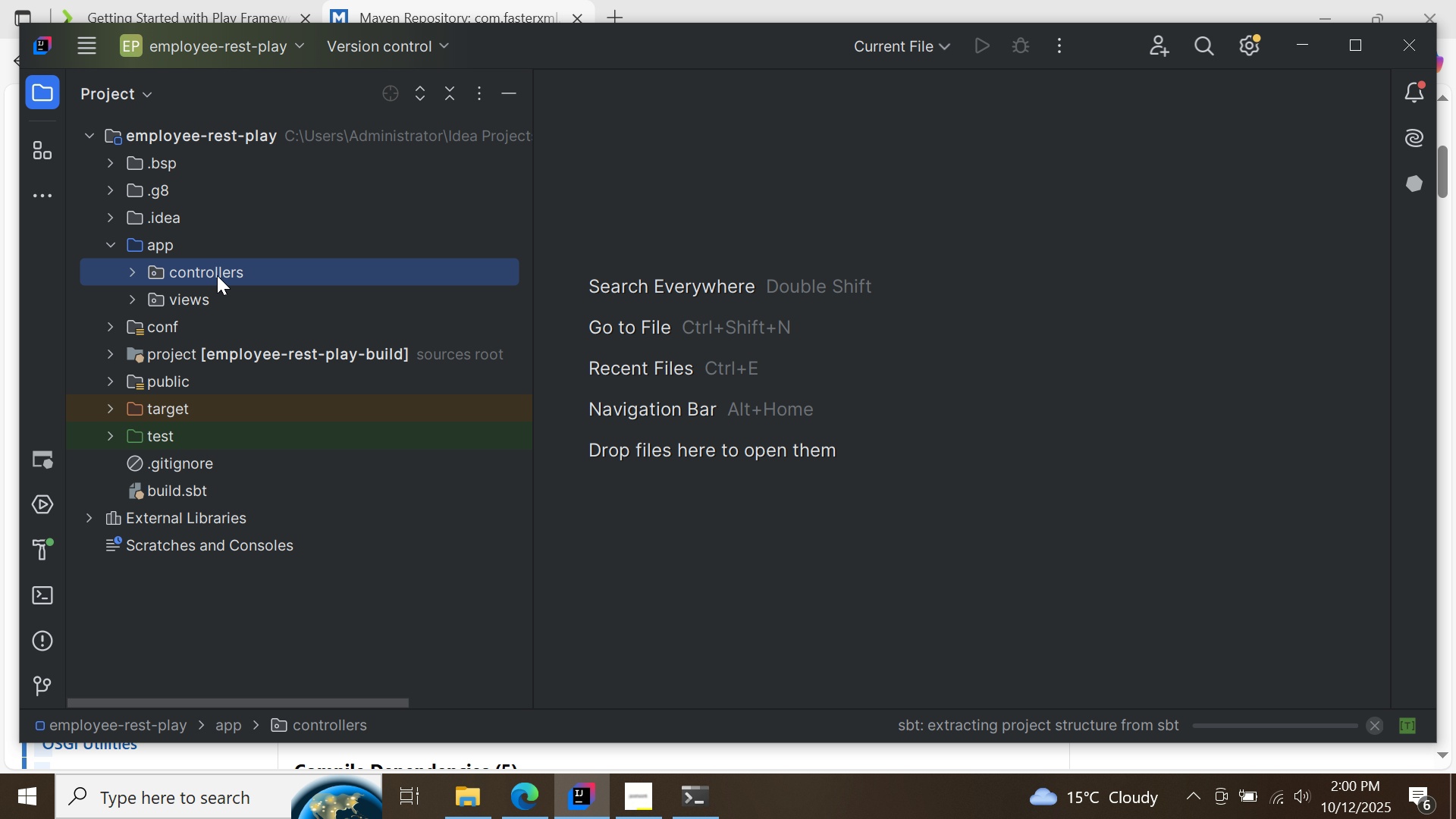 
right_click([217, 275])
 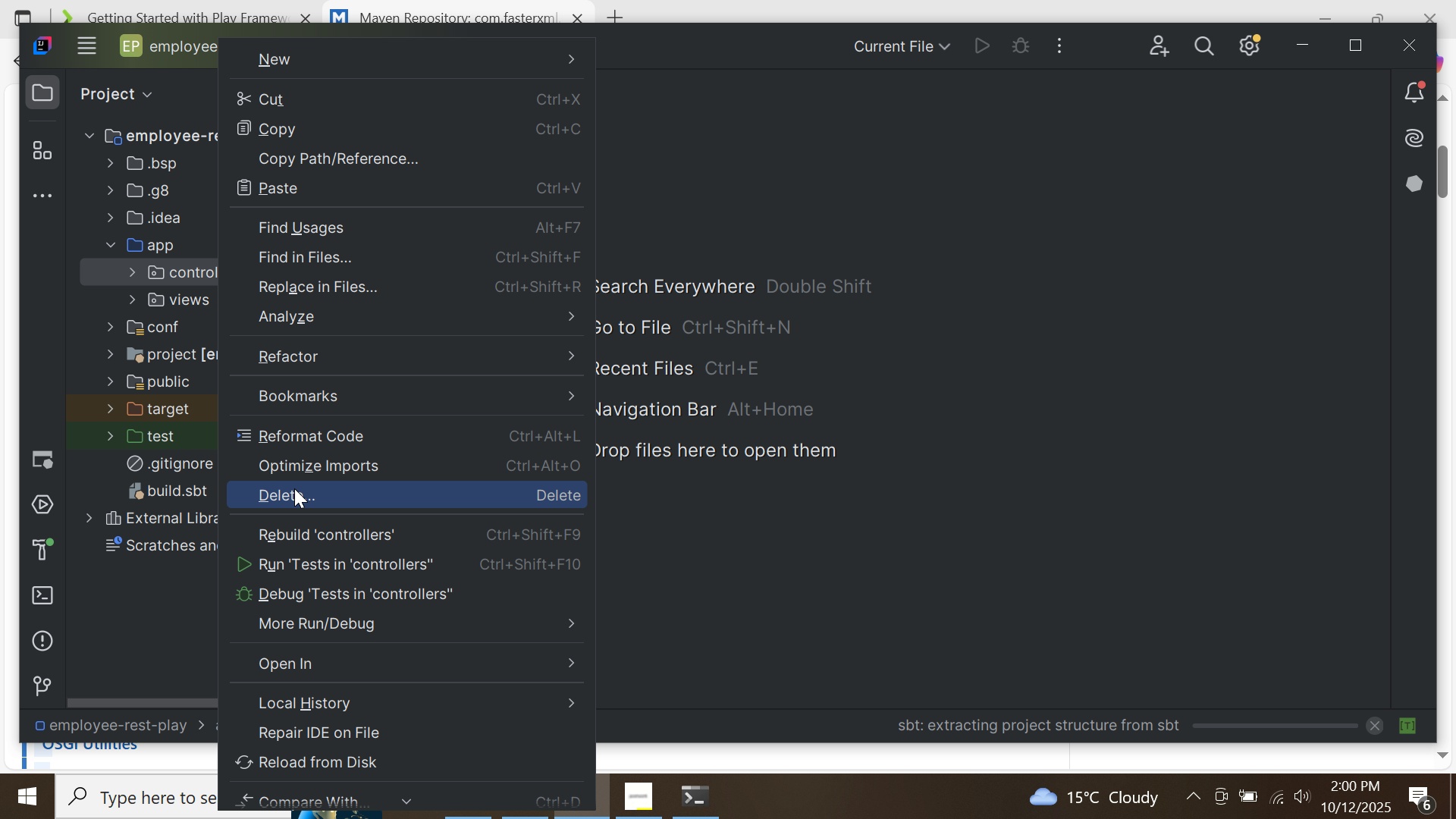 
double_click([294, 488])
 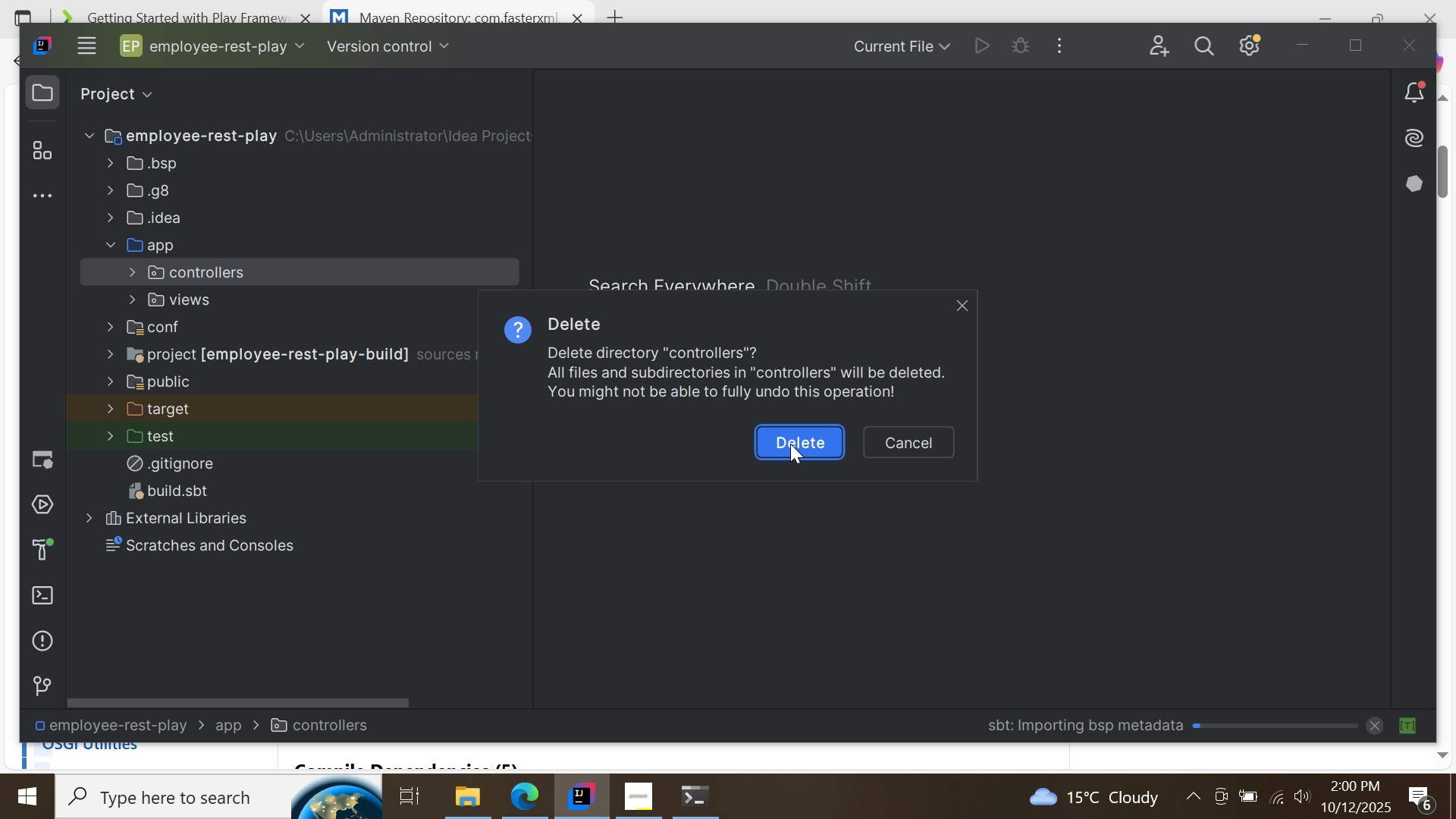 
double_click([790, 444])
 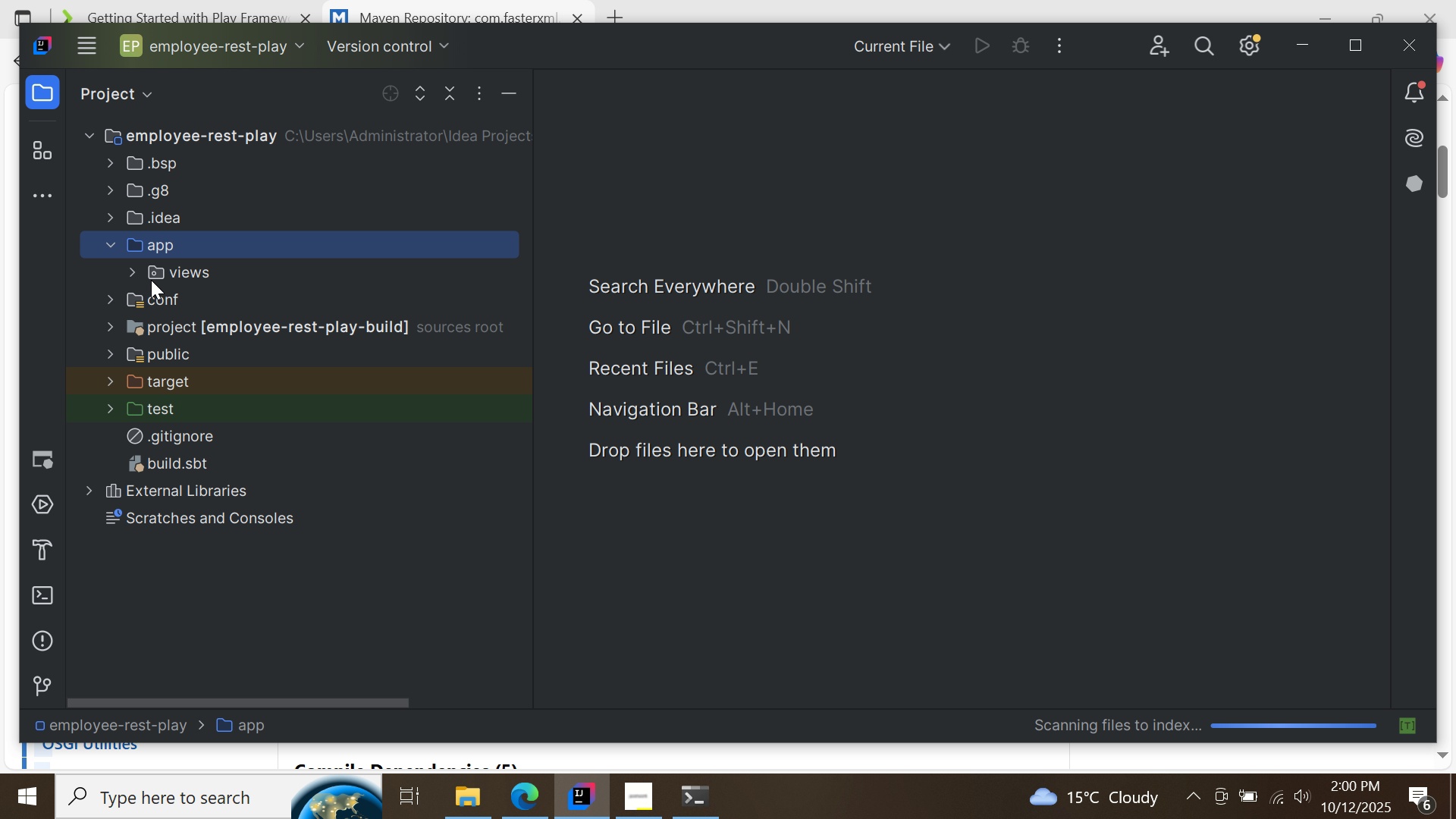 
left_click([133, 271])
 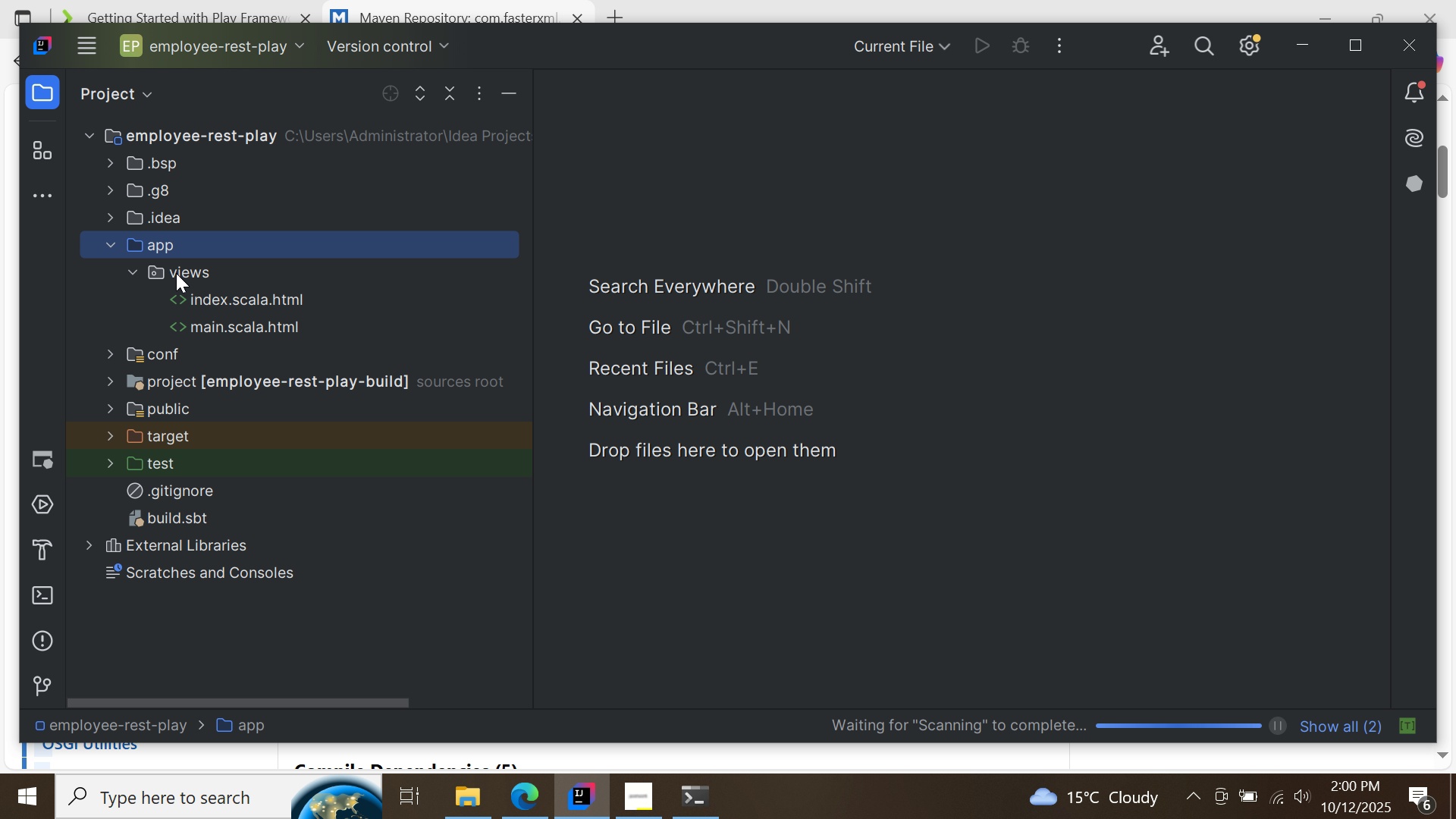 
left_click([176, 273])
 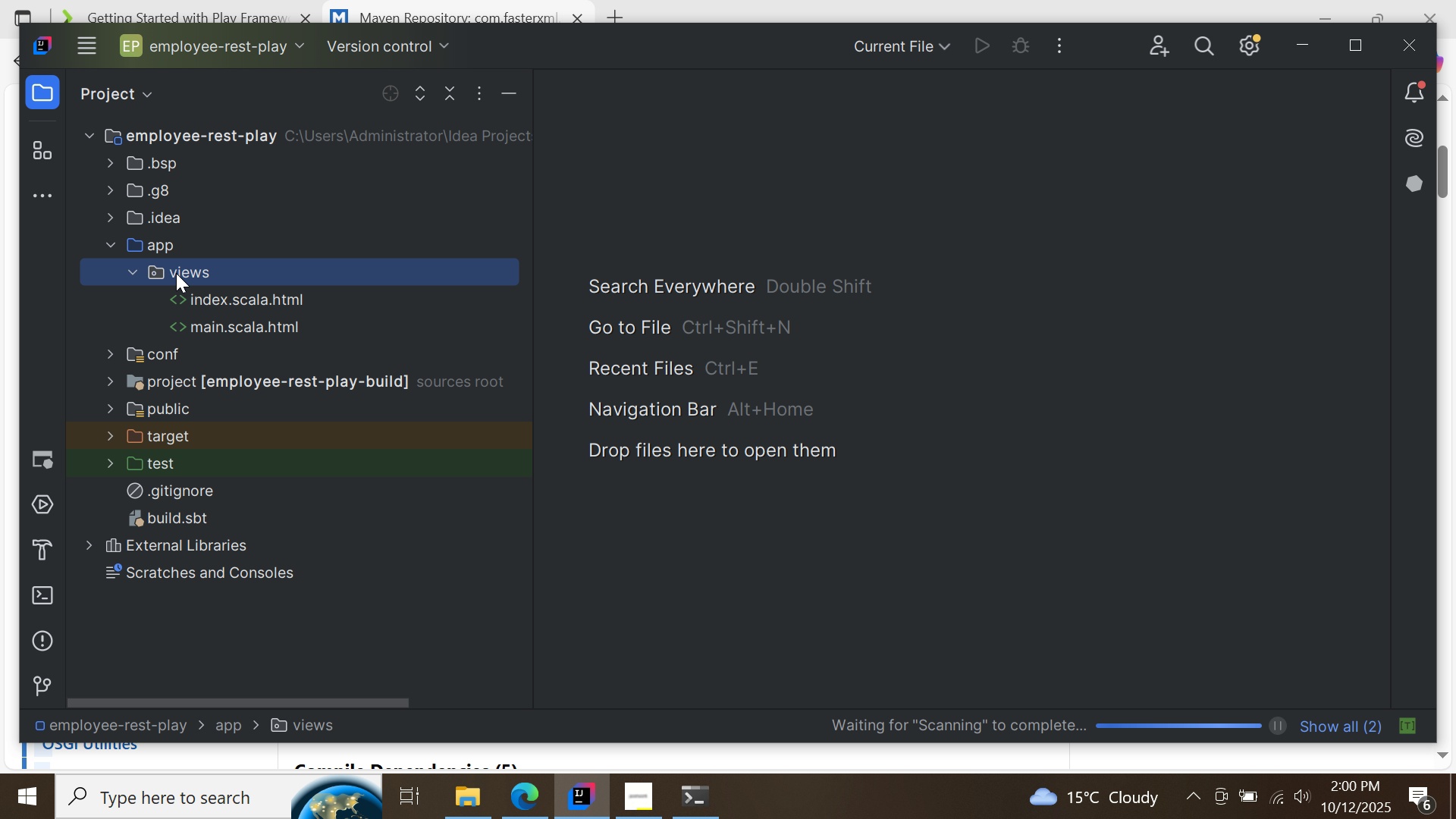 
right_click([176, 273])
 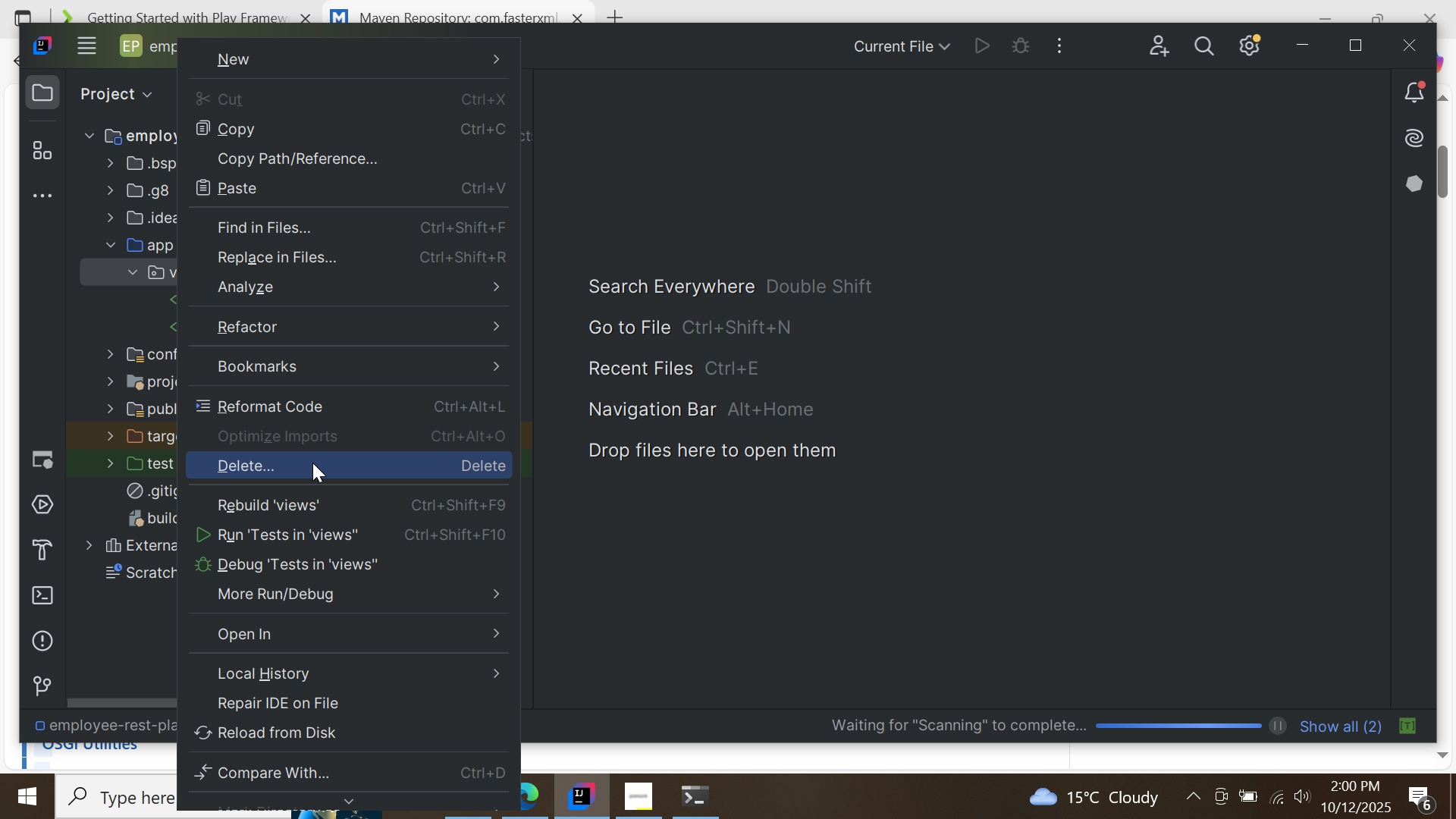 
left_click([312, 463])
 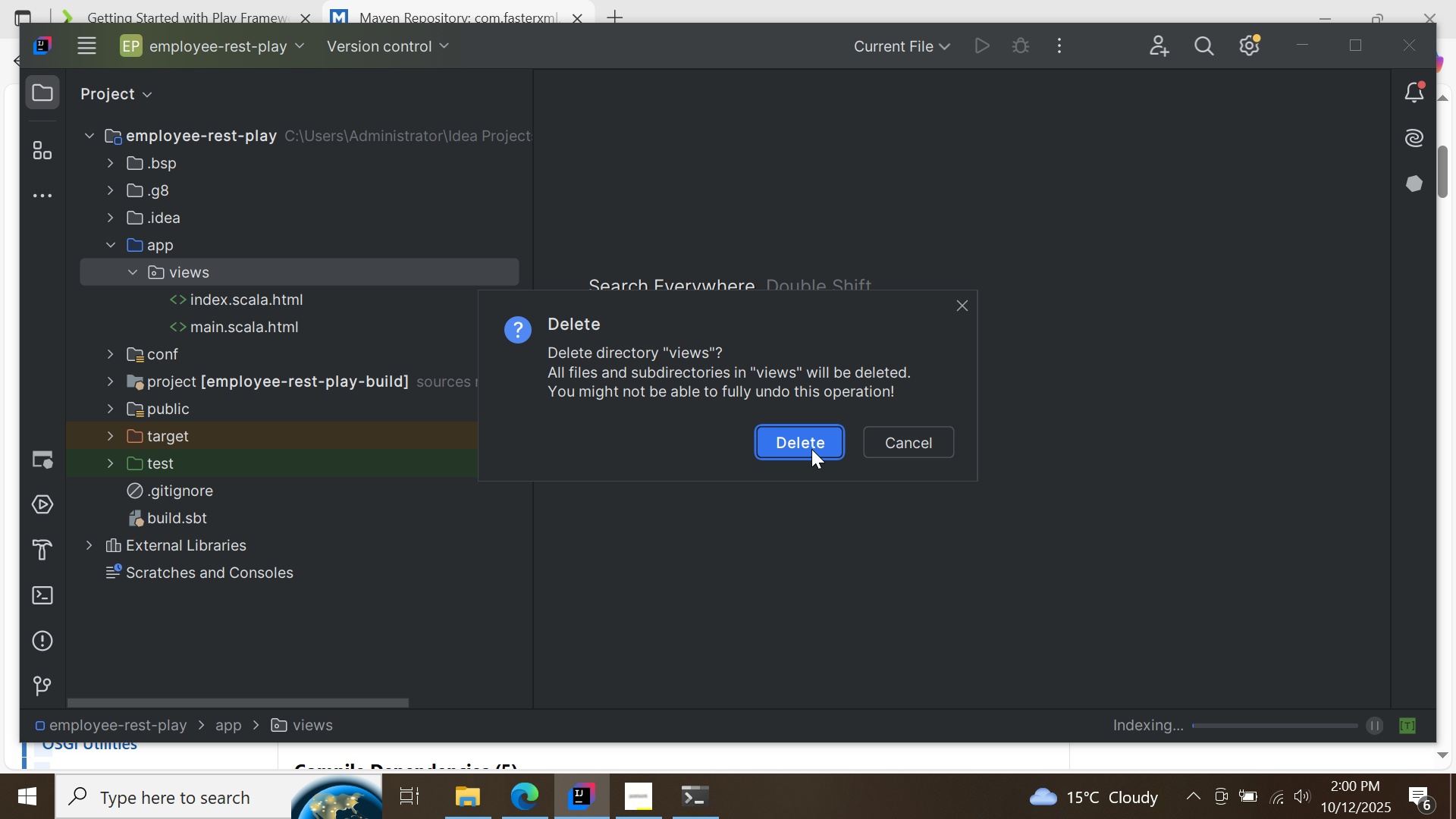 
left_click([811, 449])
 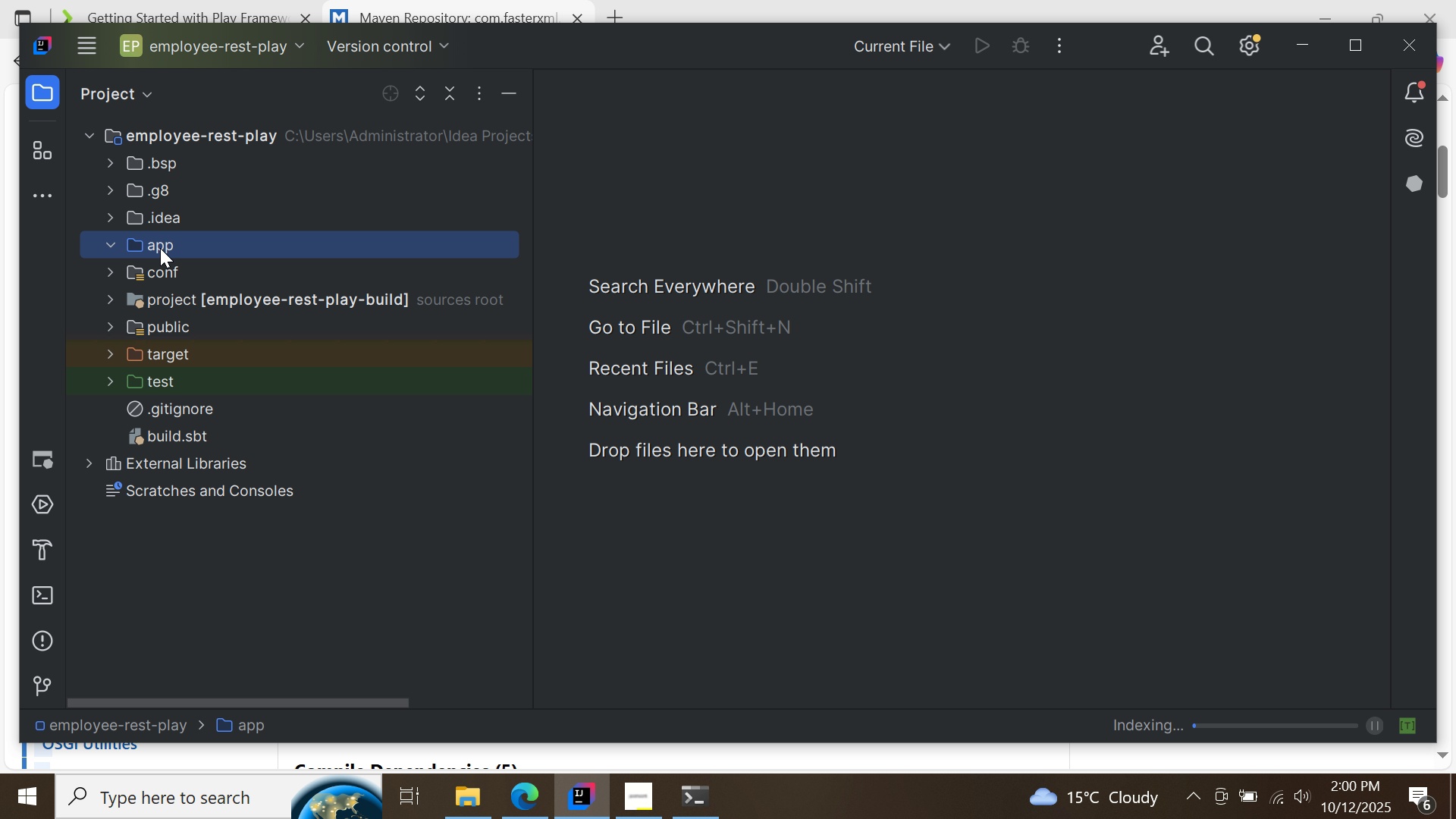 
right_click([160, 248])
 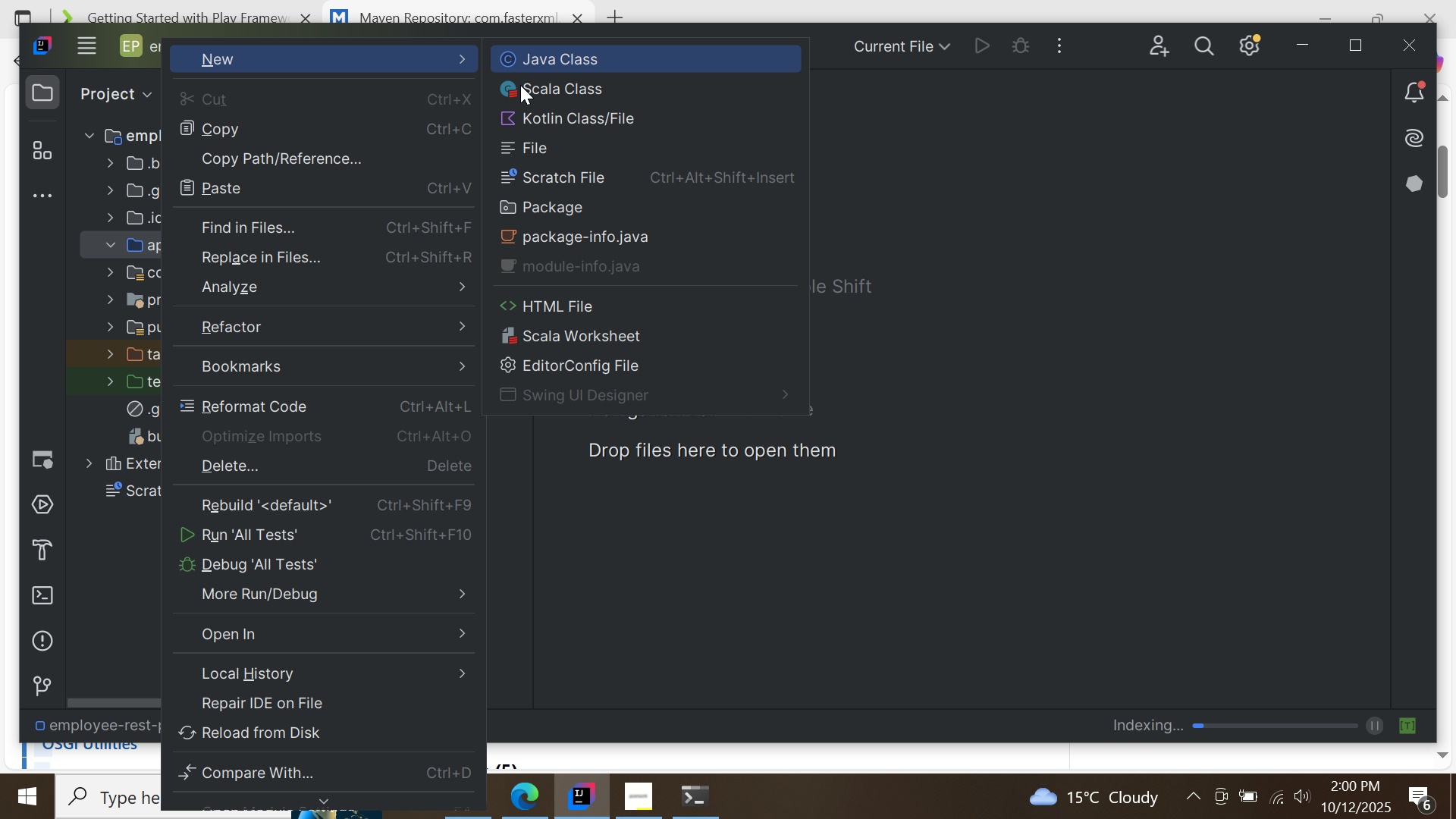 
left_click([600, 198])
 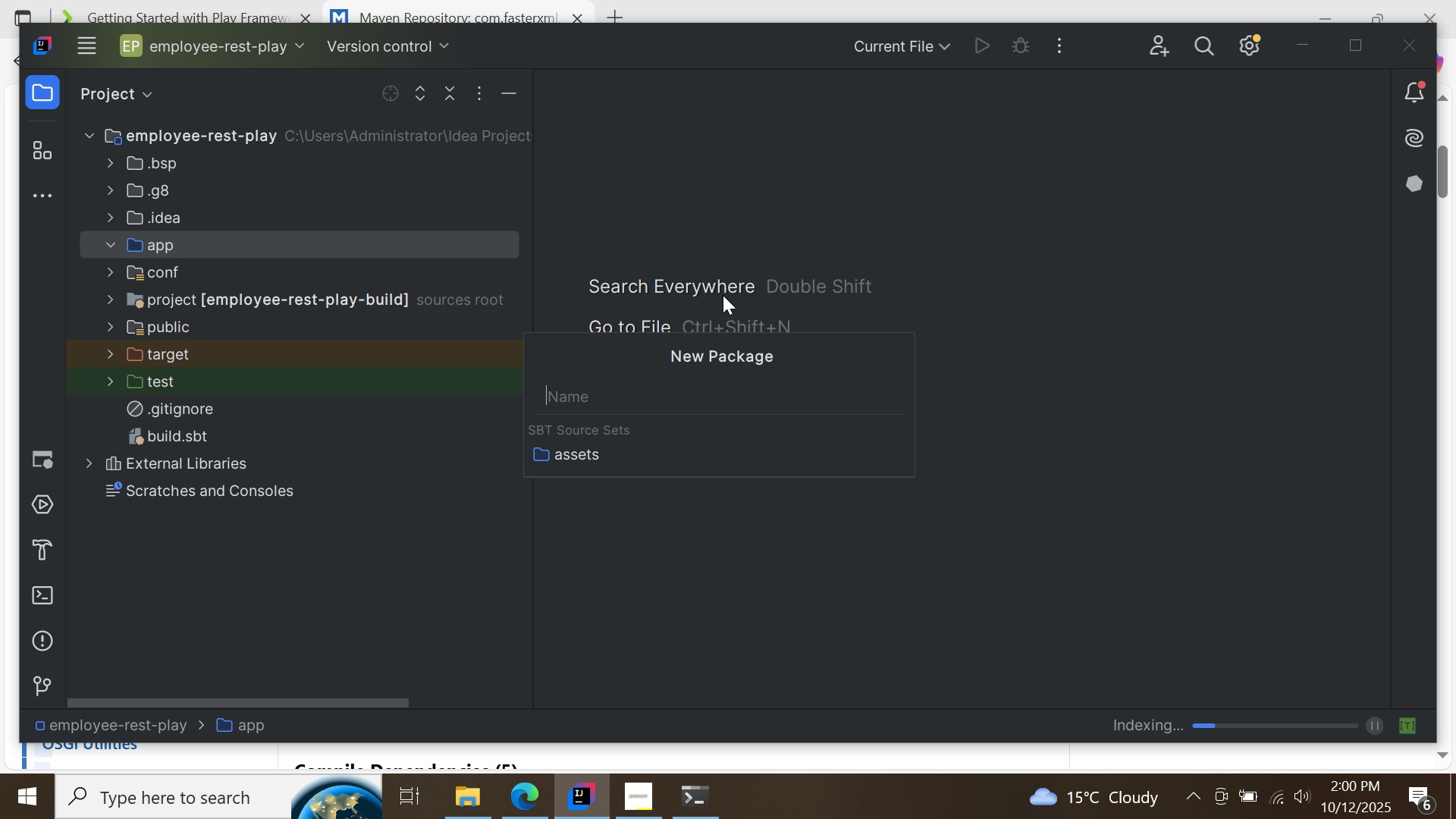 
type(com.radovan.pay.entity)
 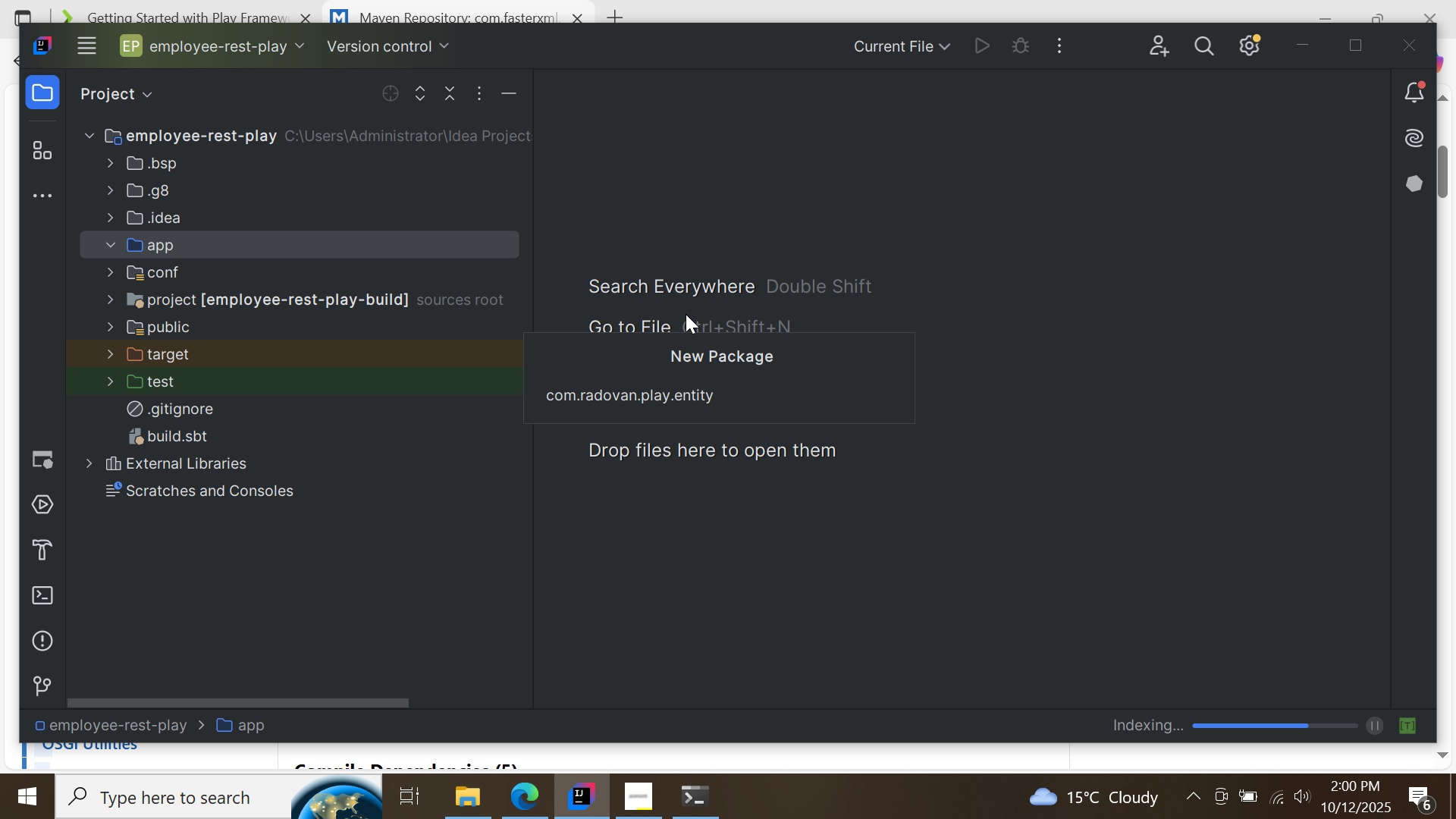 
hold_key(key=L, duration=11.83)
 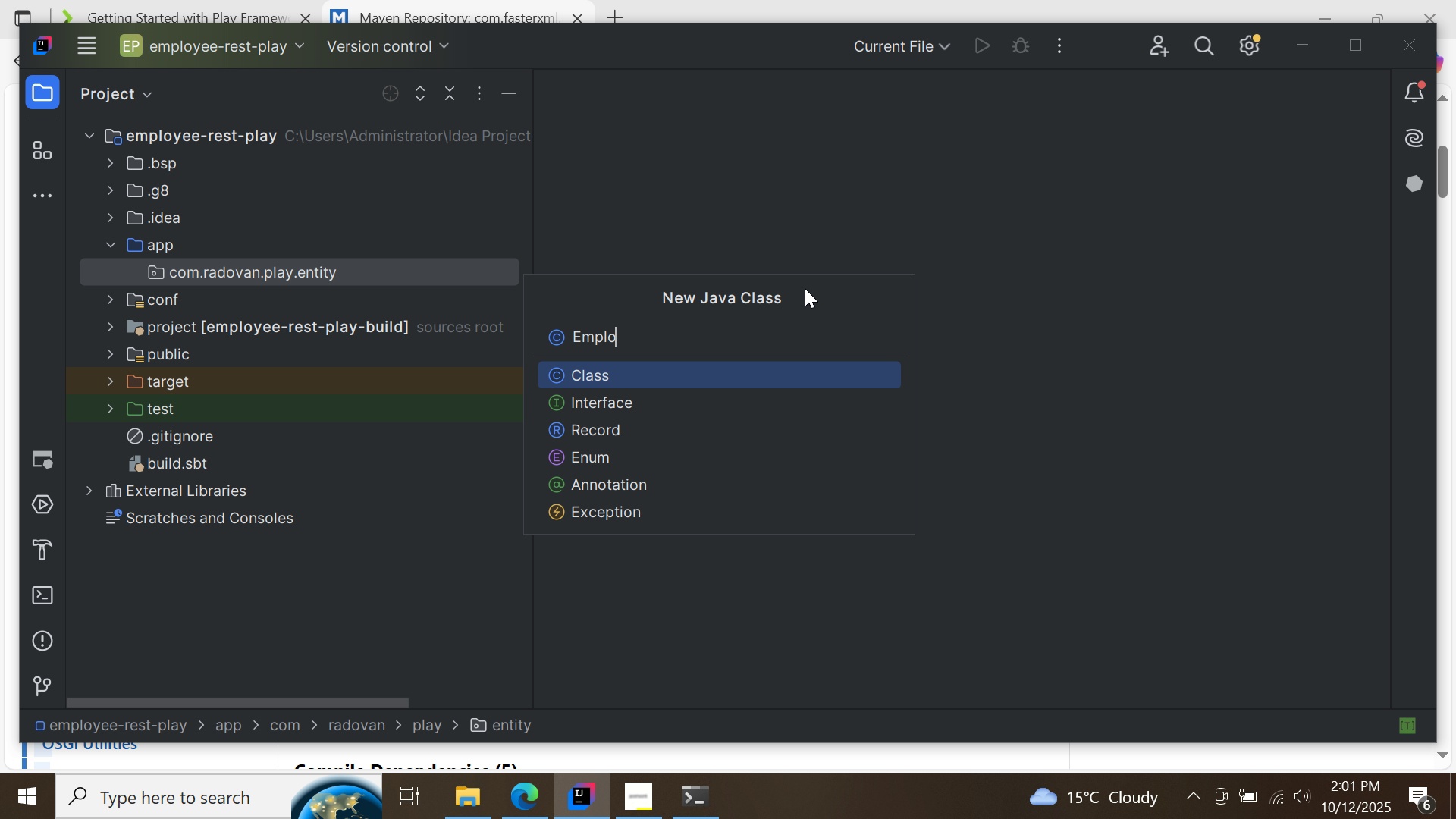 
key(Enter)
 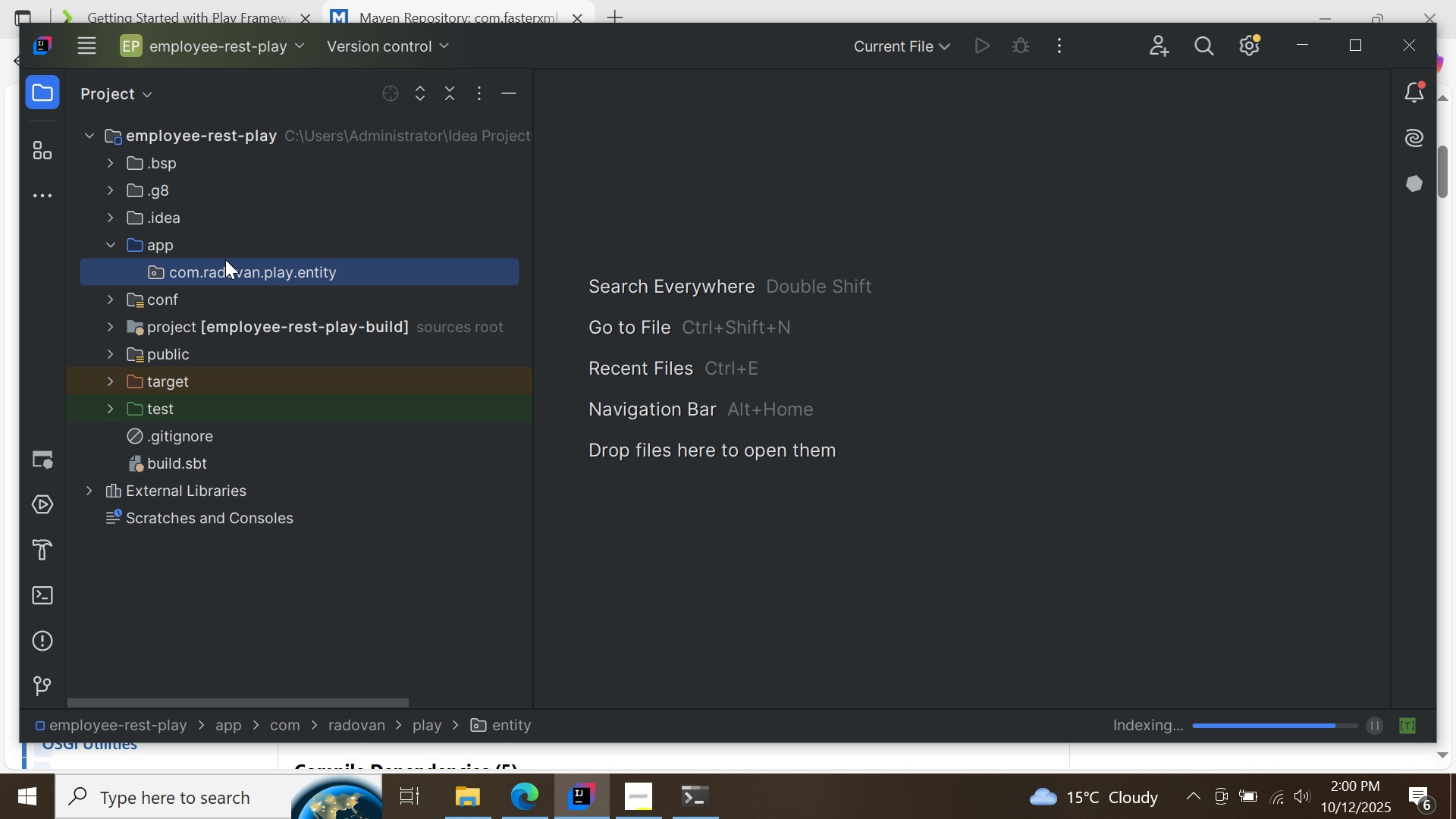 
right_click([220, 267])
 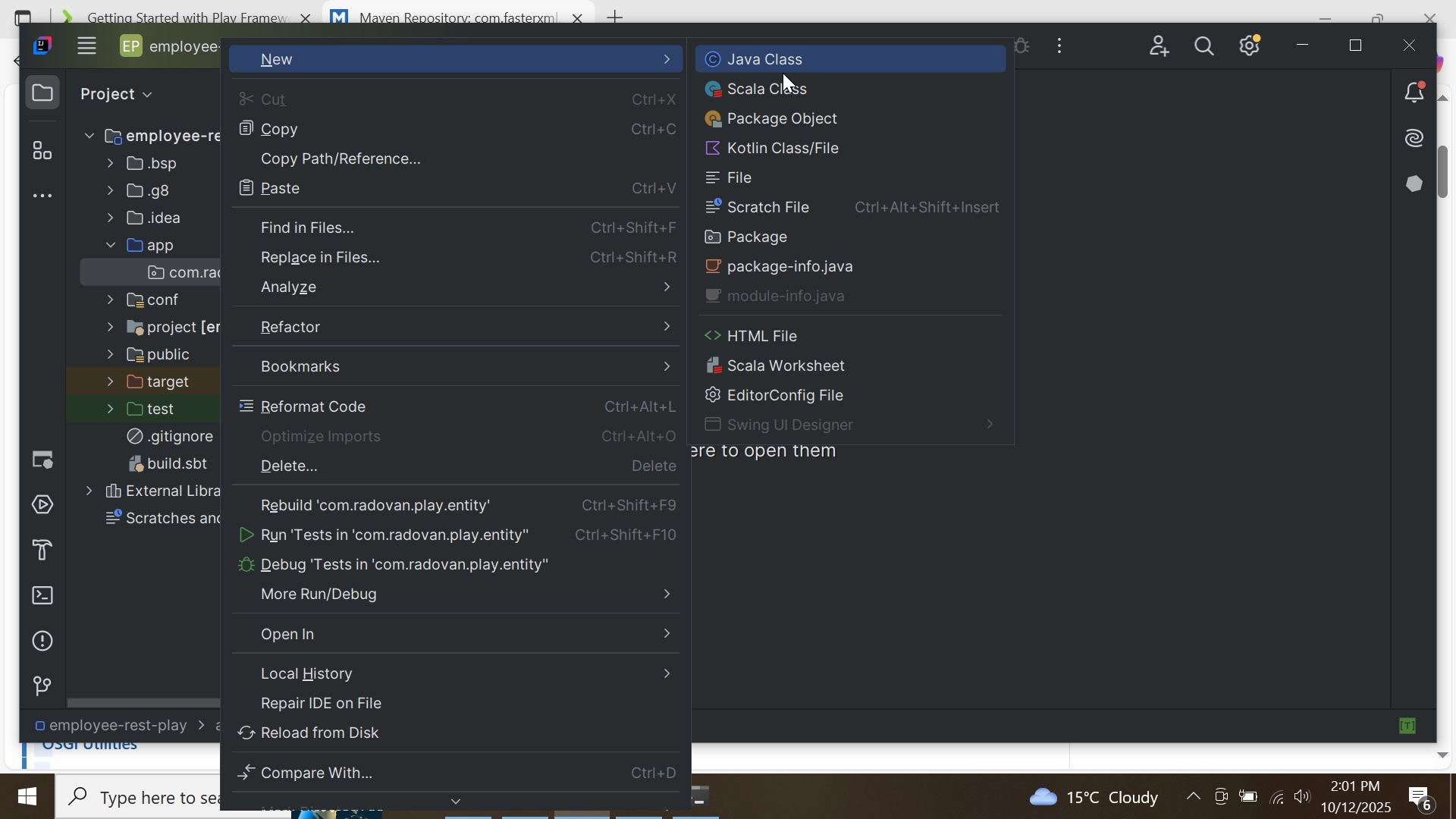 
left_click([792, 67])
 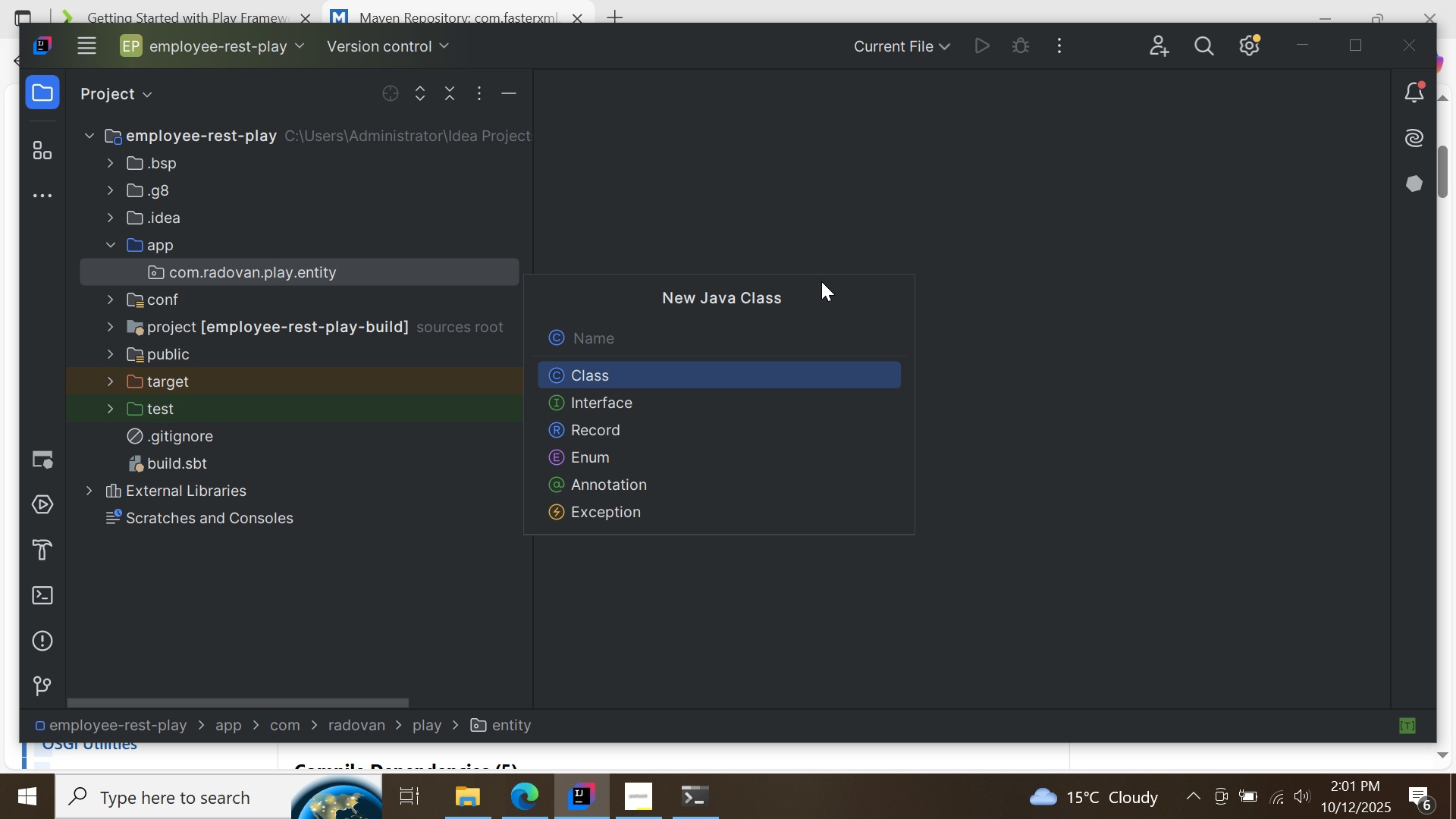 
type(EmpoyeeEntity)
 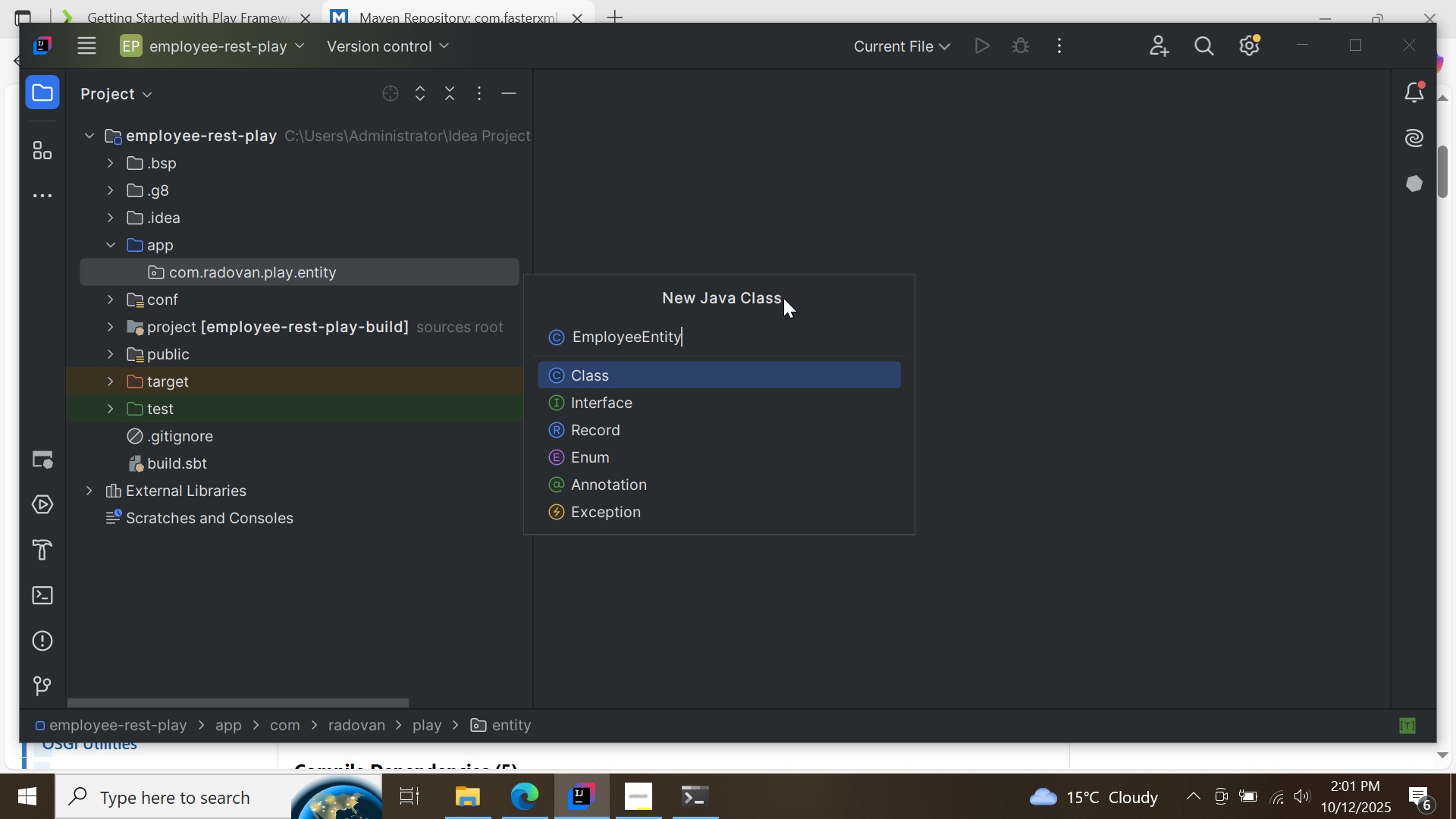 
key(Enter)
 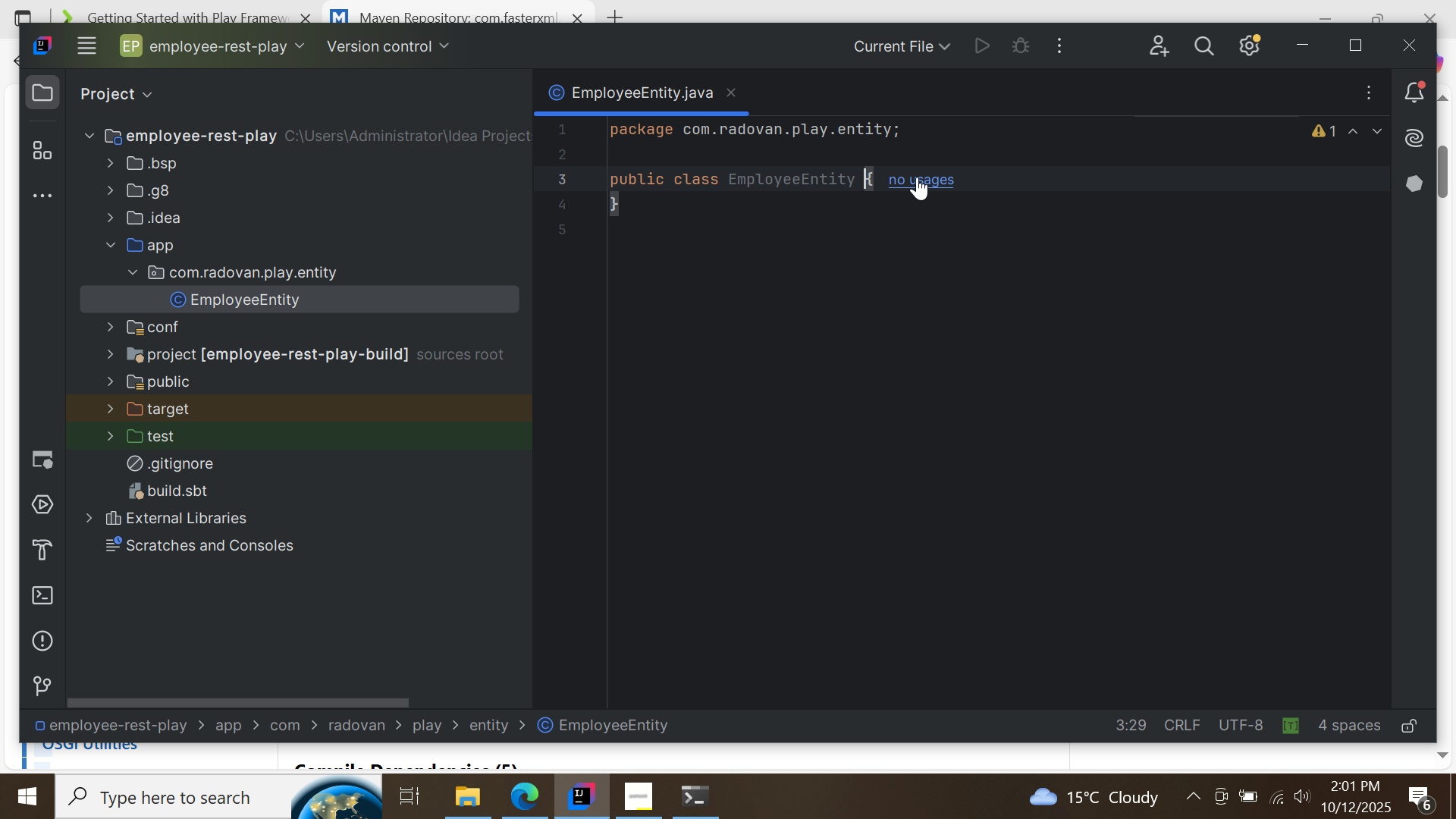 
type(impl)
 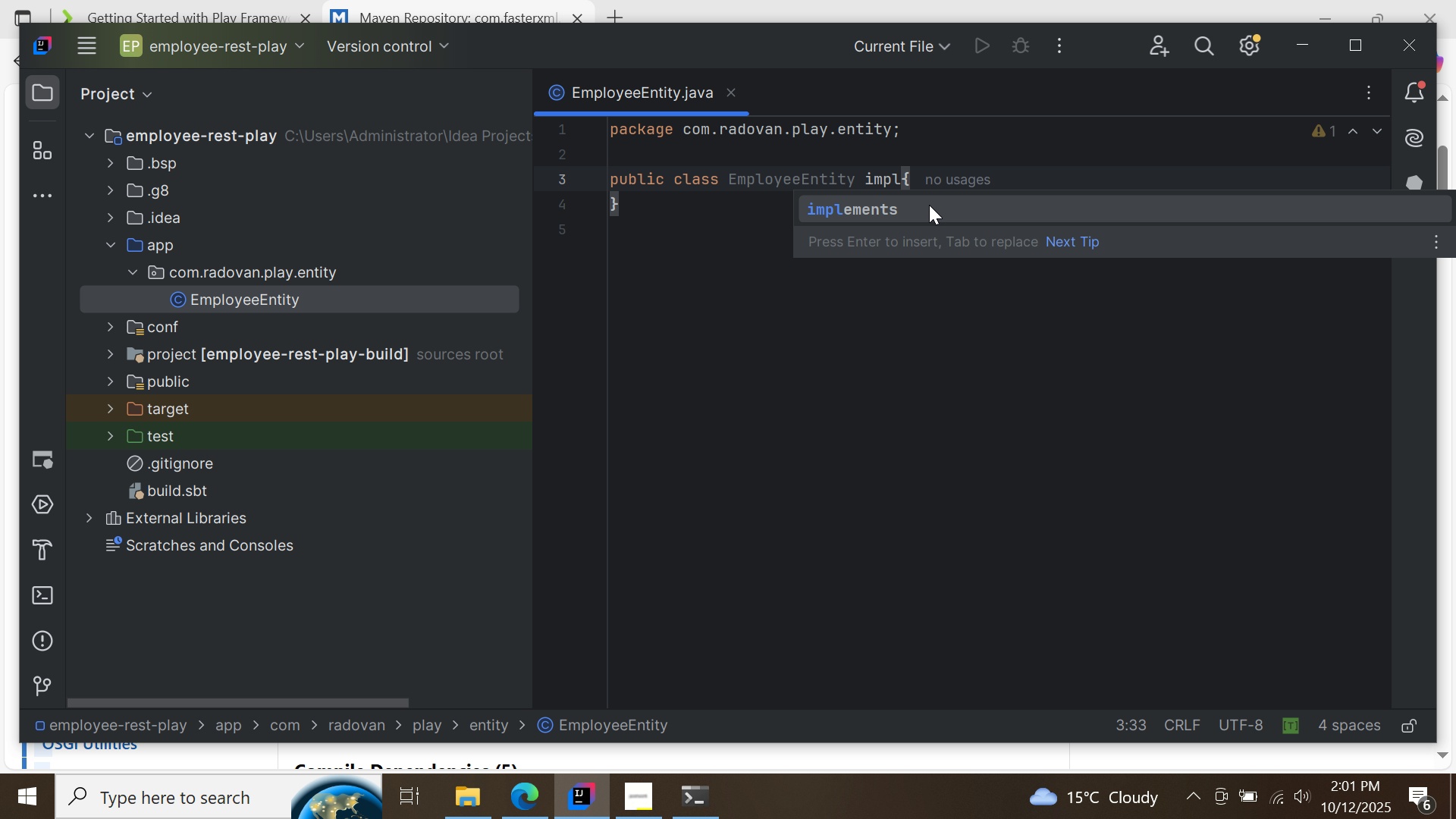 
double_click([929, 205])
 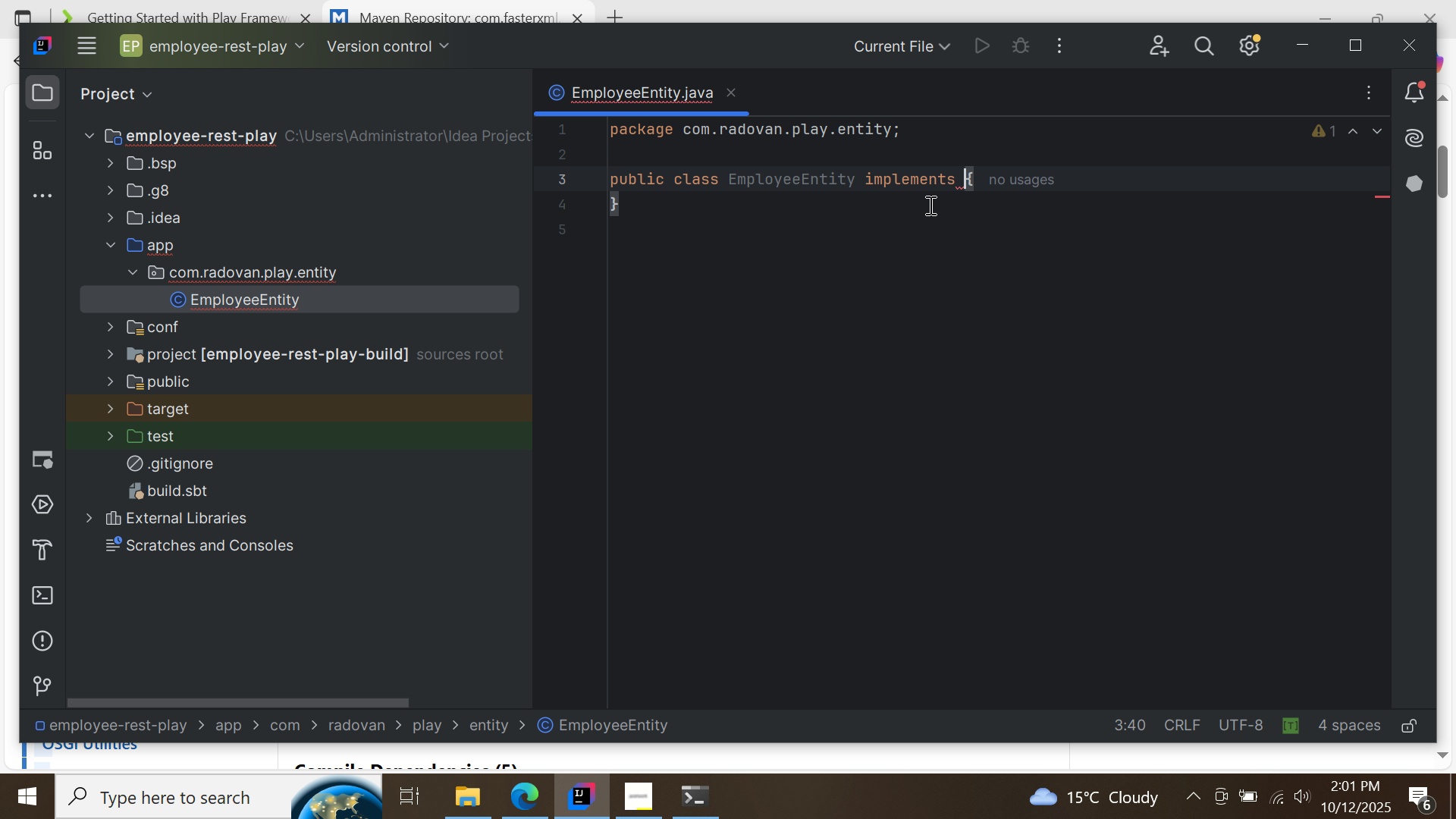 
type(Seri)
 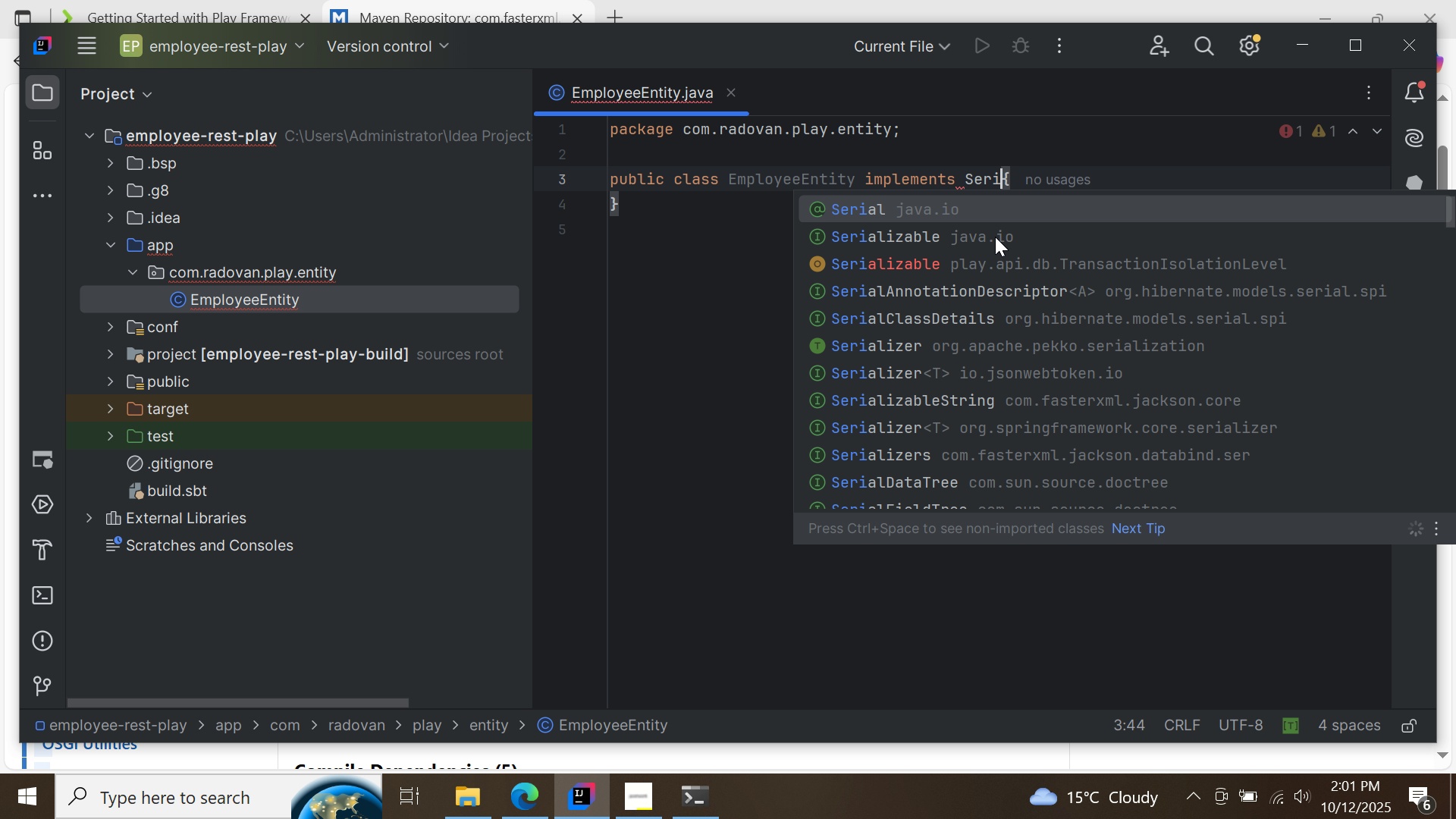 
double_click([995, 237])
 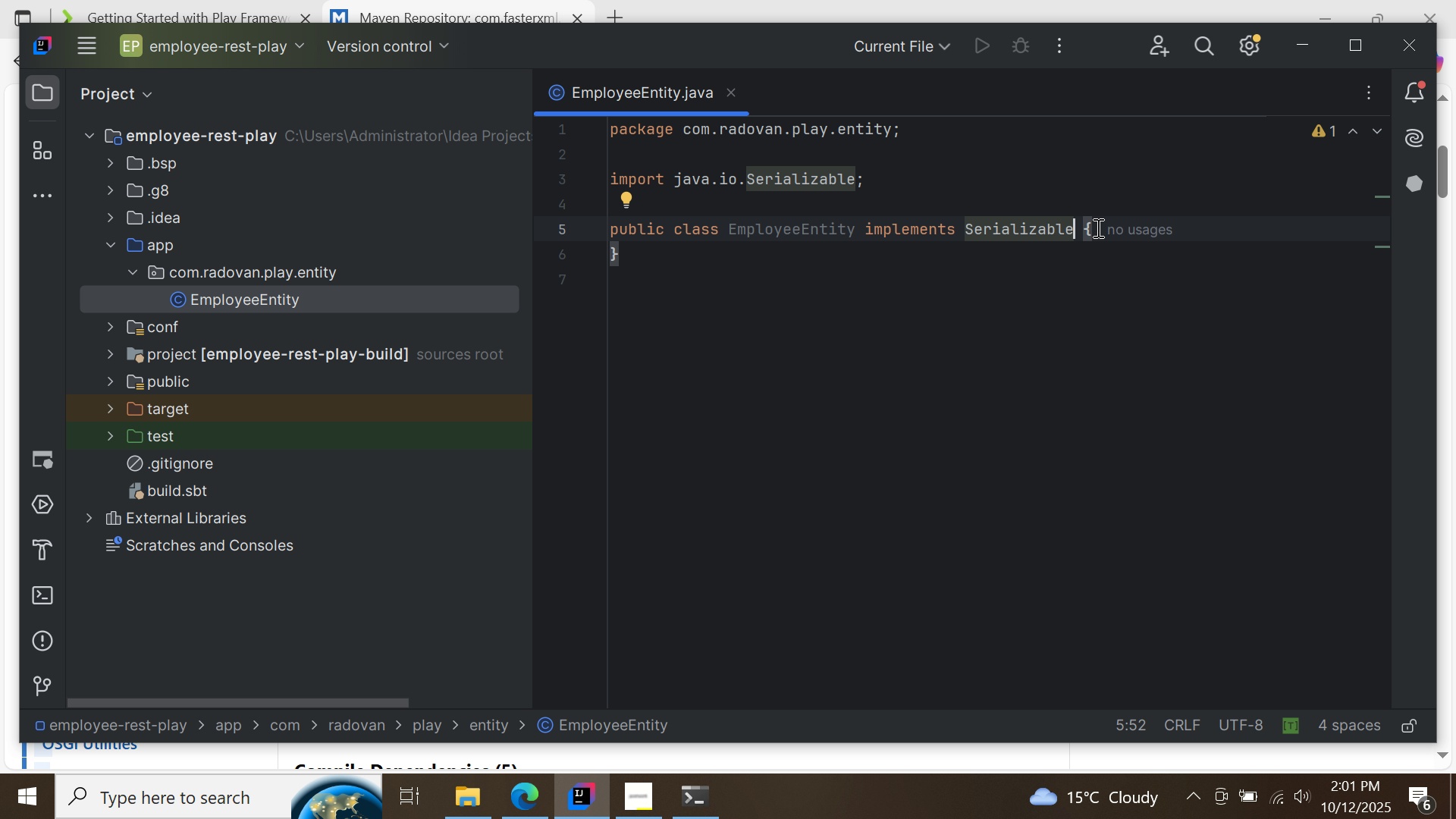 
left_click([1097, 228])
 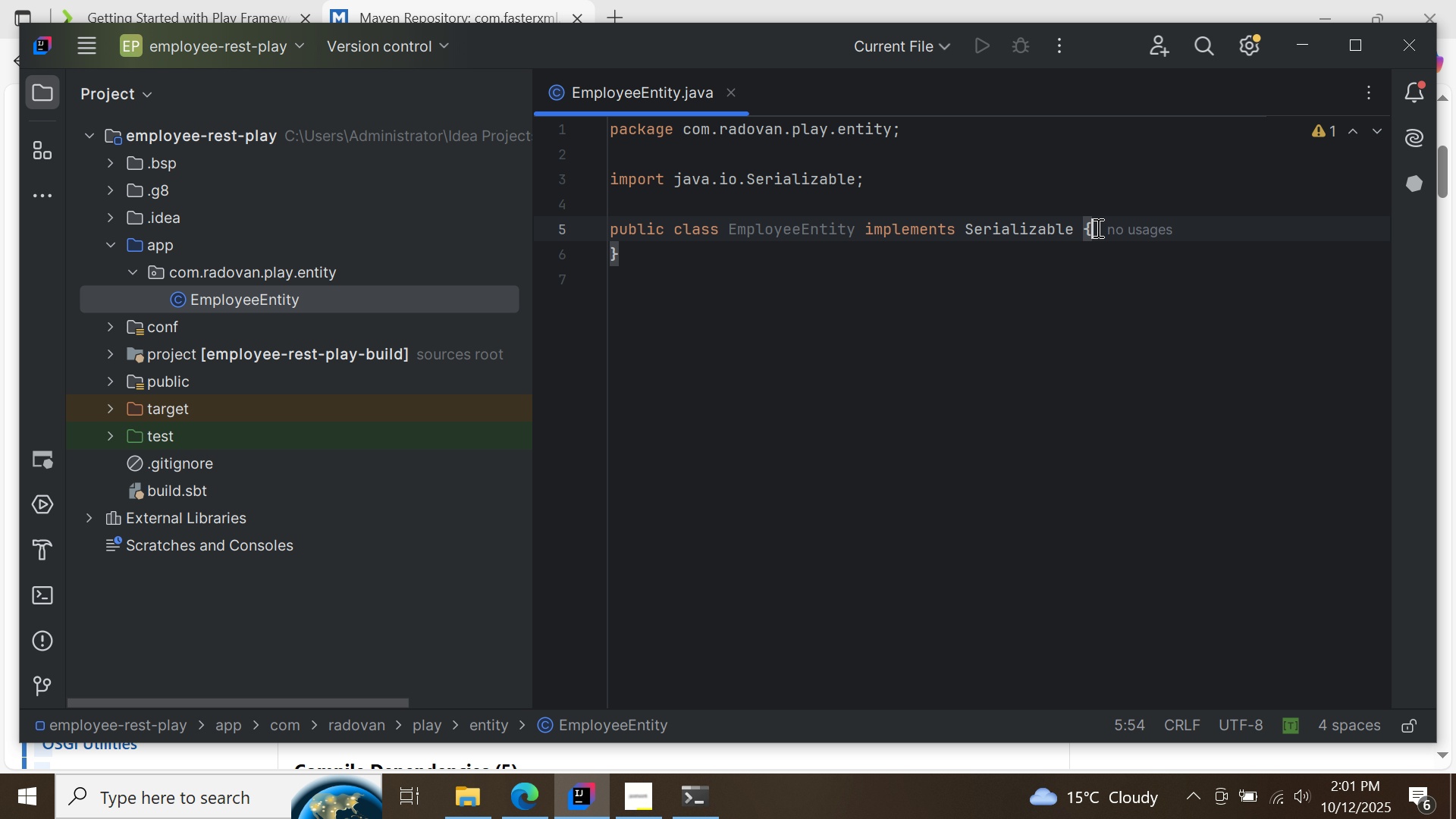 
key(Enter)
 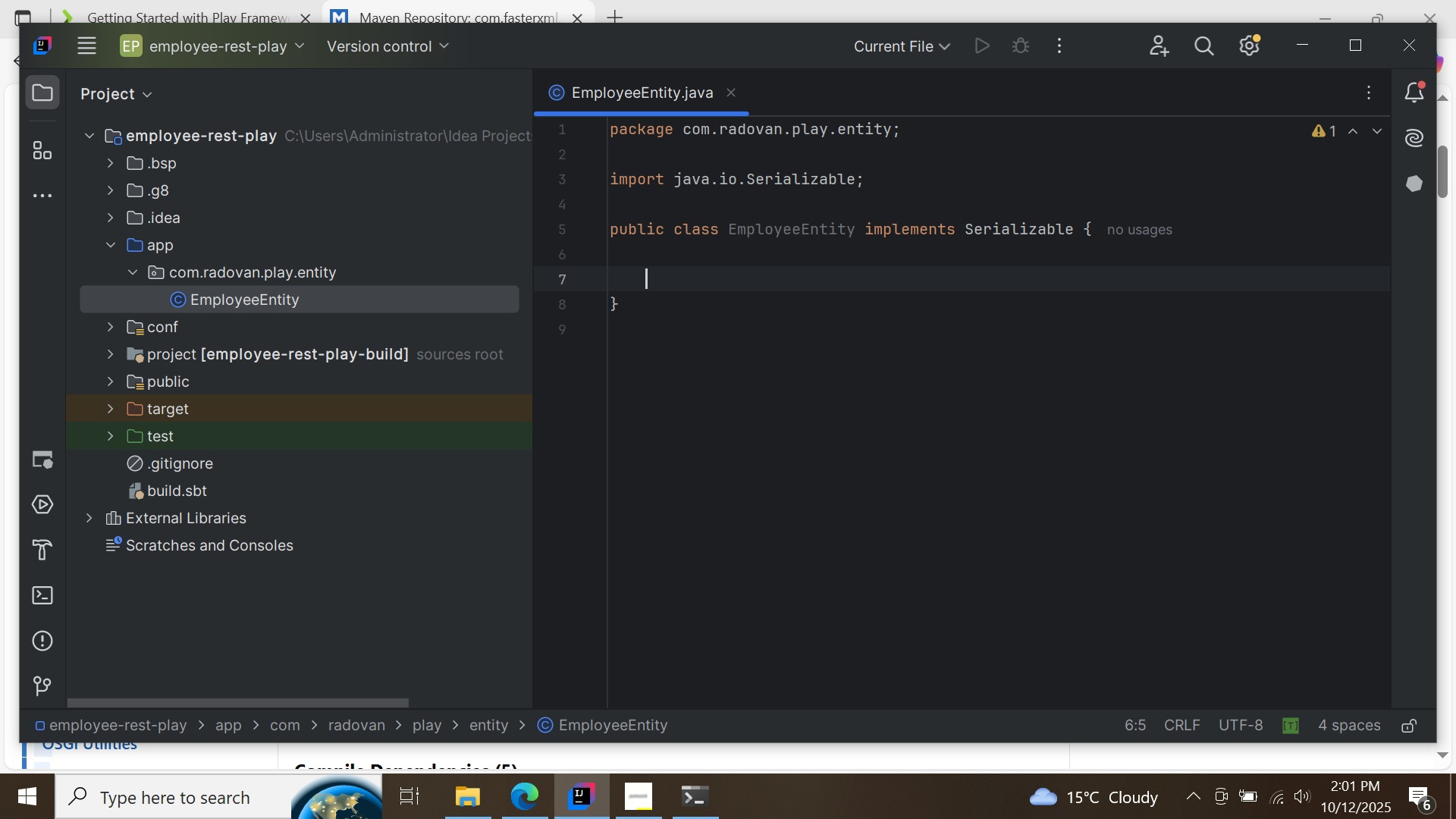 
key(Enter)
 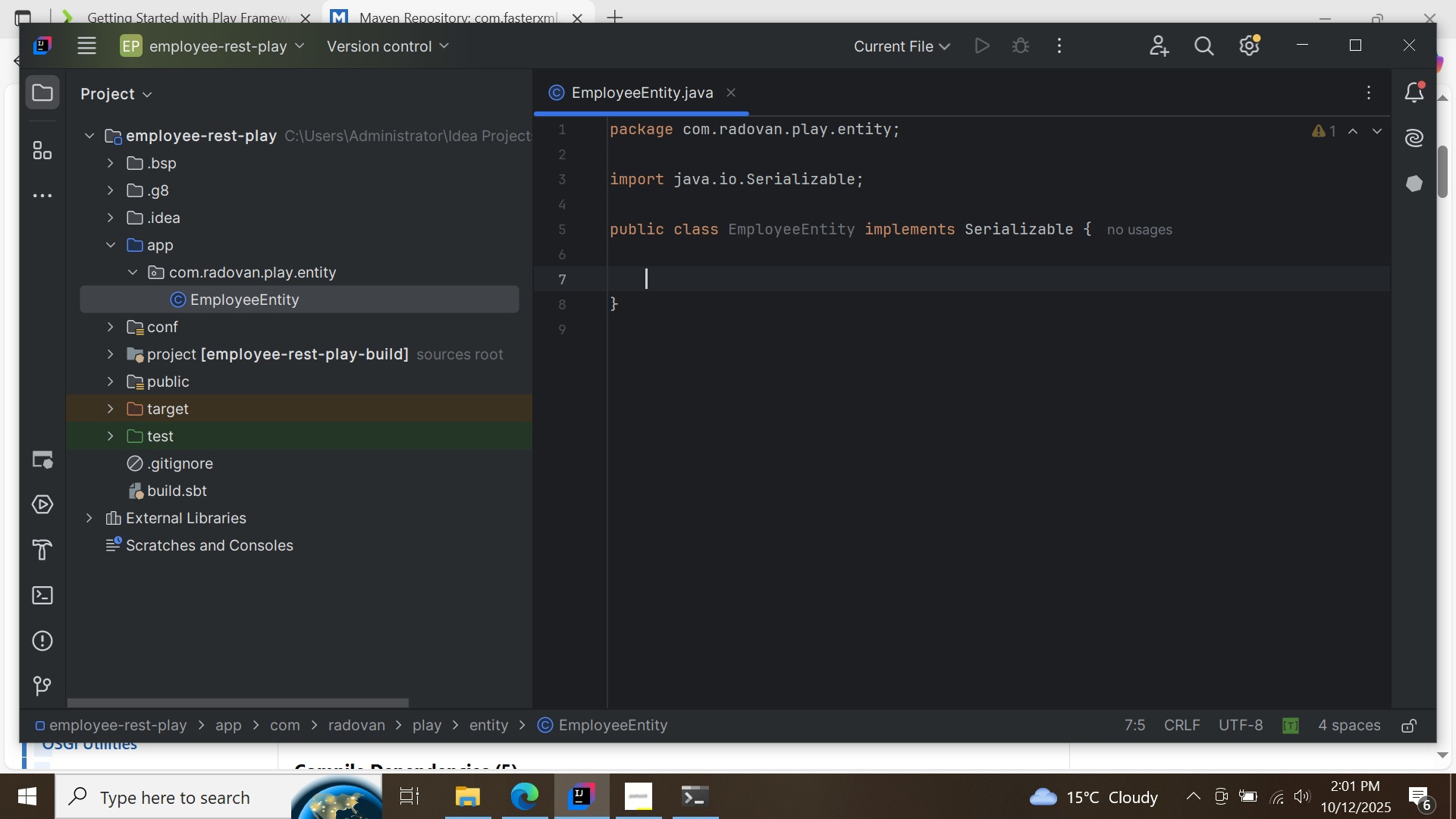 
type(private static final long serialVa)
key(Backspace)
type(ersionUID = 1L;)
 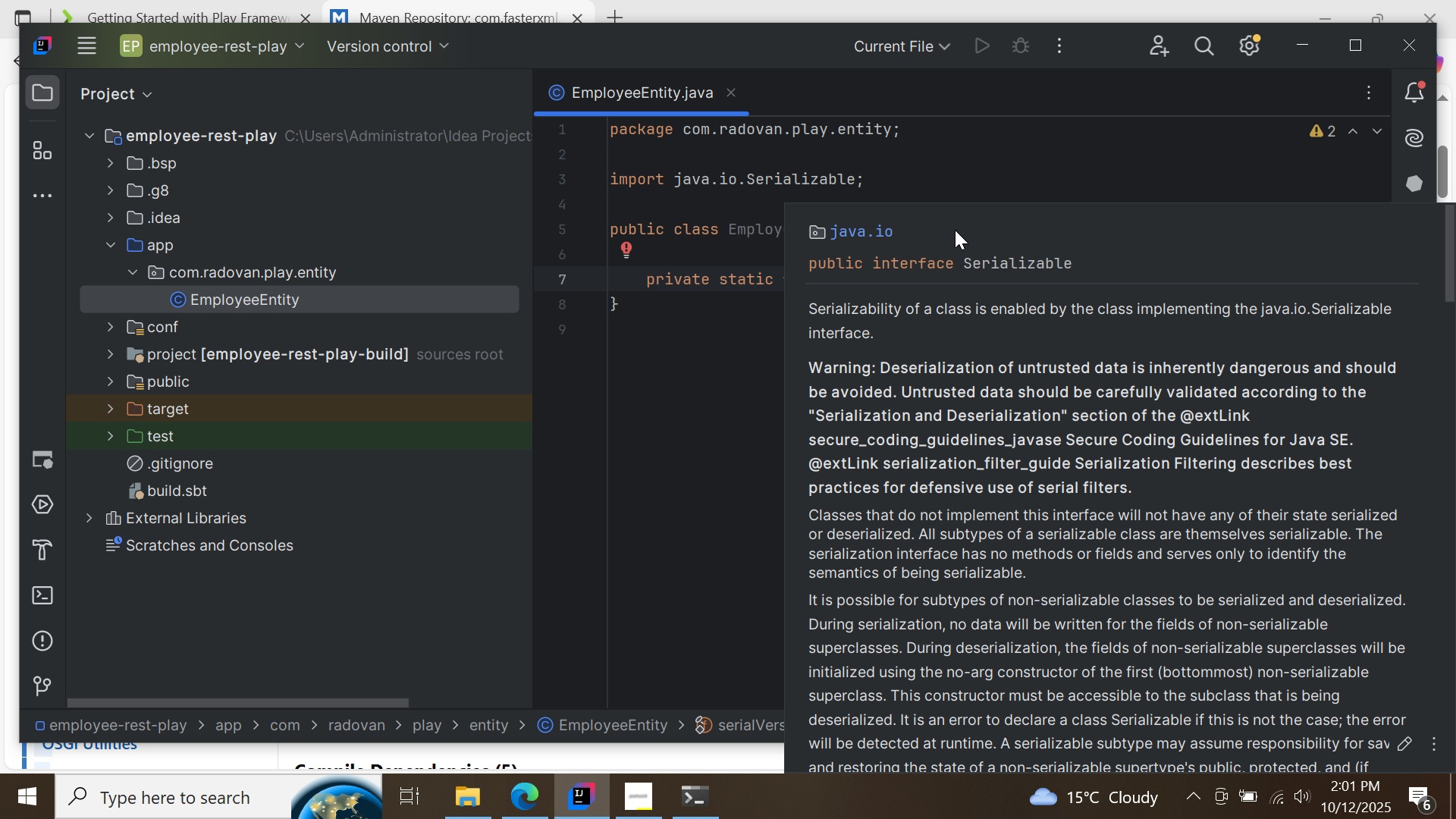 
left_click([740, 209])
 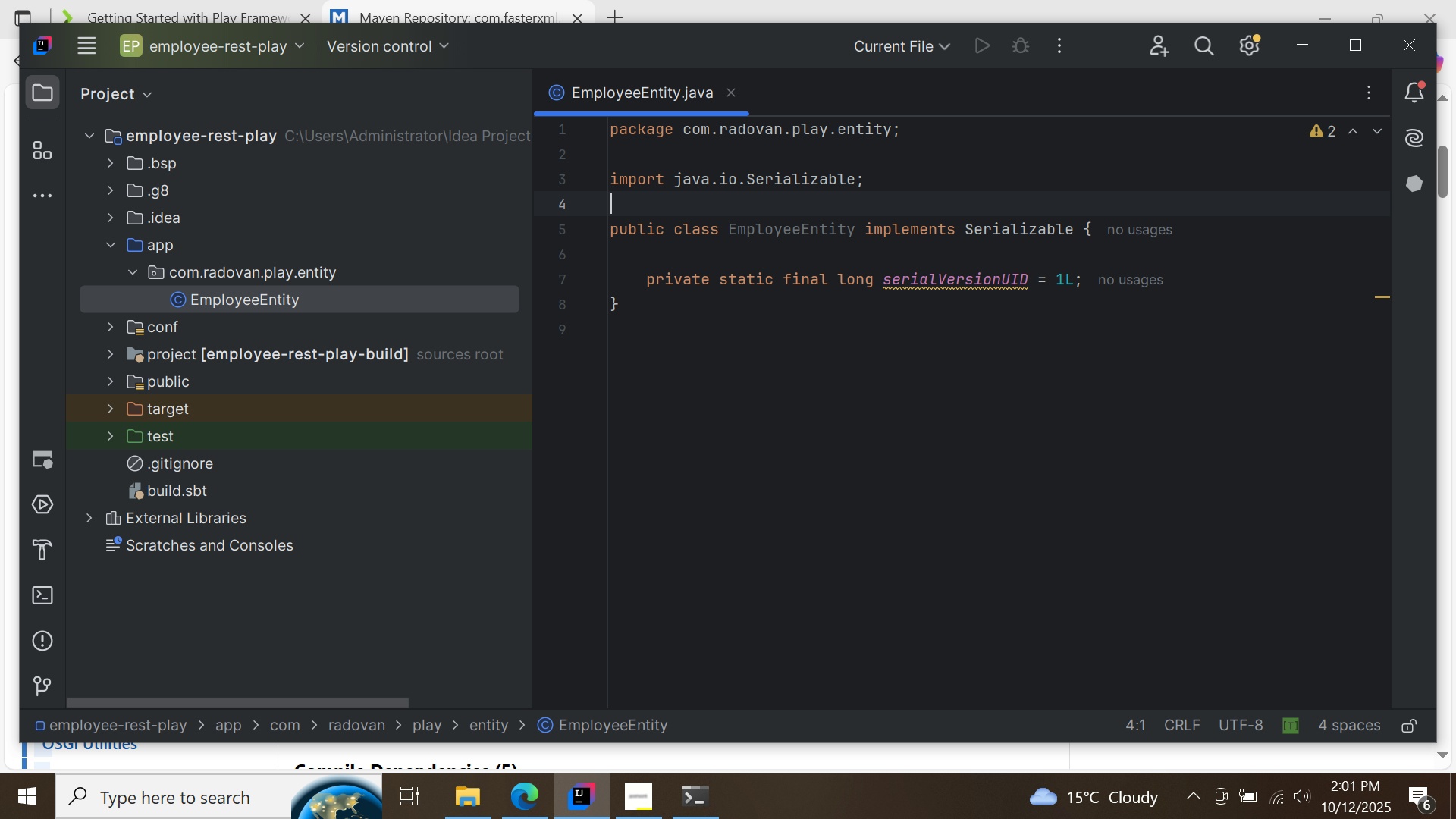 
key(Enter)
 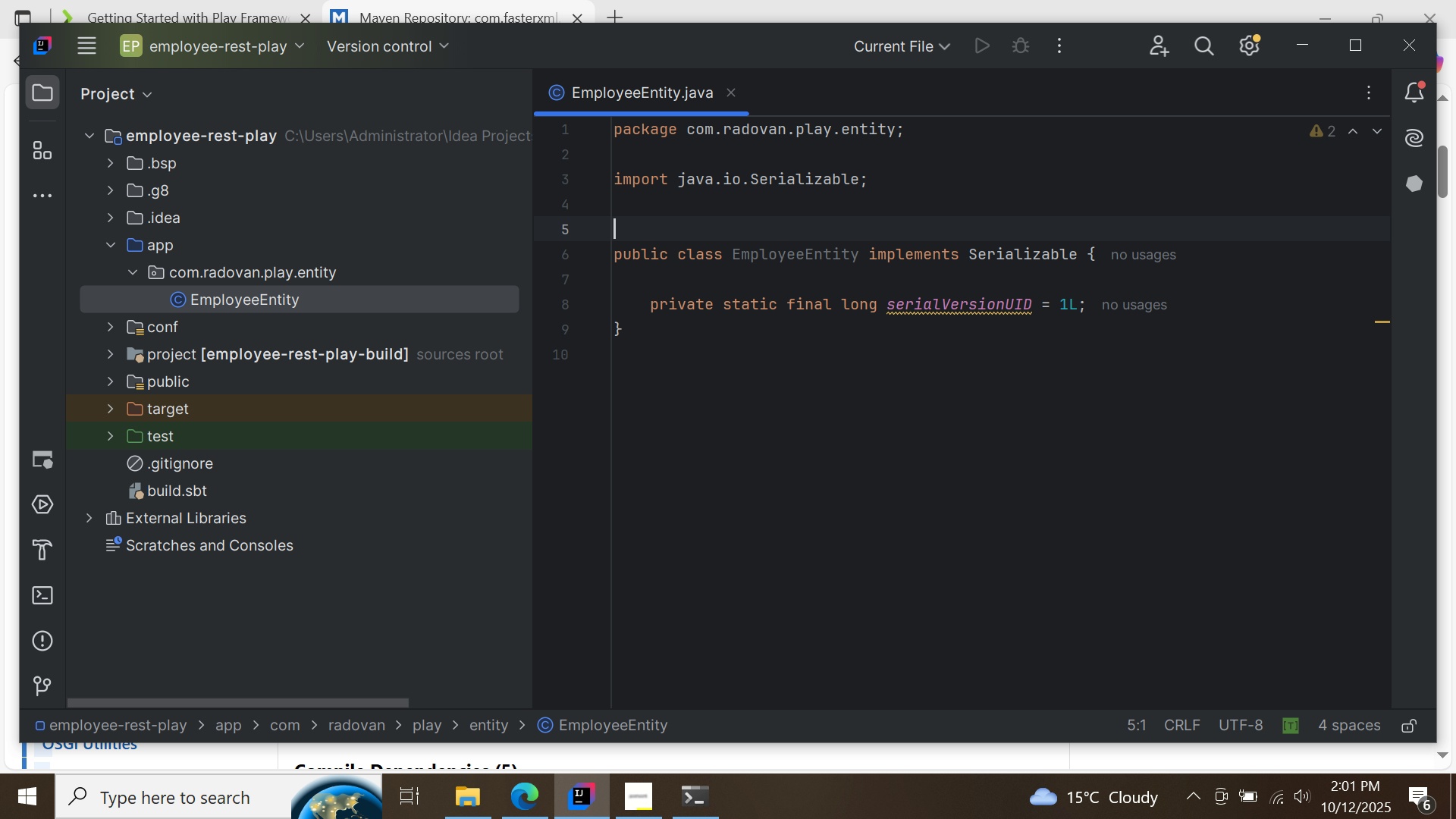 
type(@Ent)
key(Backspace)
key(Backspace)
key(Backspace)
type(eN)
 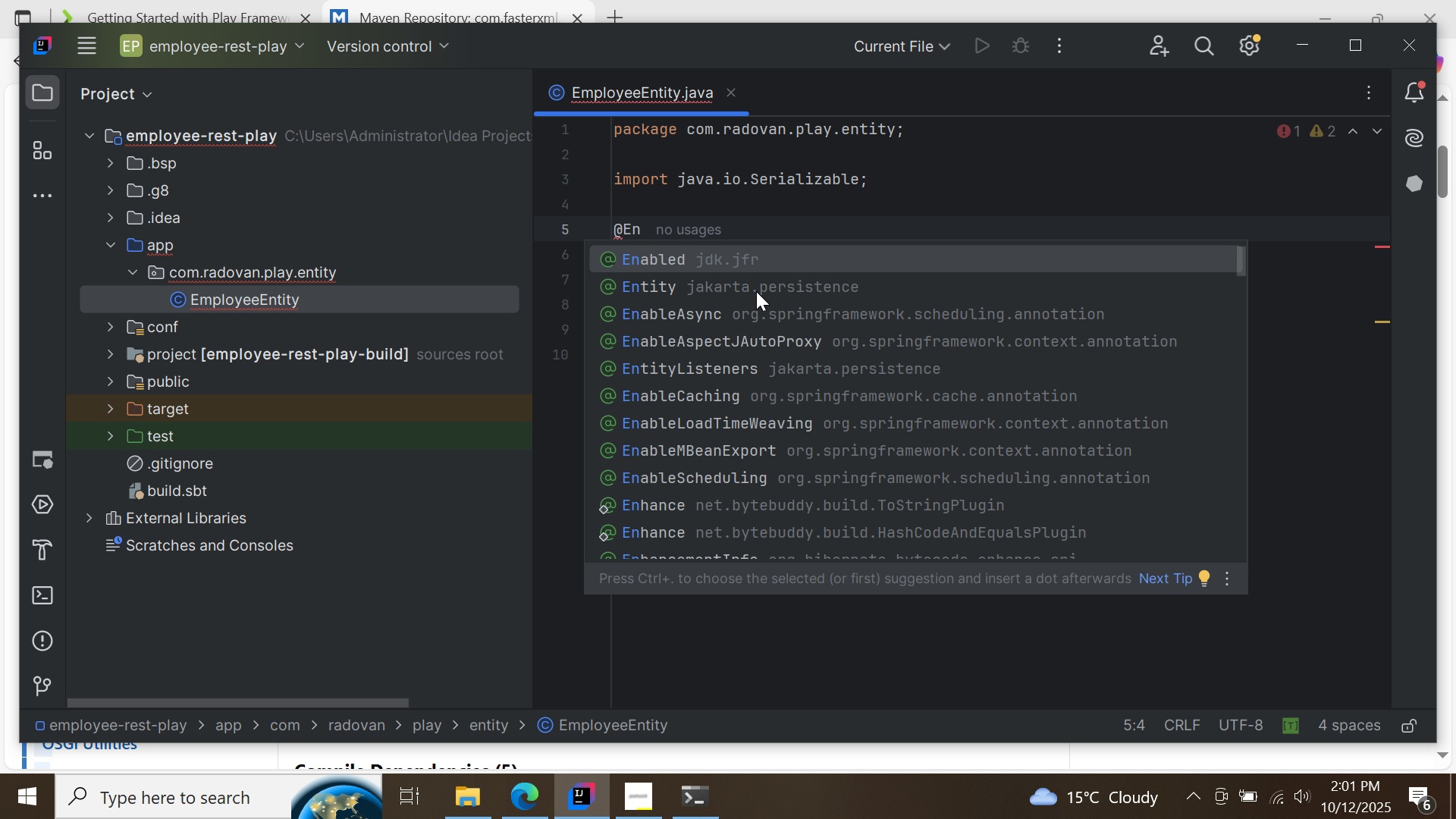 
double_click([756, 291])
 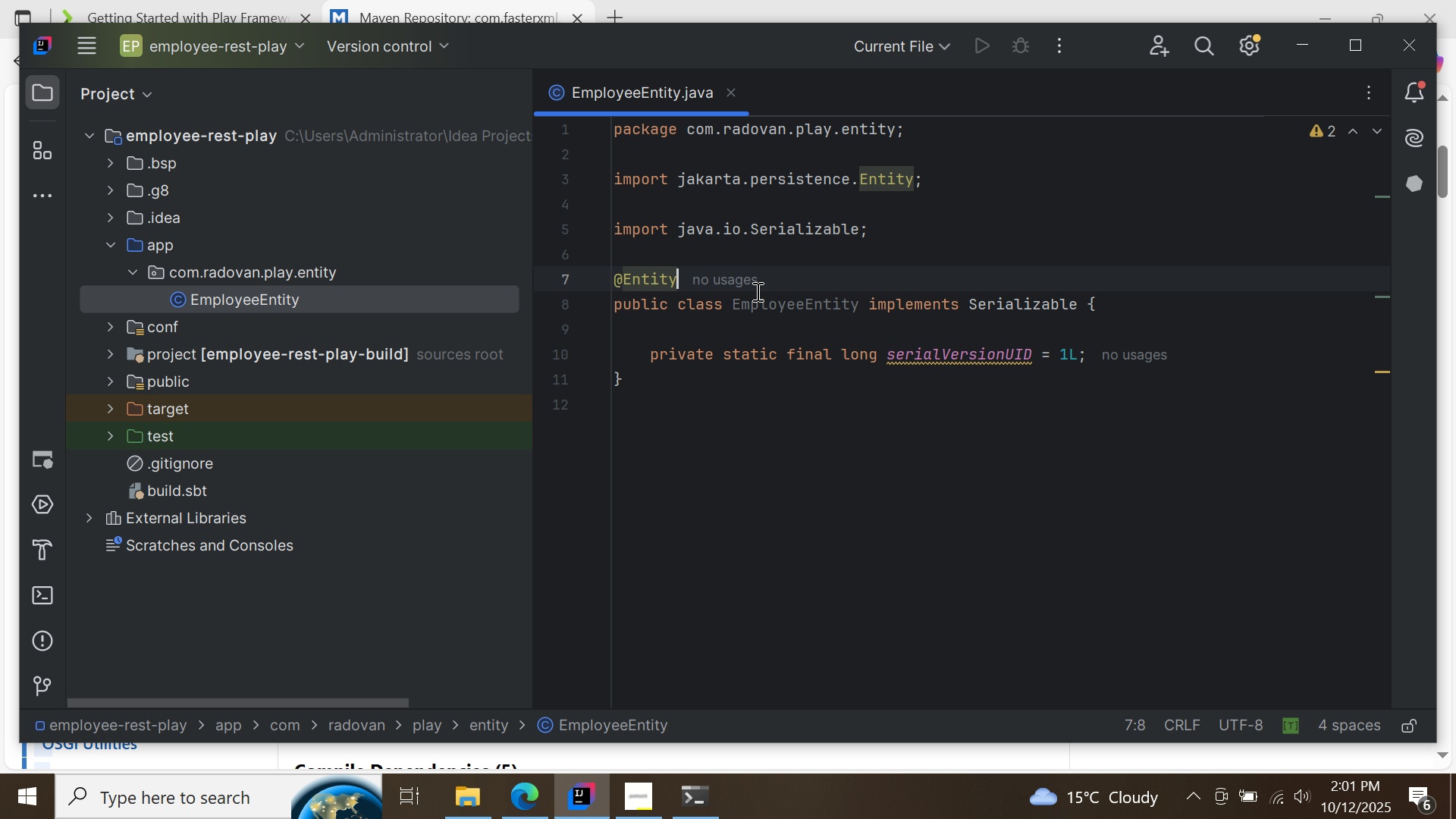 
key(Shift+9)
 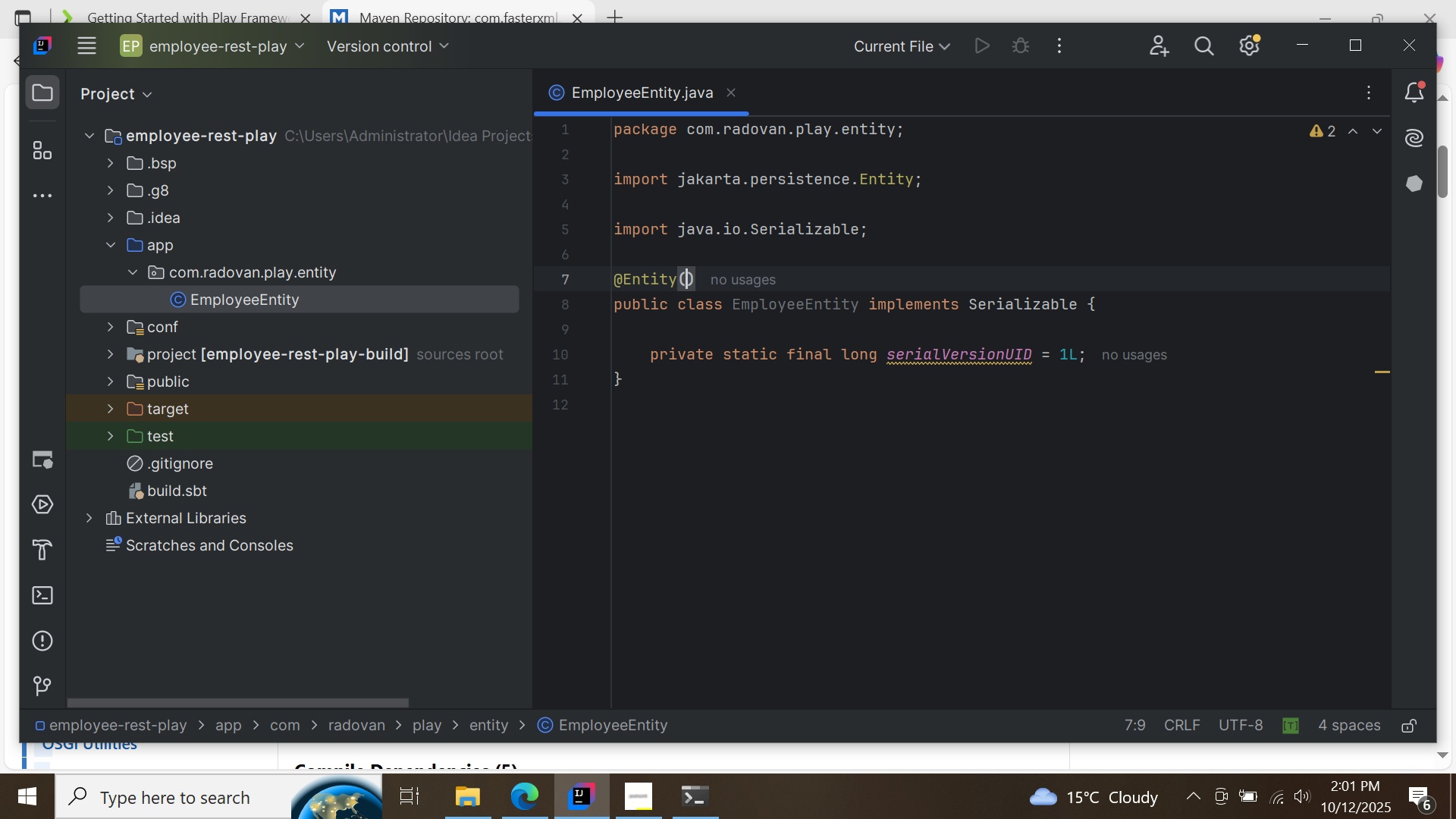 
key(Backspace)
 